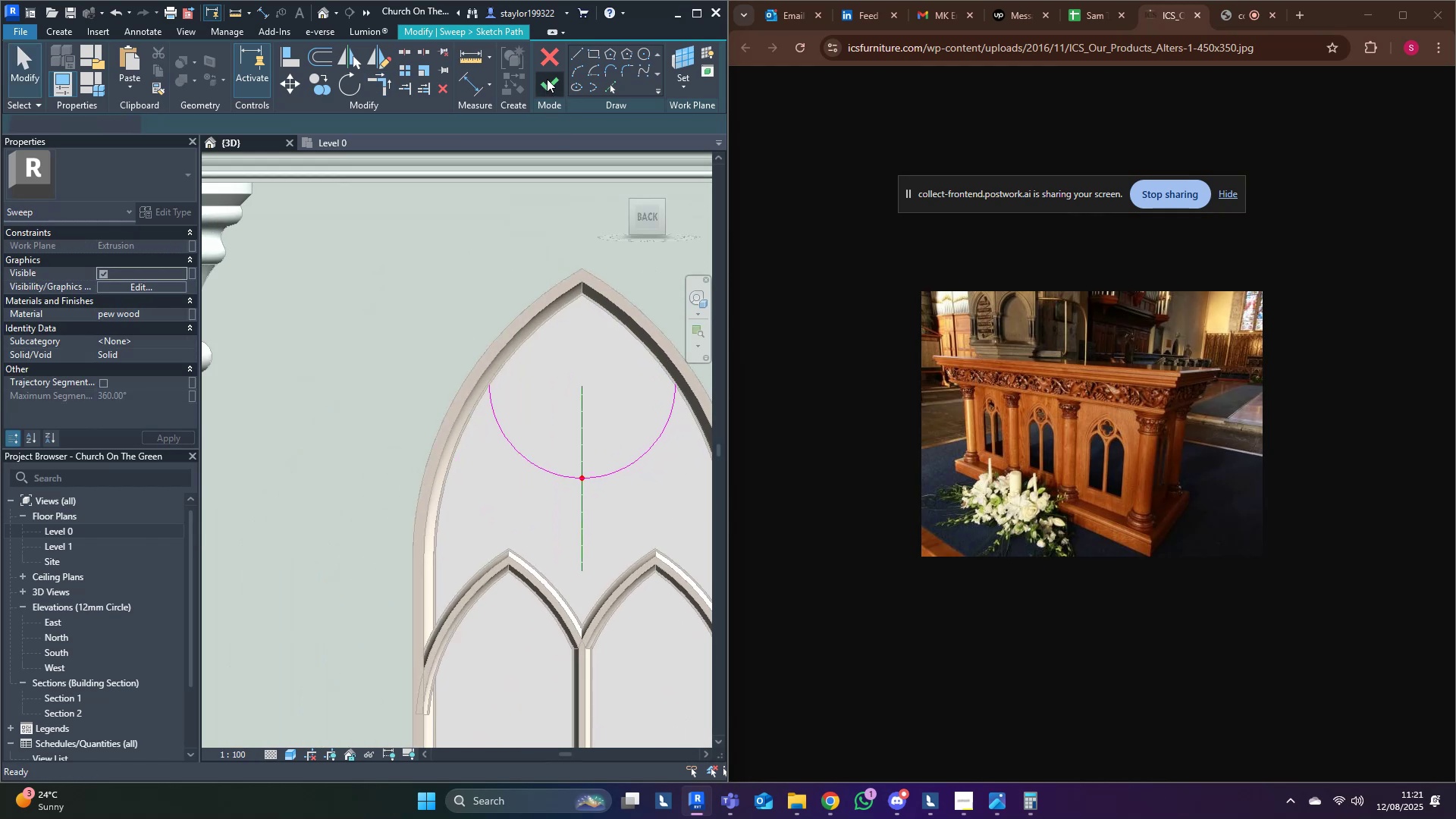 
double_click([547, 86])
 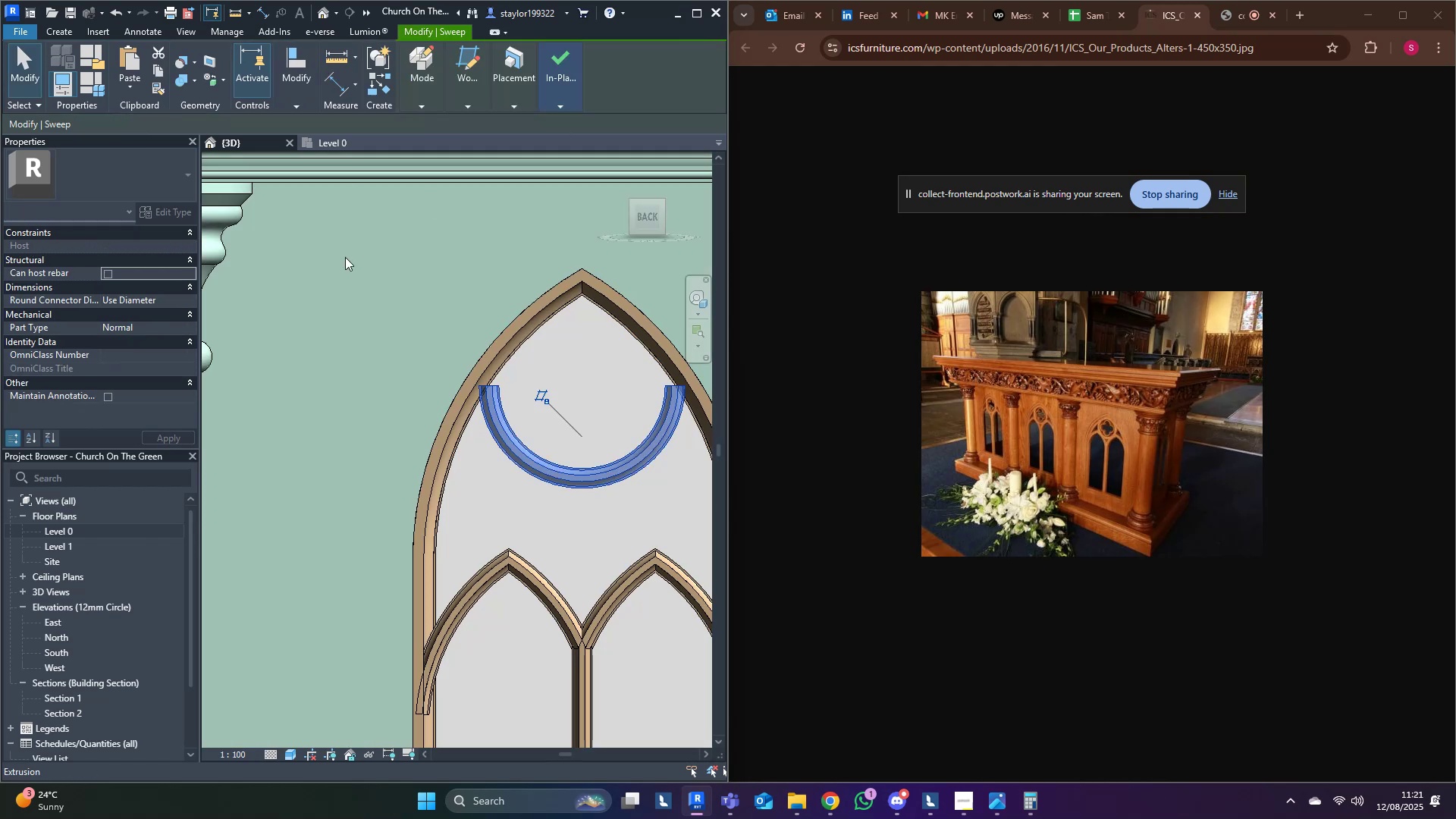 
triple_click([325, 269])
 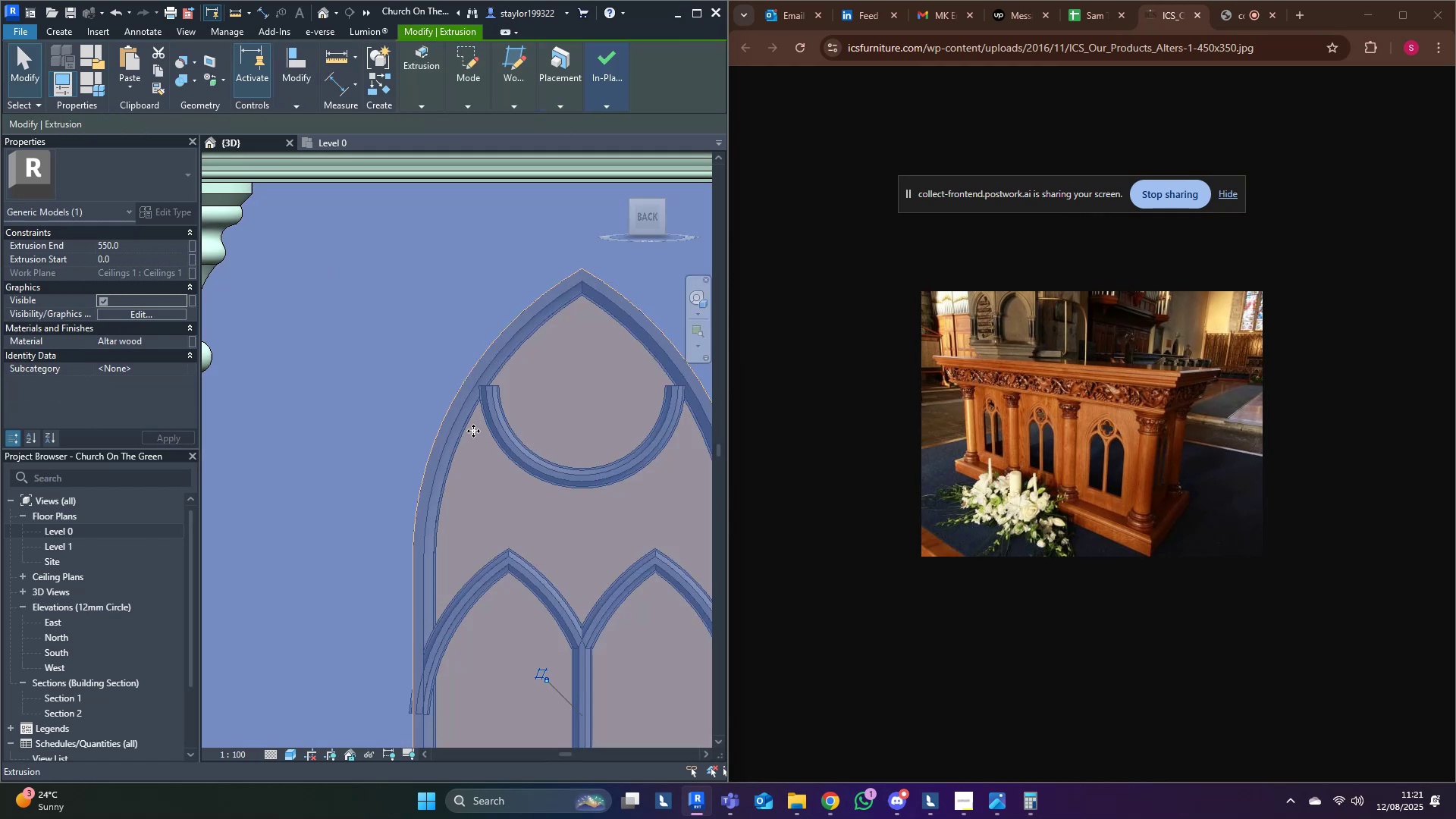 
key(Escape)
 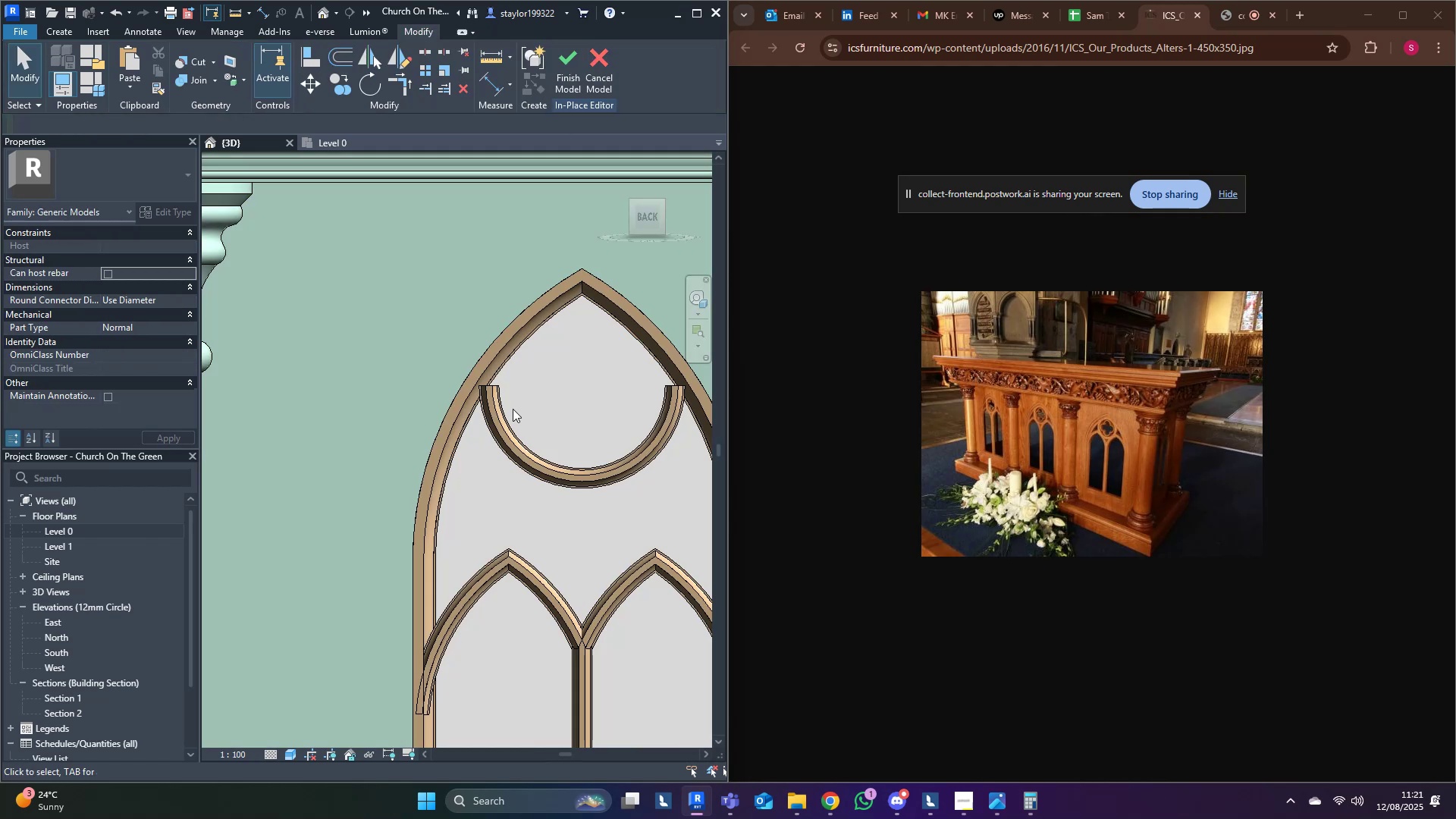 
double_click([513, 409])
 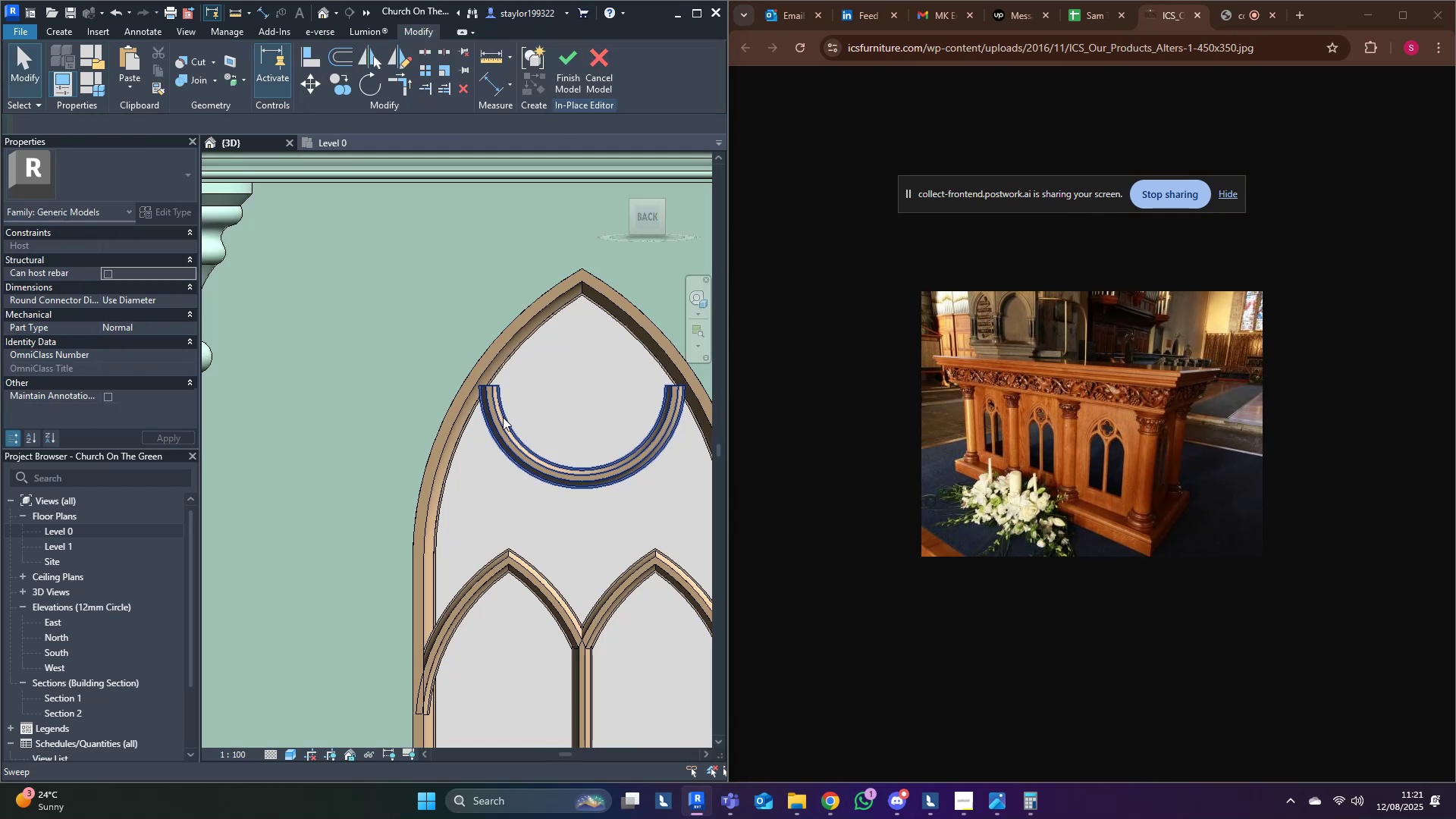 
triple_click([502, 417])
 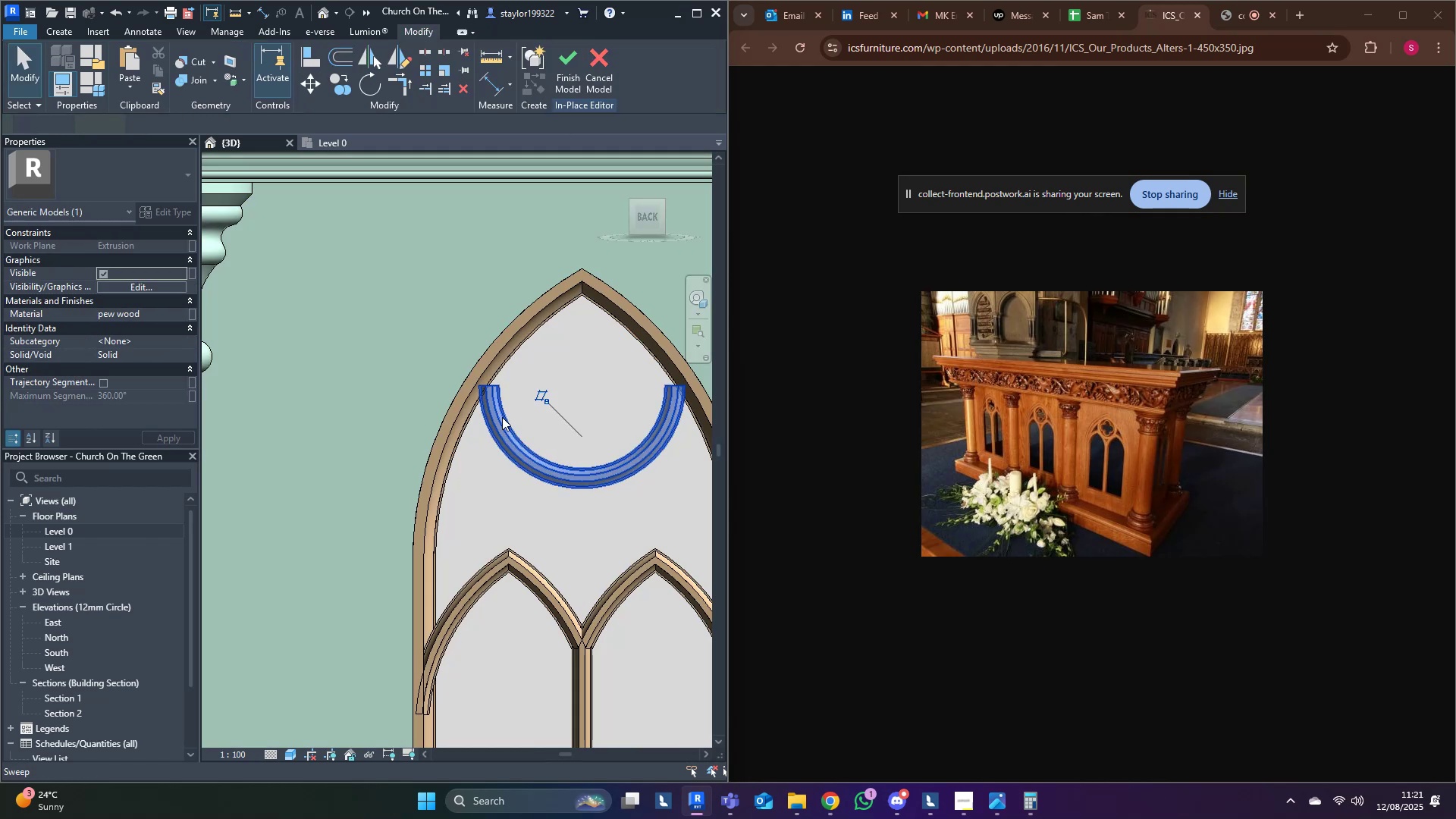 
triple_click([502, 417])
 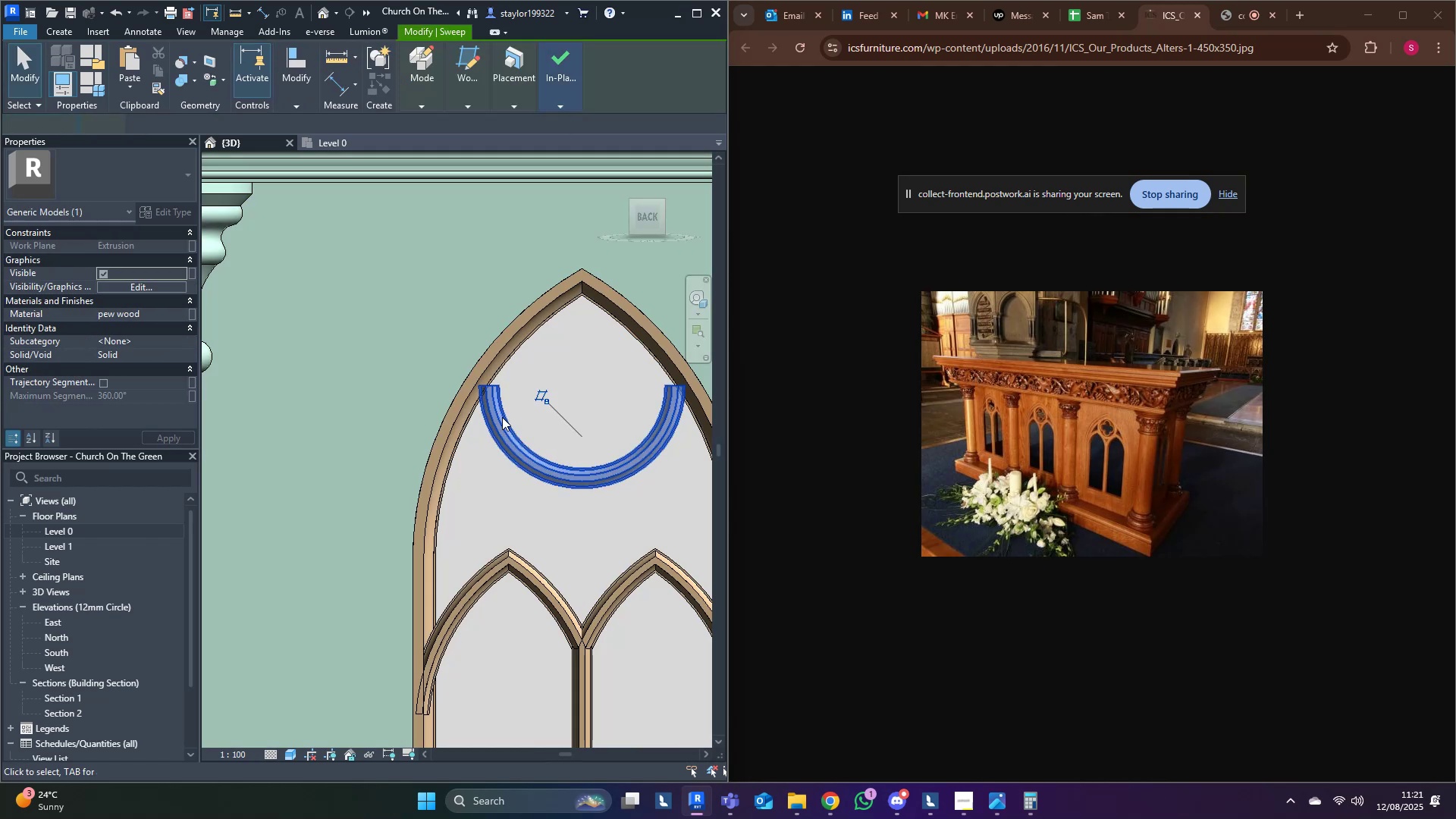 
triple_click([502, 417])
 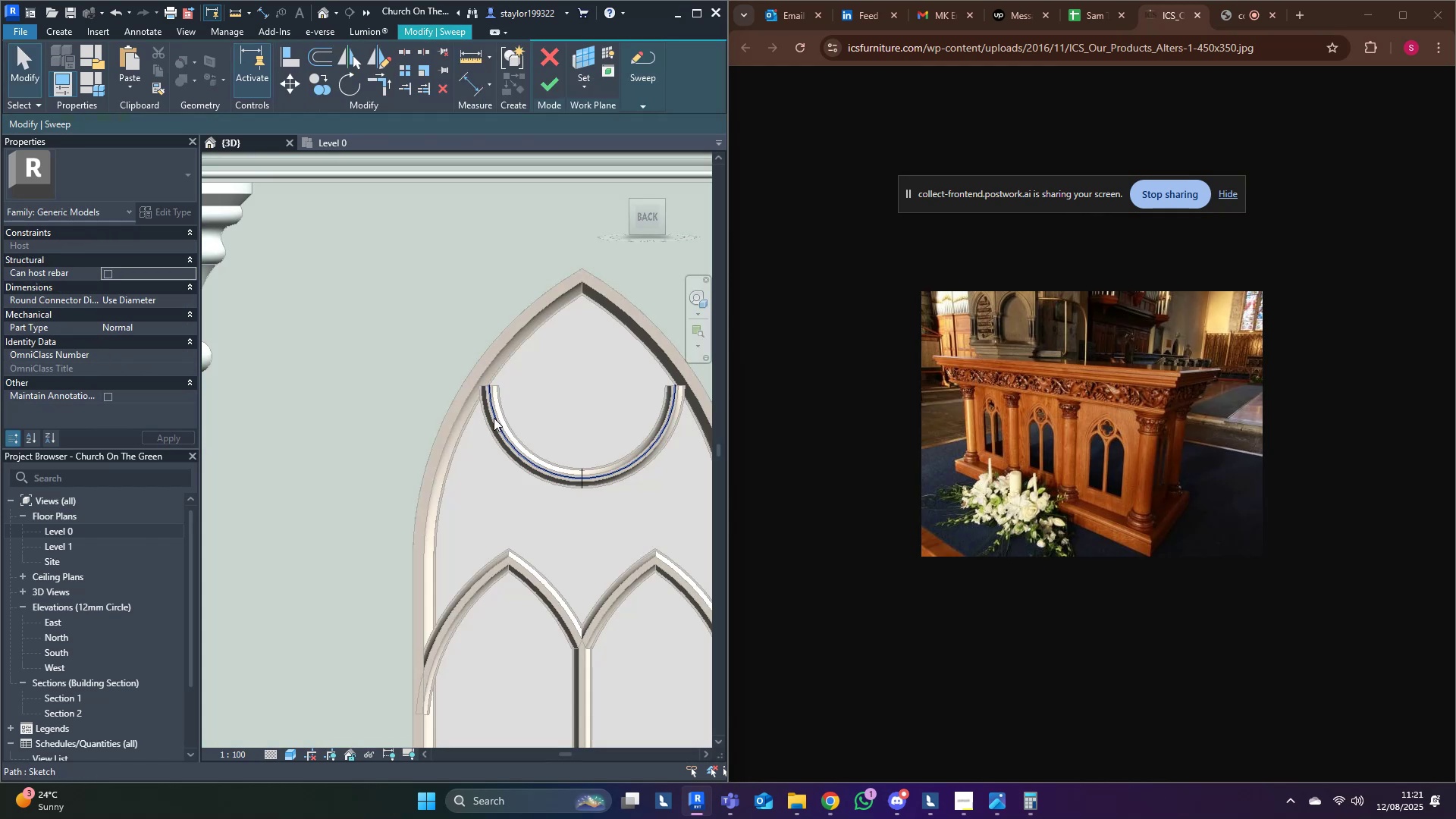 
triple_click([494, 418])
 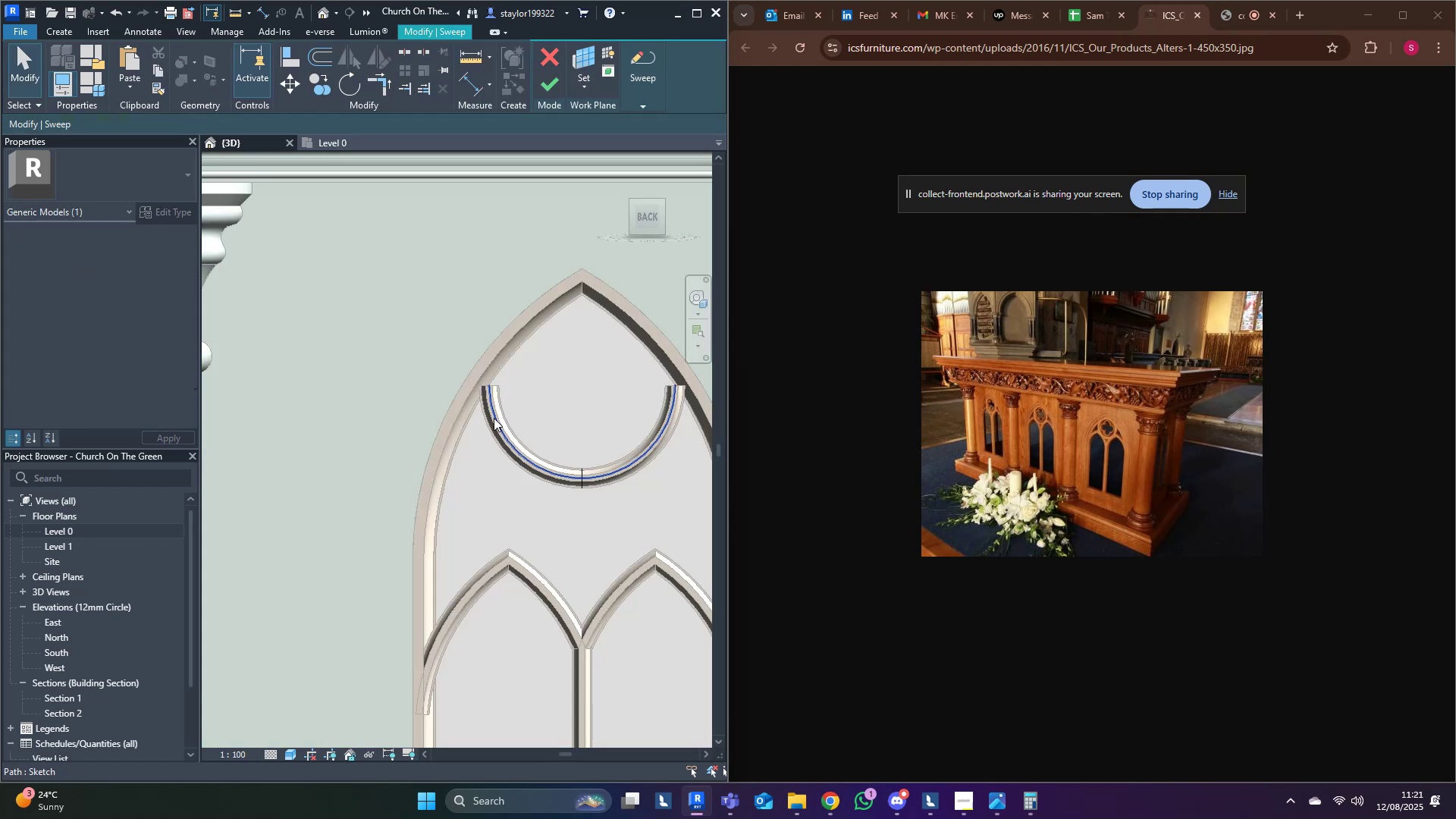 
triple_click([494, 418])
 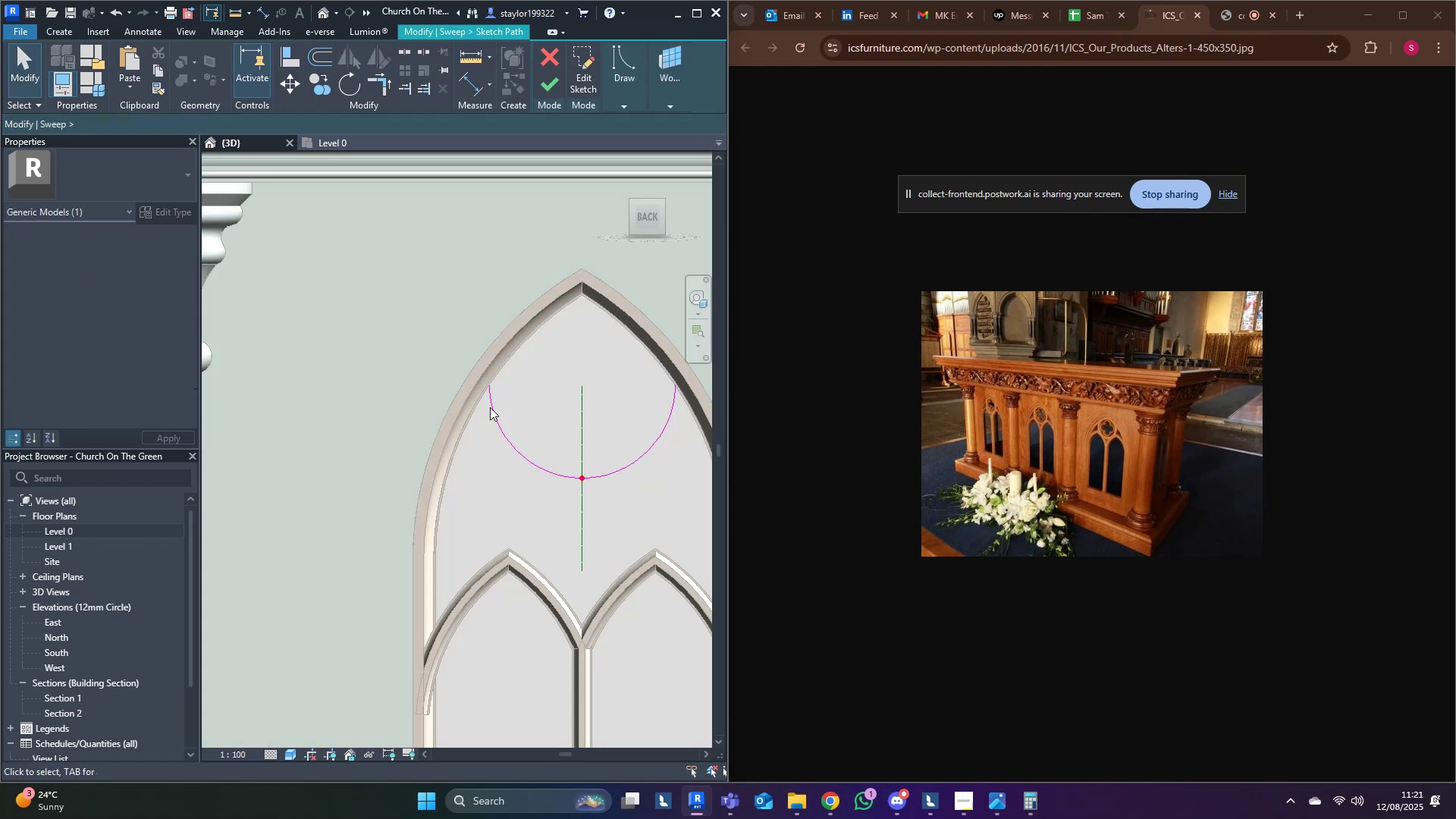 
triple_click([490, 407])
 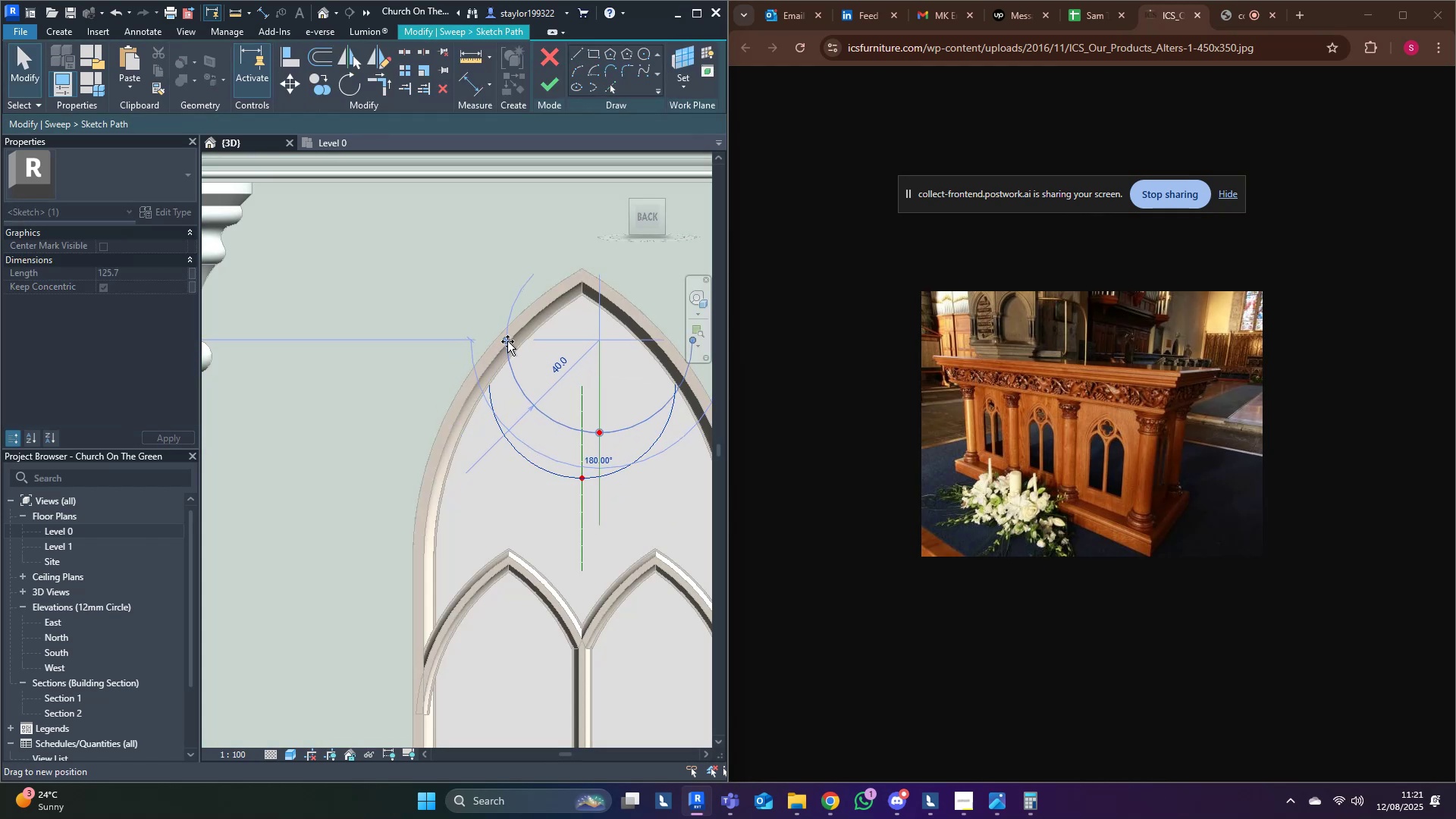 
key(Control+ControlLeft)
 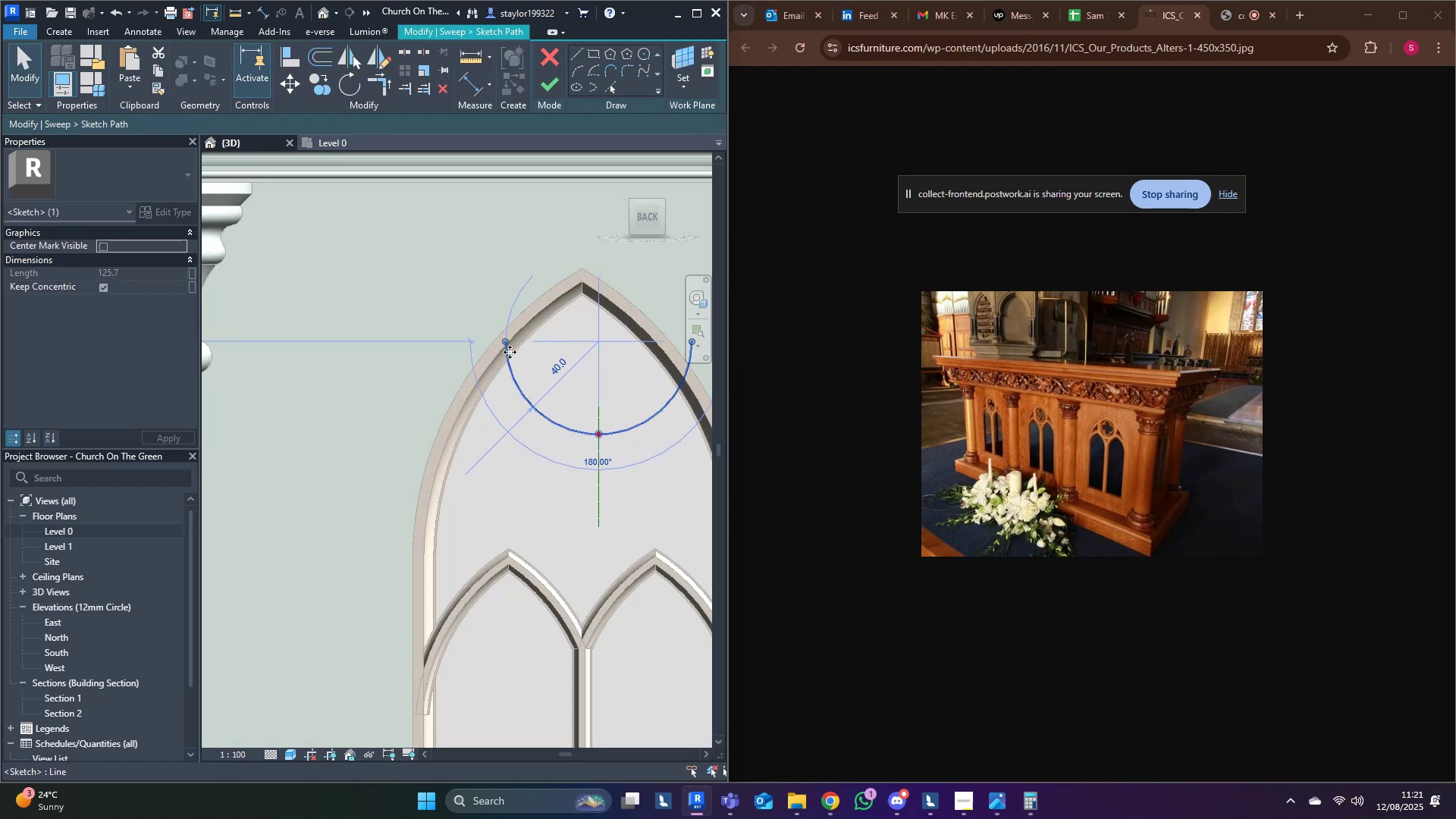 
hold_key(key=Z, duration=14.47)
 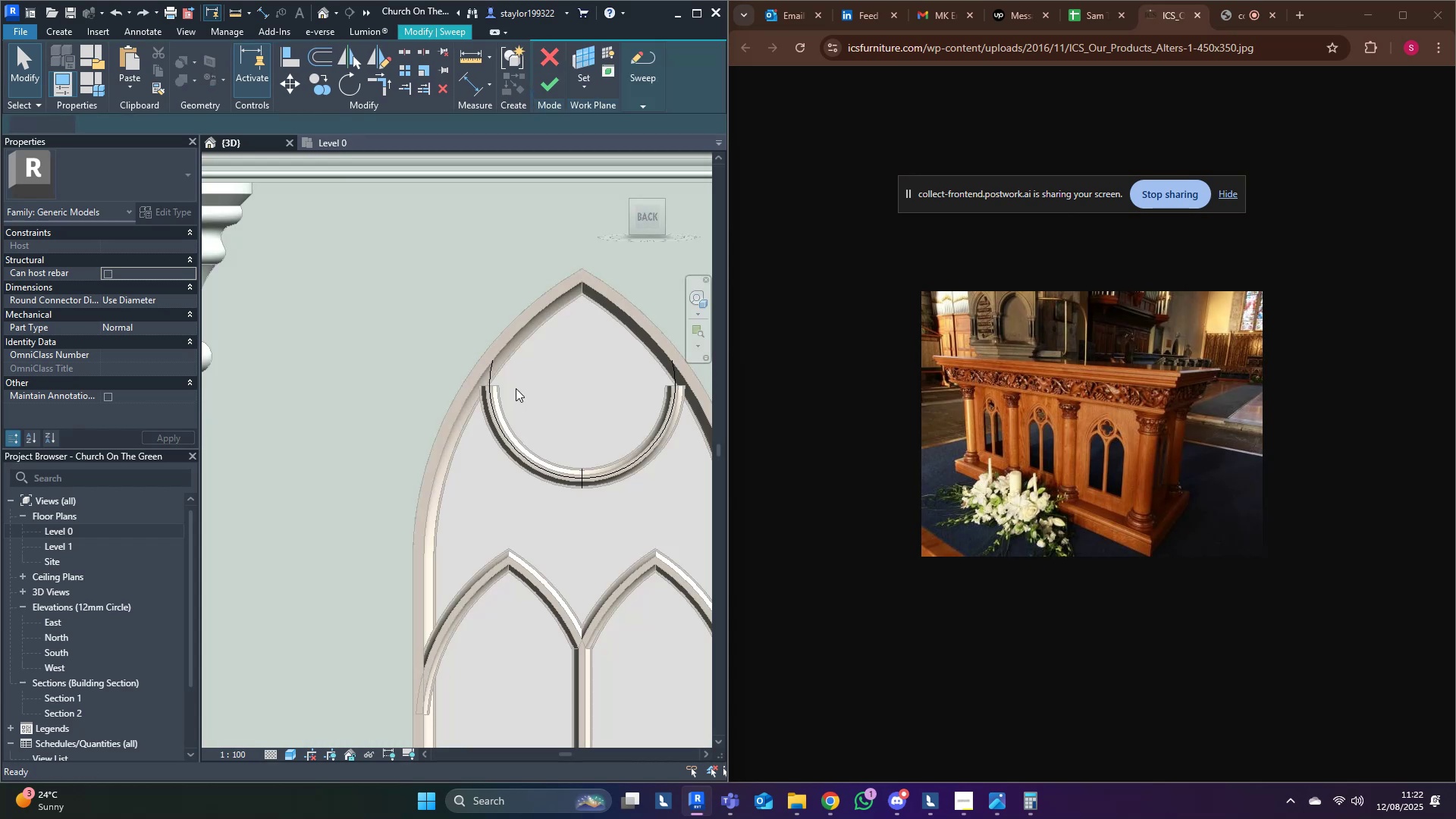 
left_click([489, 397])
 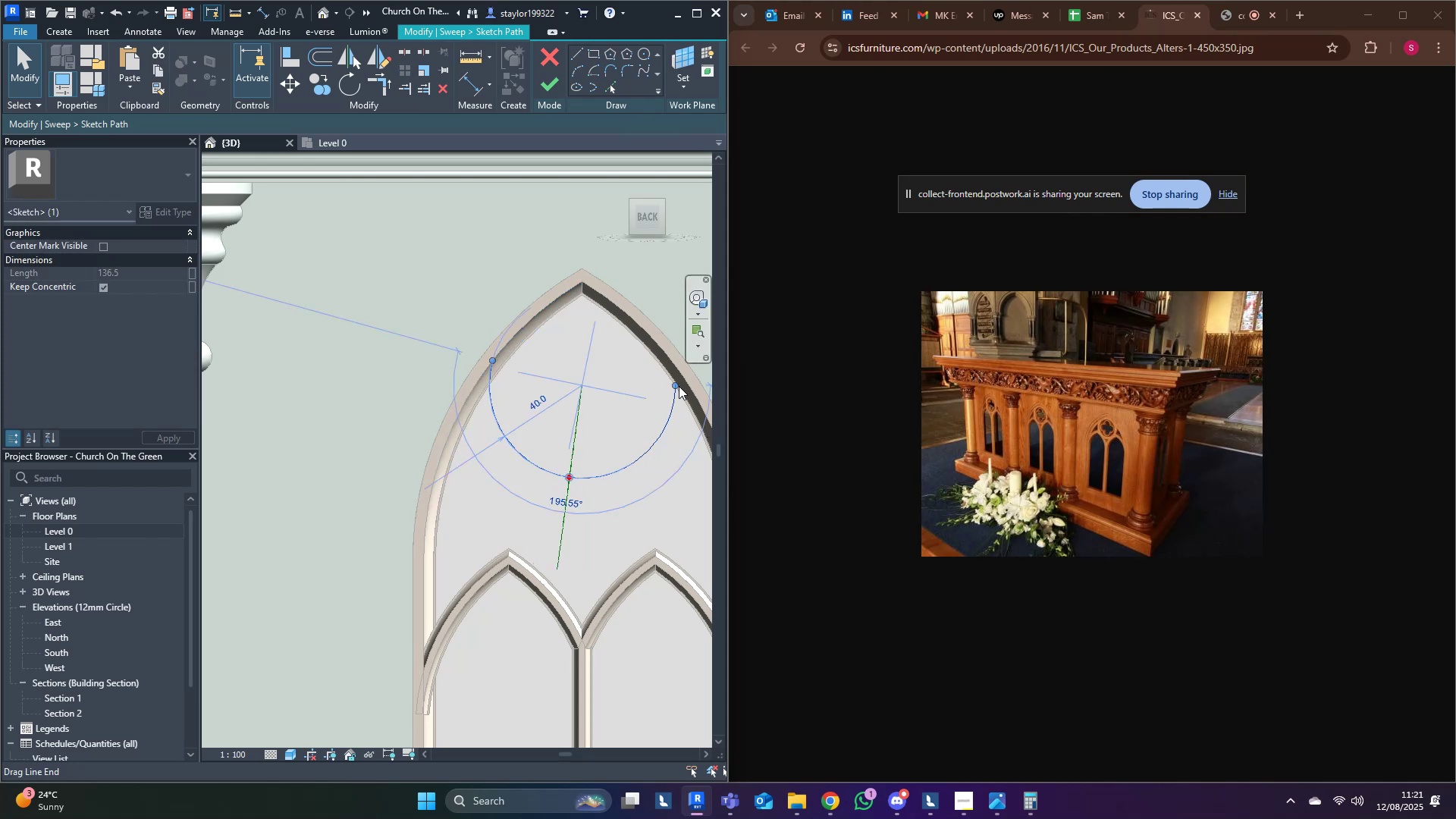 
left_click([617, 337])
 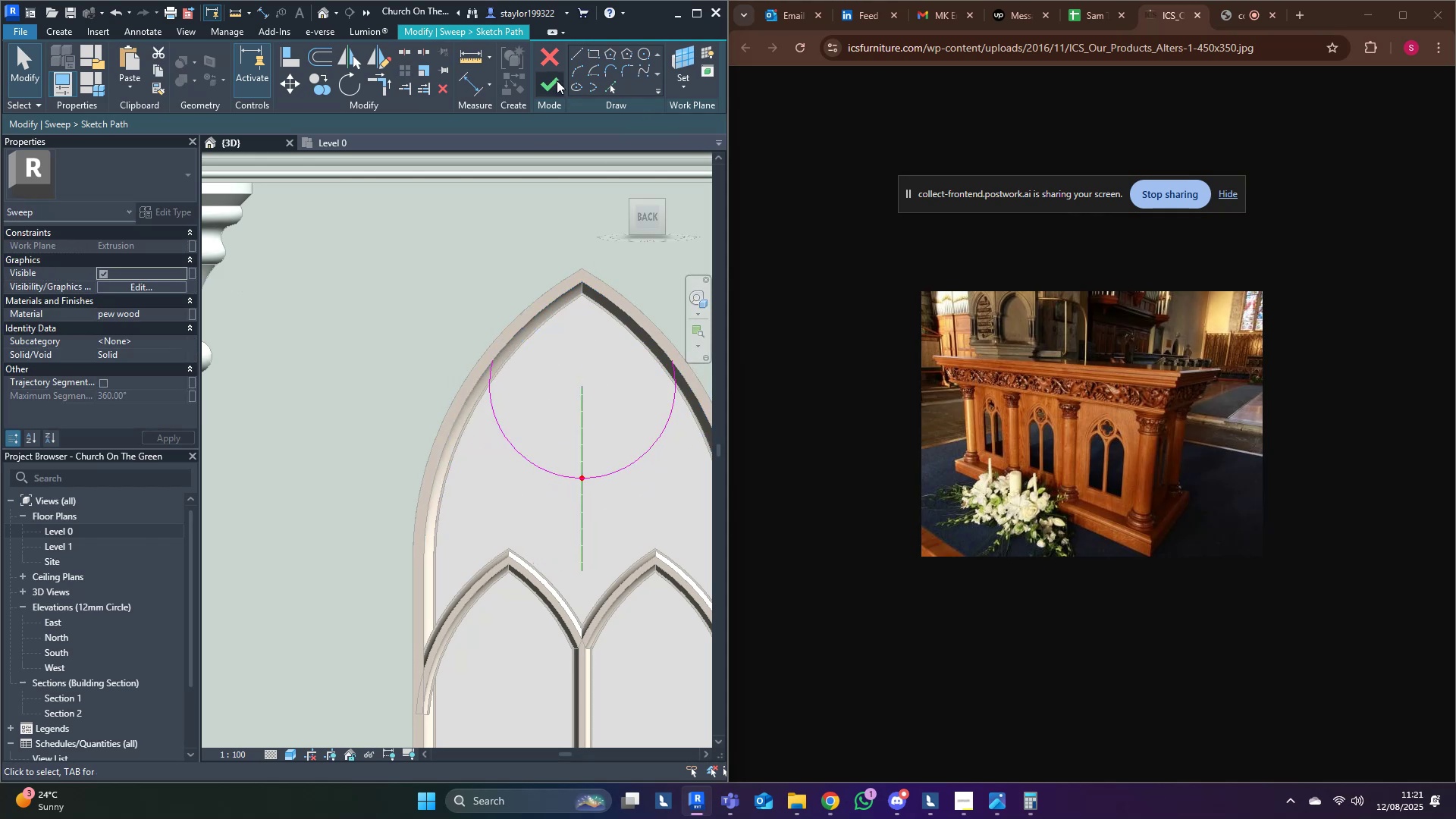 
left_click([555, 85])
 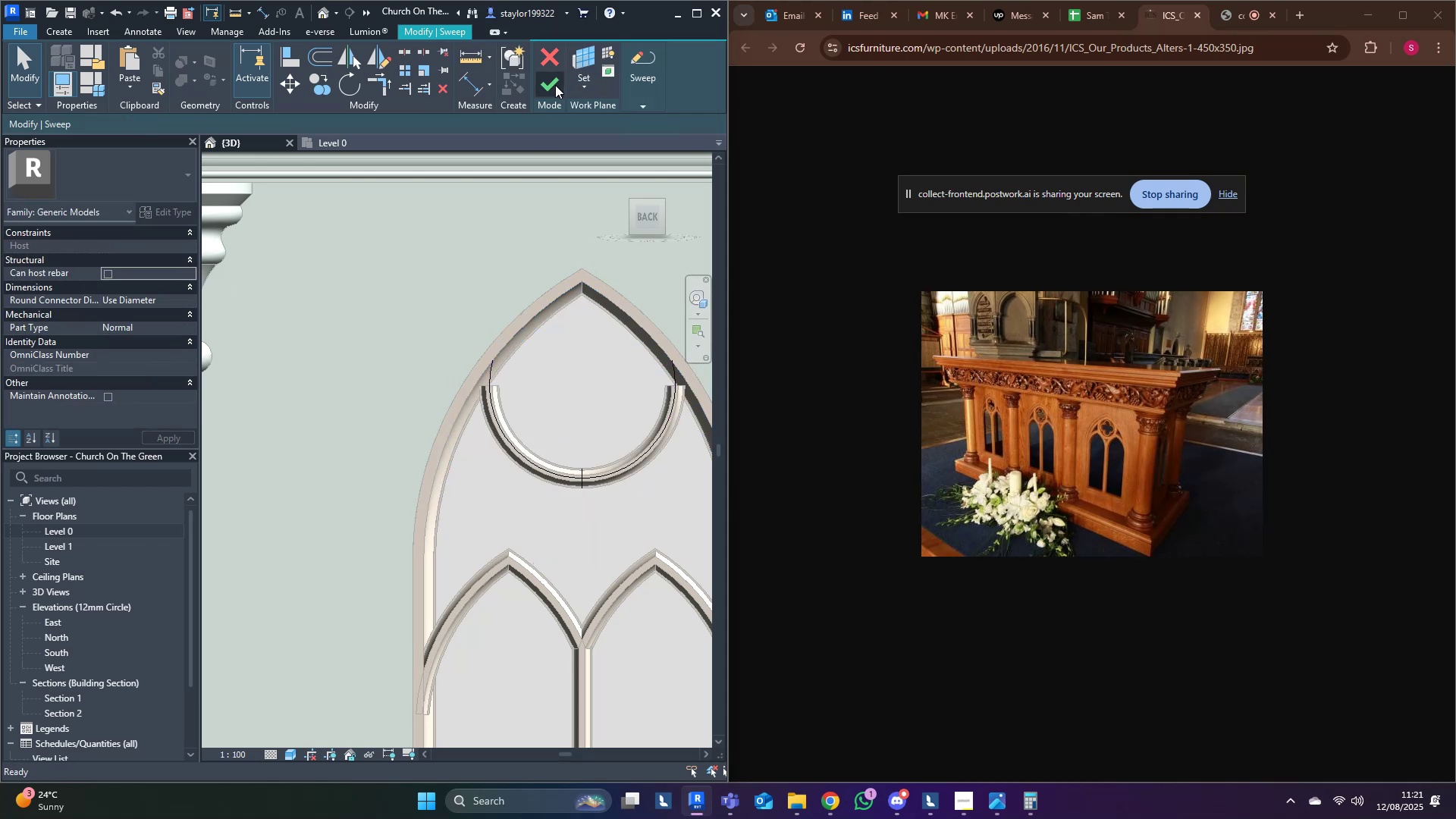 
left_click([555, 85])
 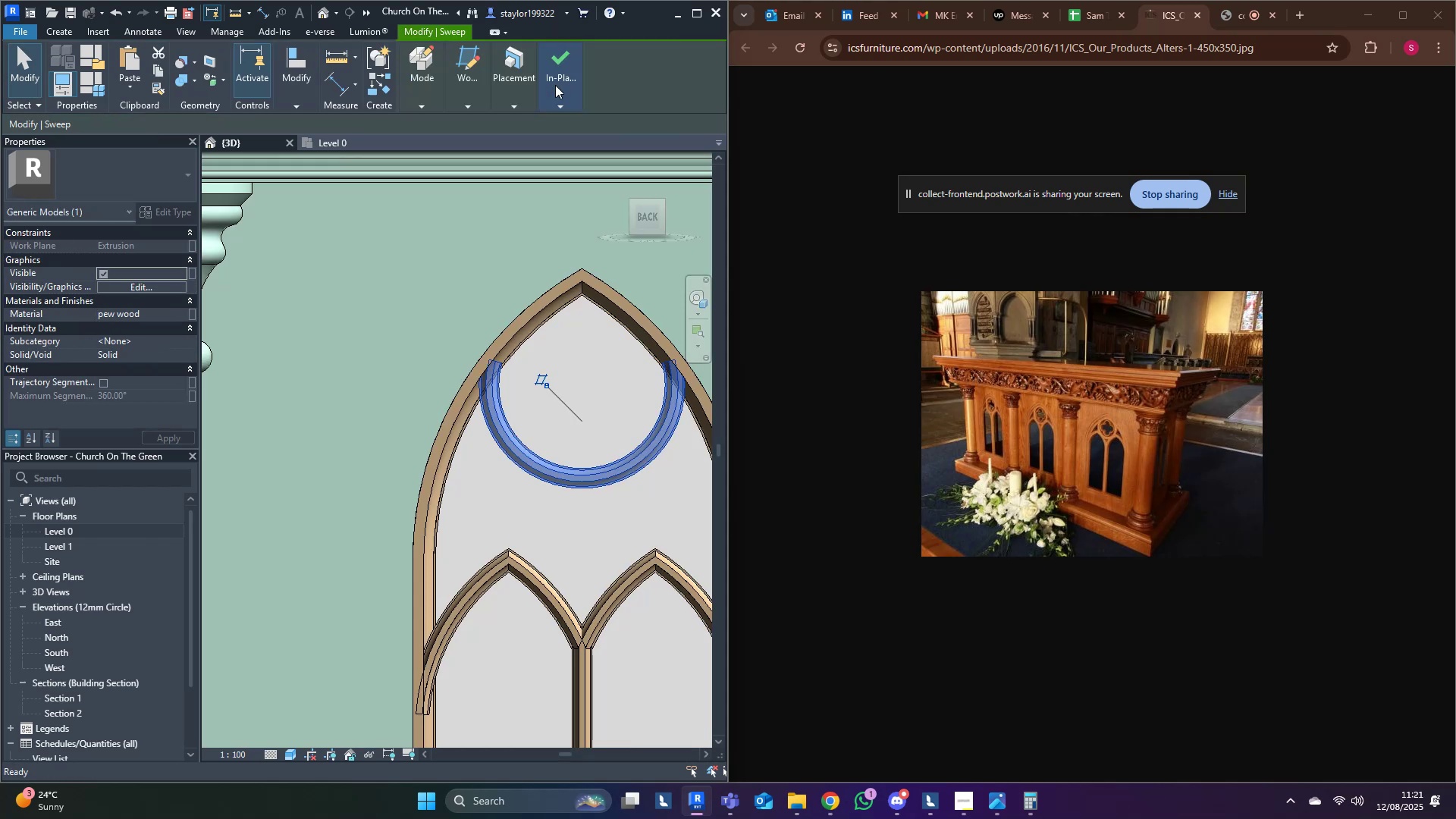 
key(Escape)
 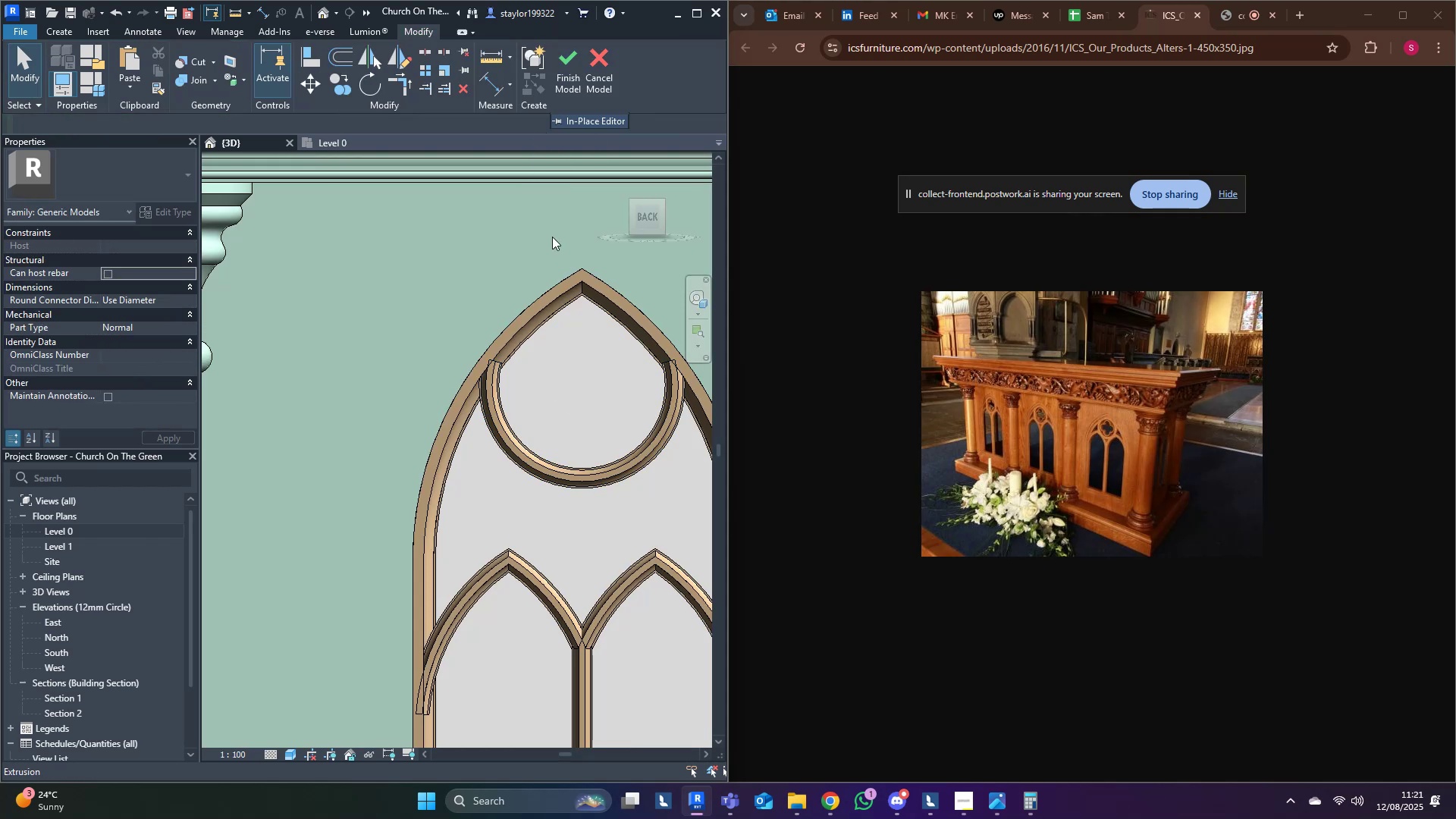 
scroll: coordinate [569, 554], scroll_direction: down, amount: 4.0
 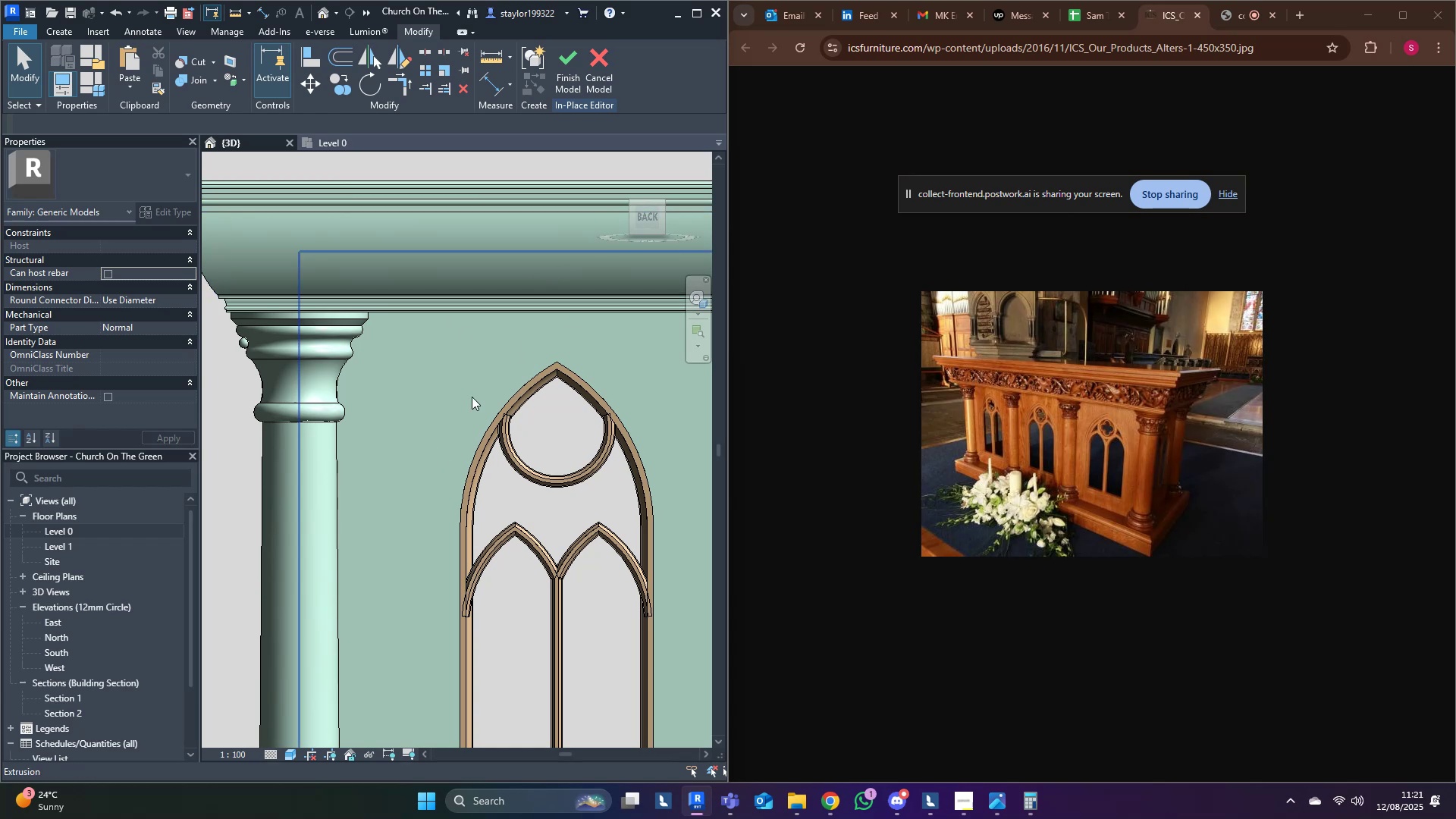 
hold_key(key=Z, duration=0.4)
 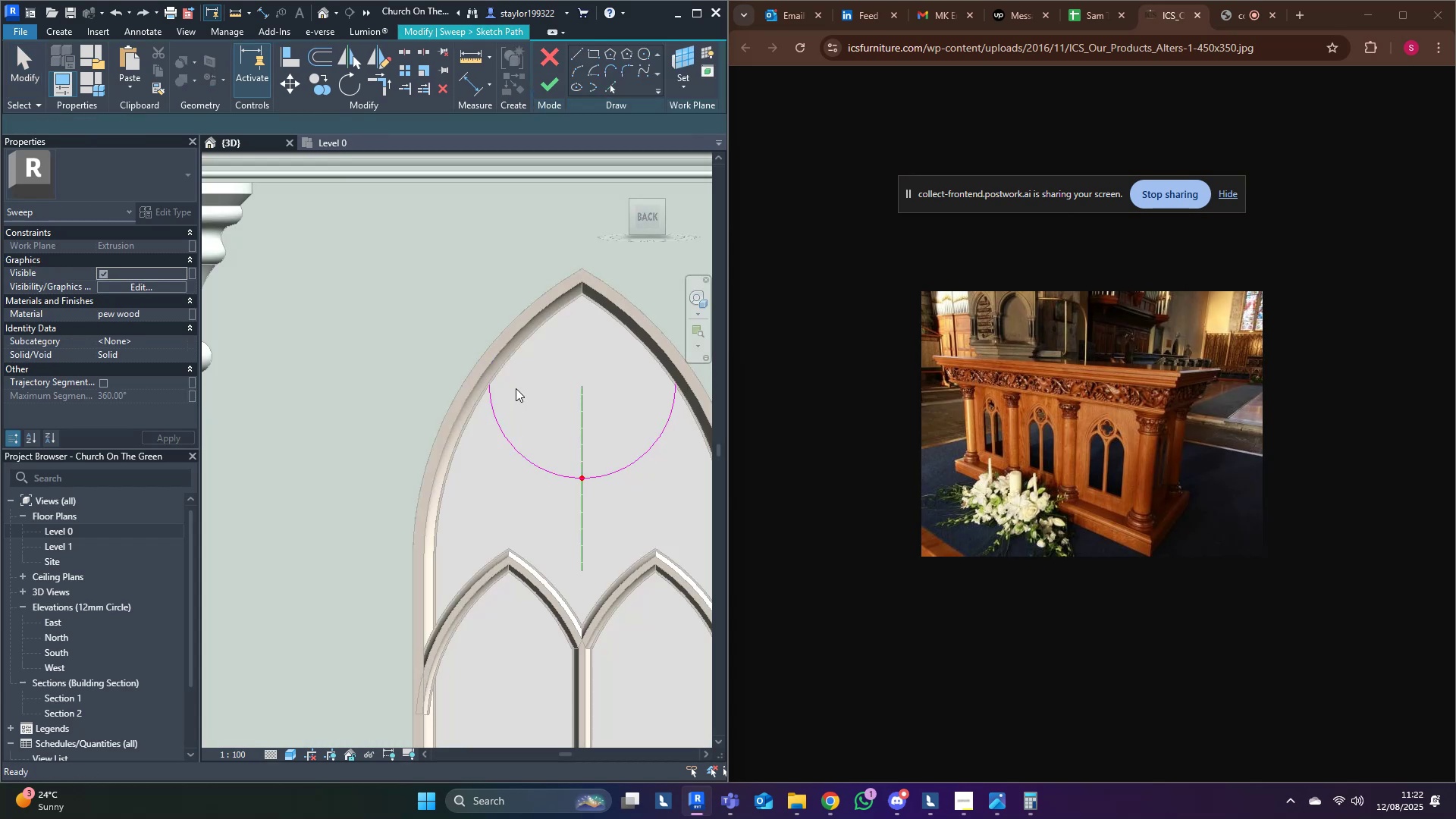 
key(Control+Z)
 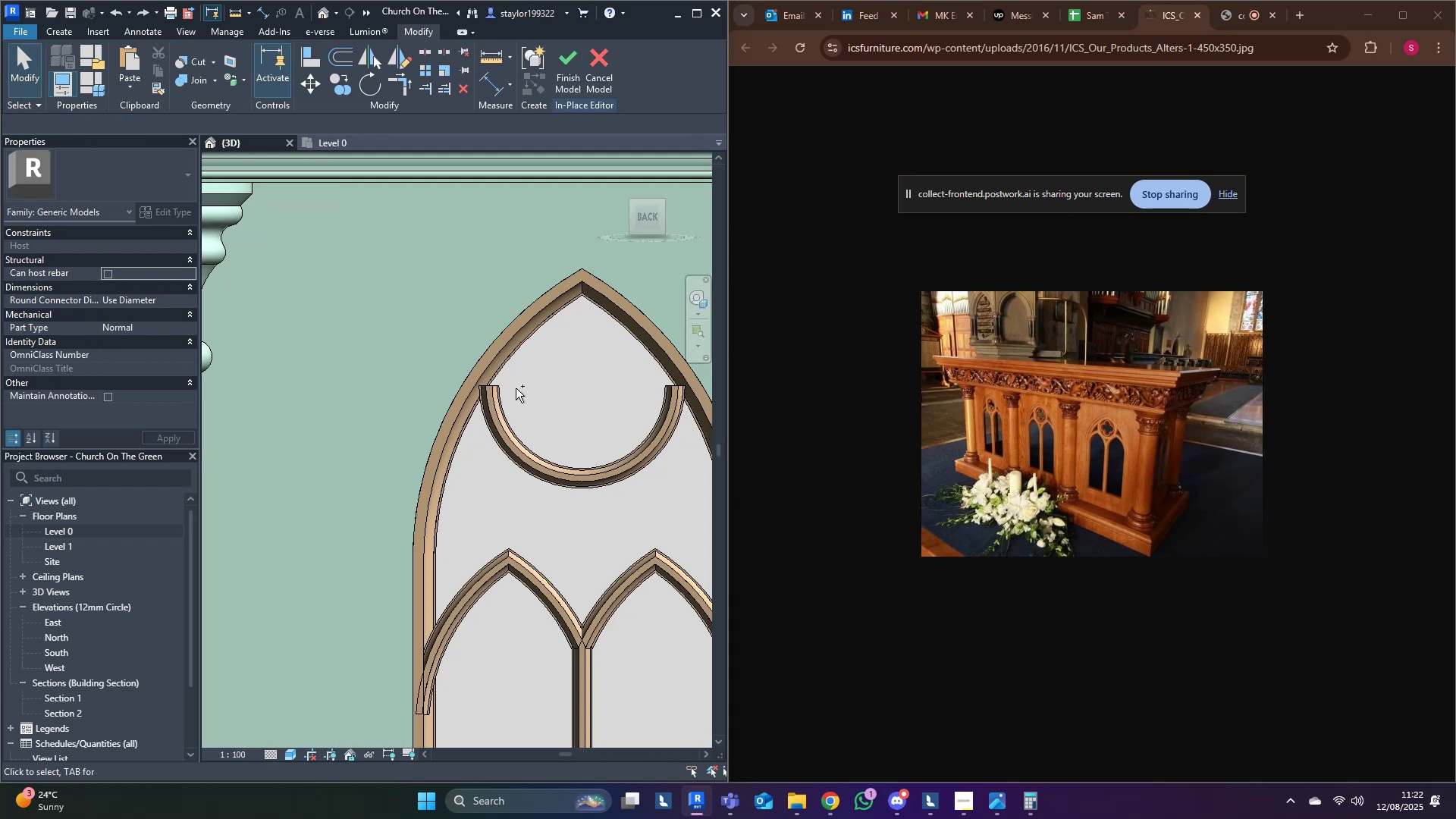 
hold_key(key=Z, duration=4.08)
 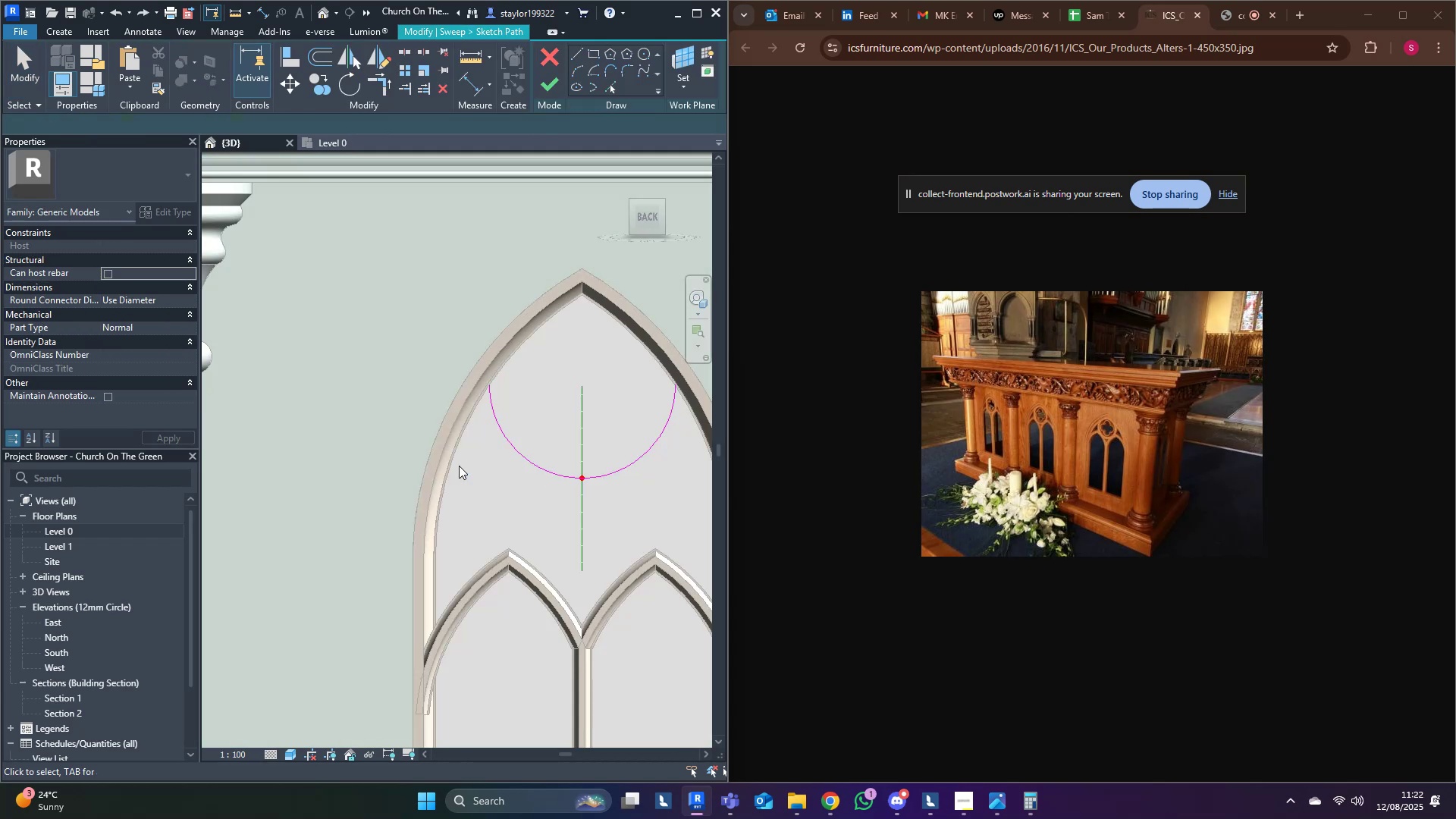 
key(Control+Y)
 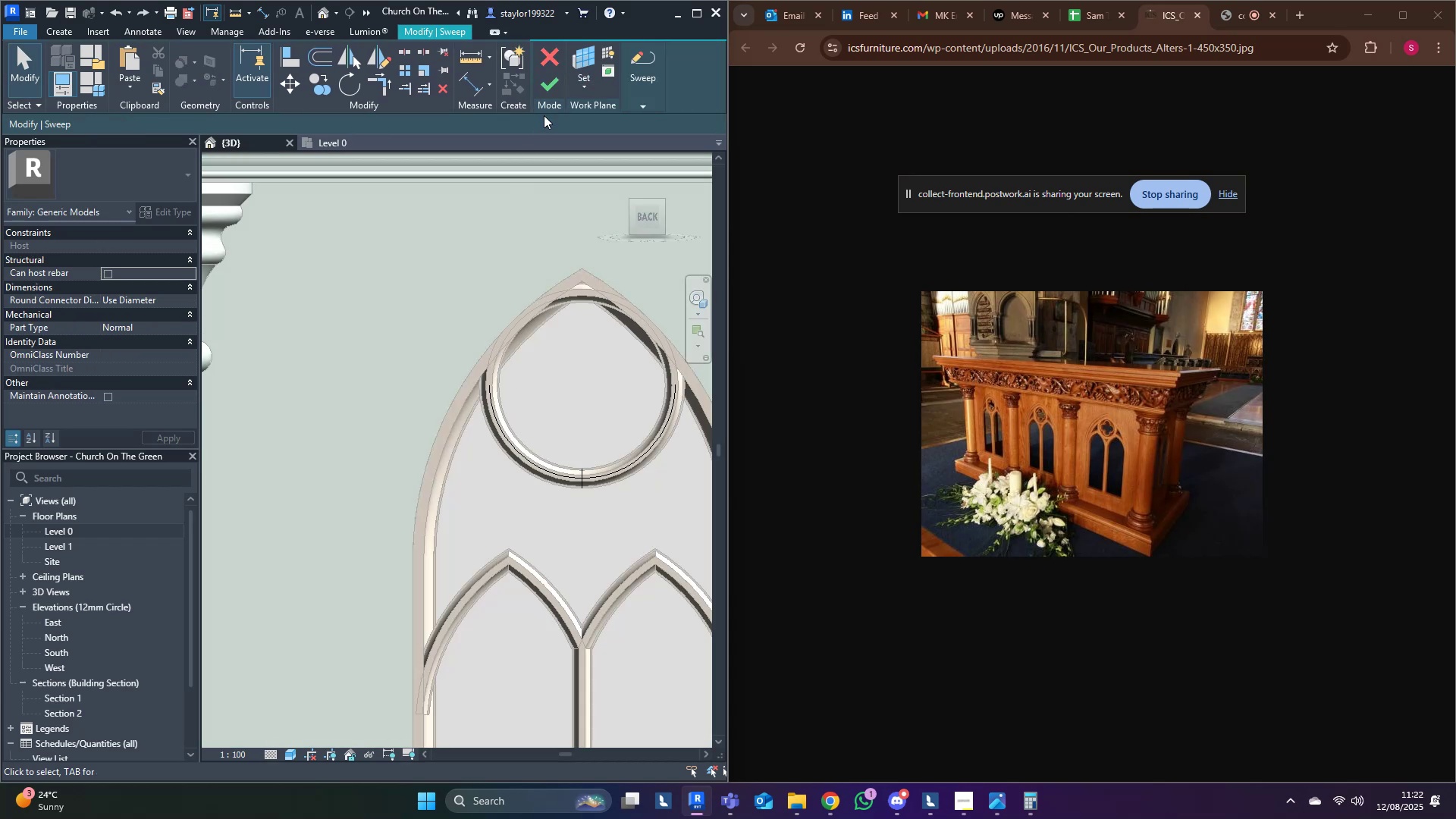 
left_click([554, 82])
 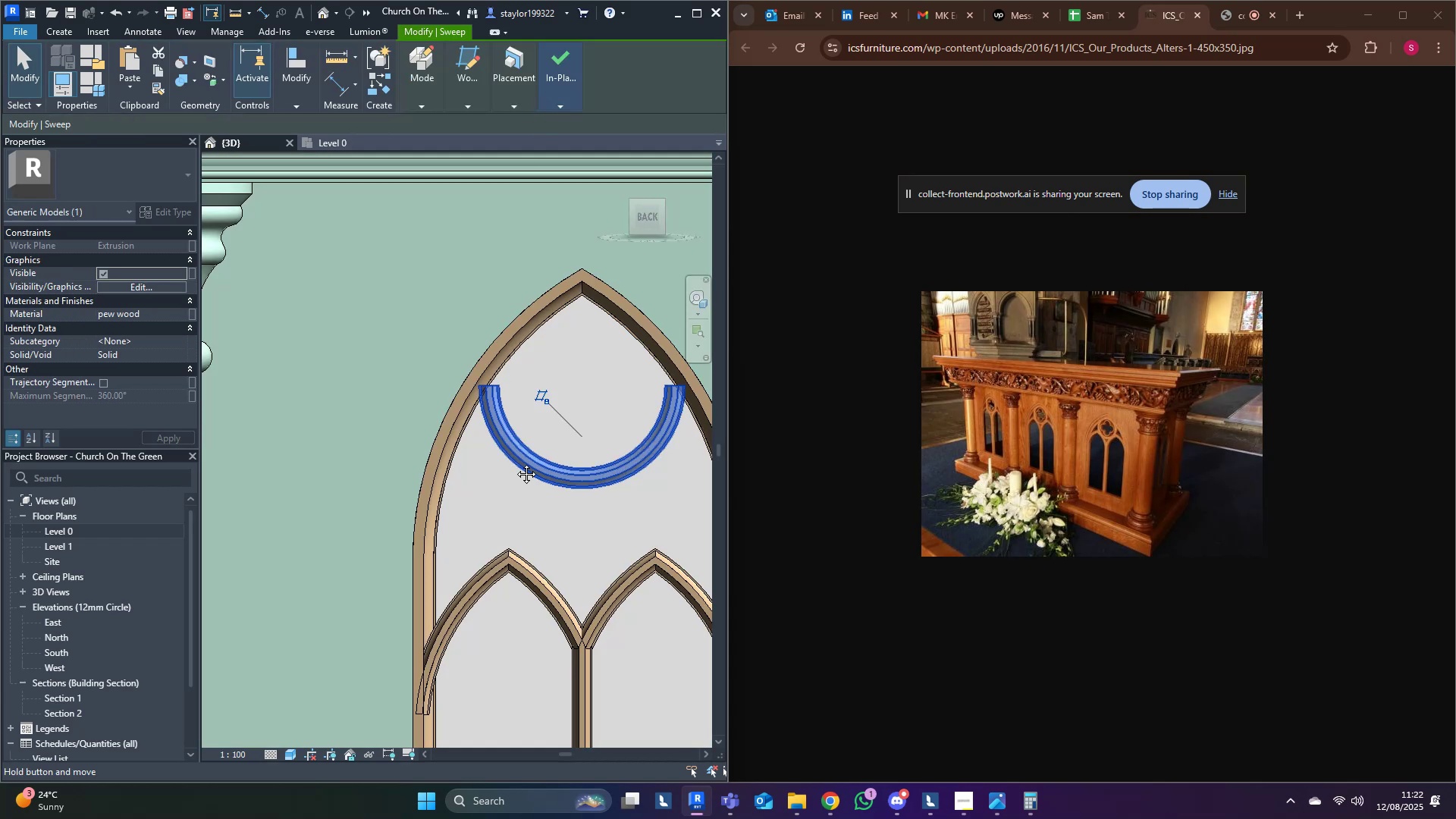 
key(Control+Z)
 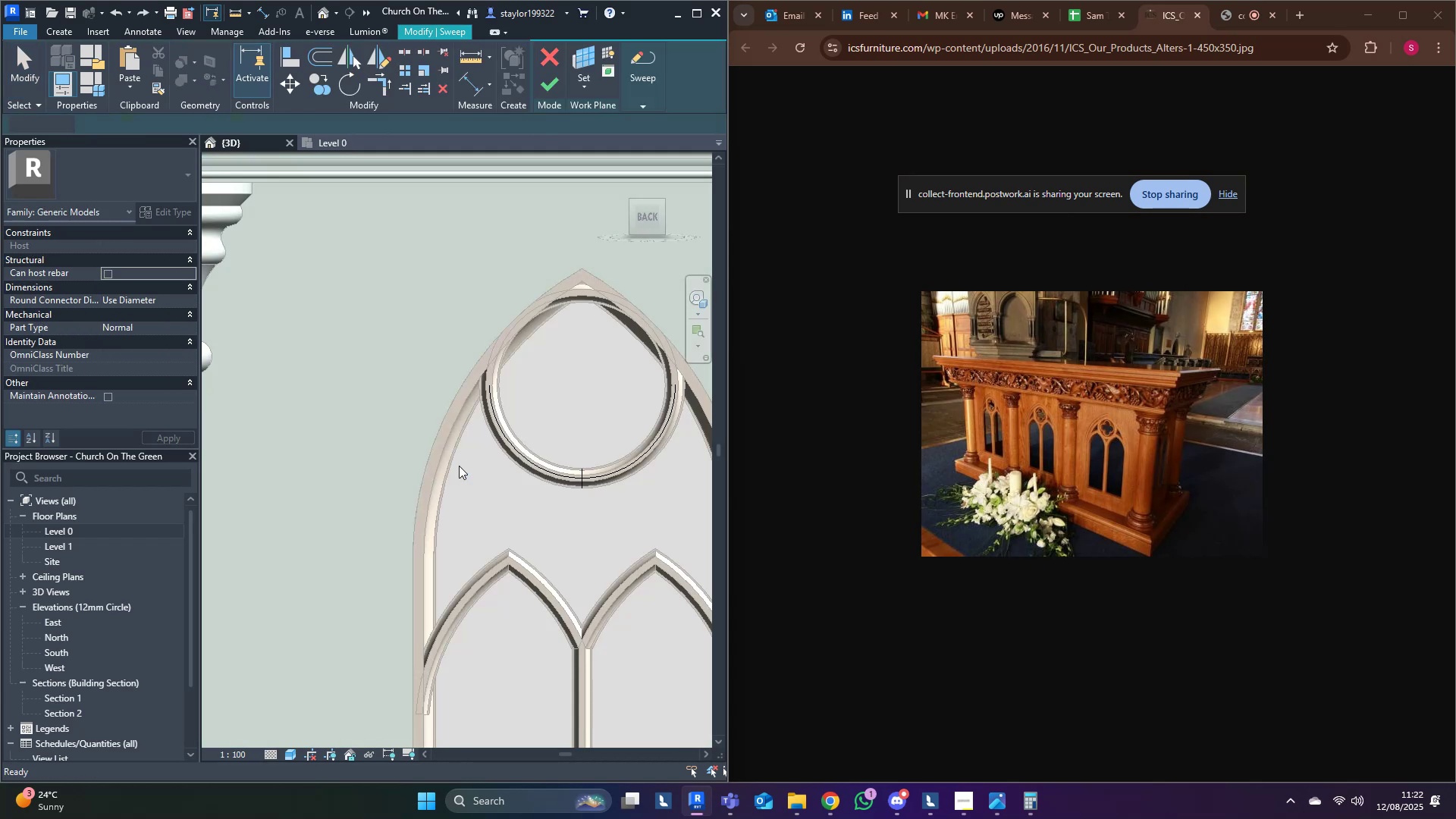 
key(Control+Z)
 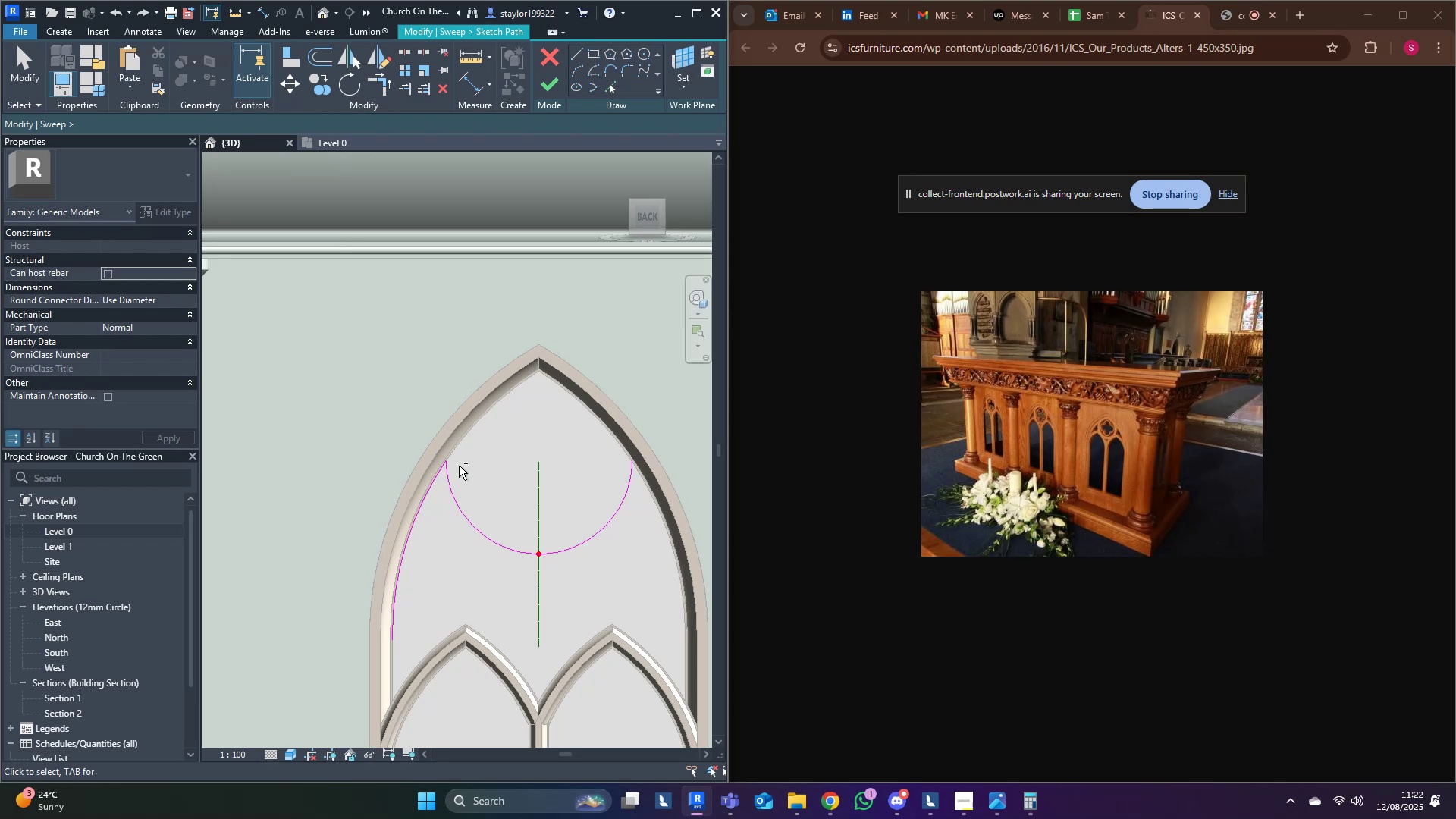 
key(Control+Z)
 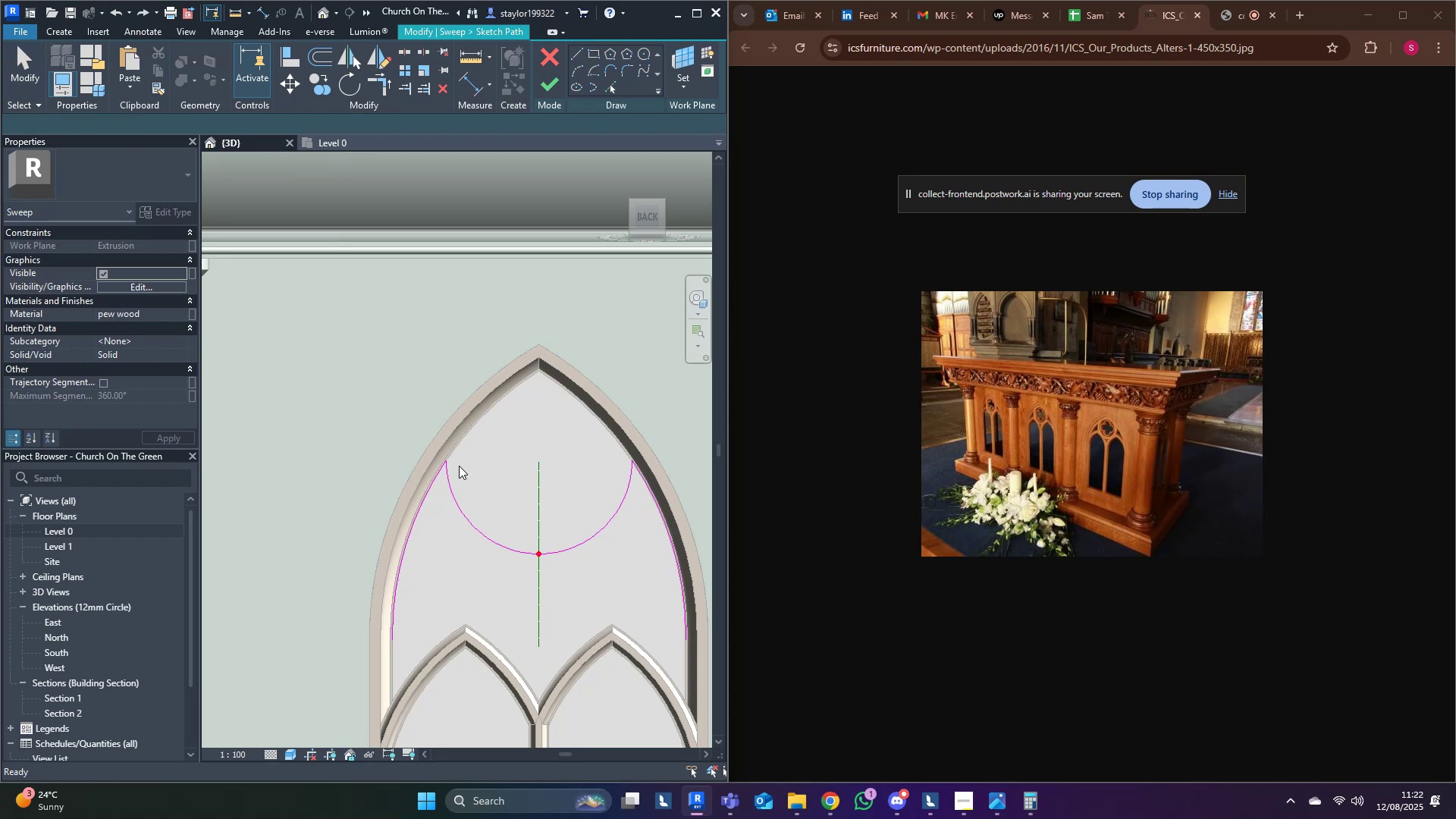 
key(Control+Z)
 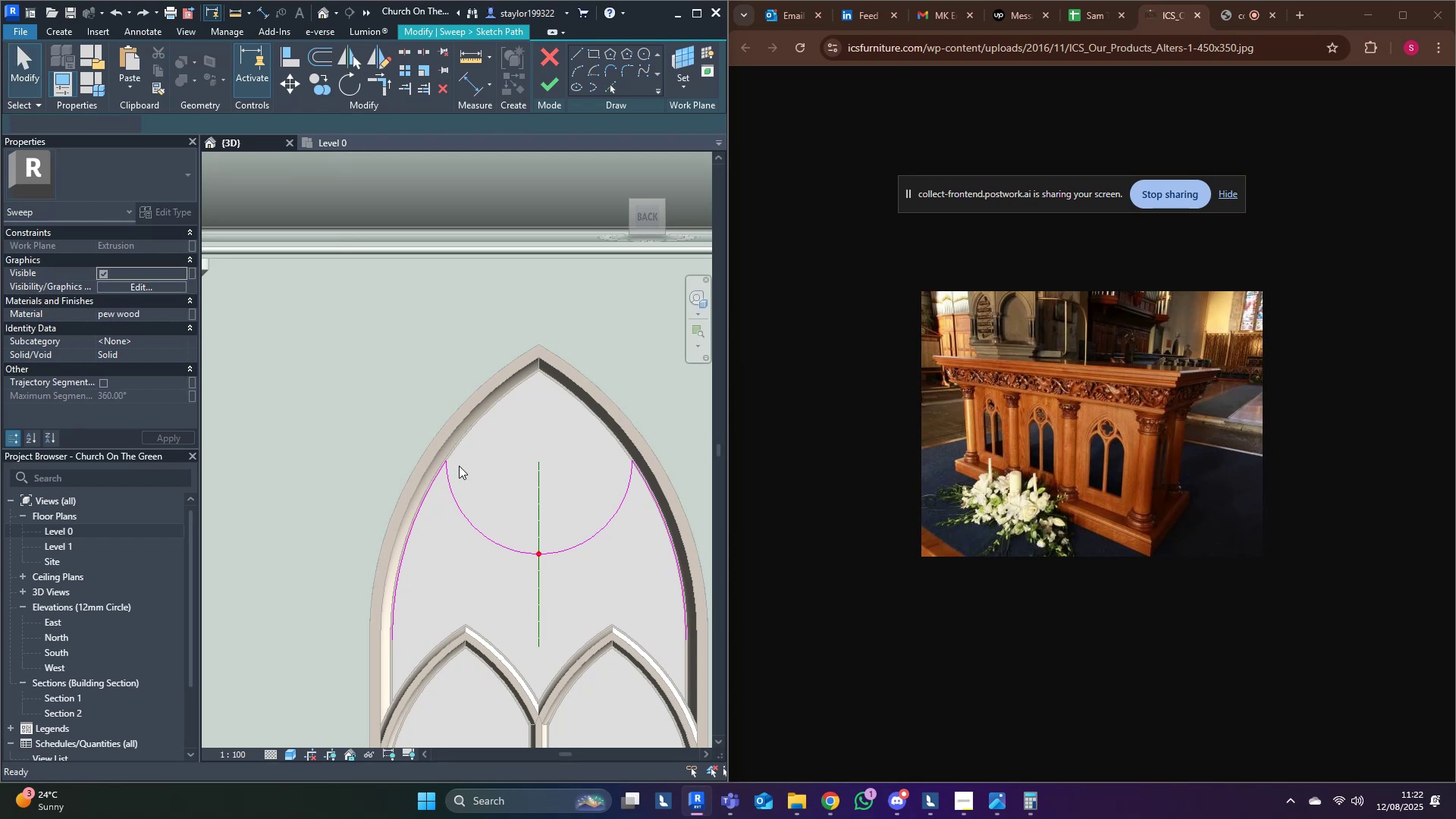 
key(Control+Z)
 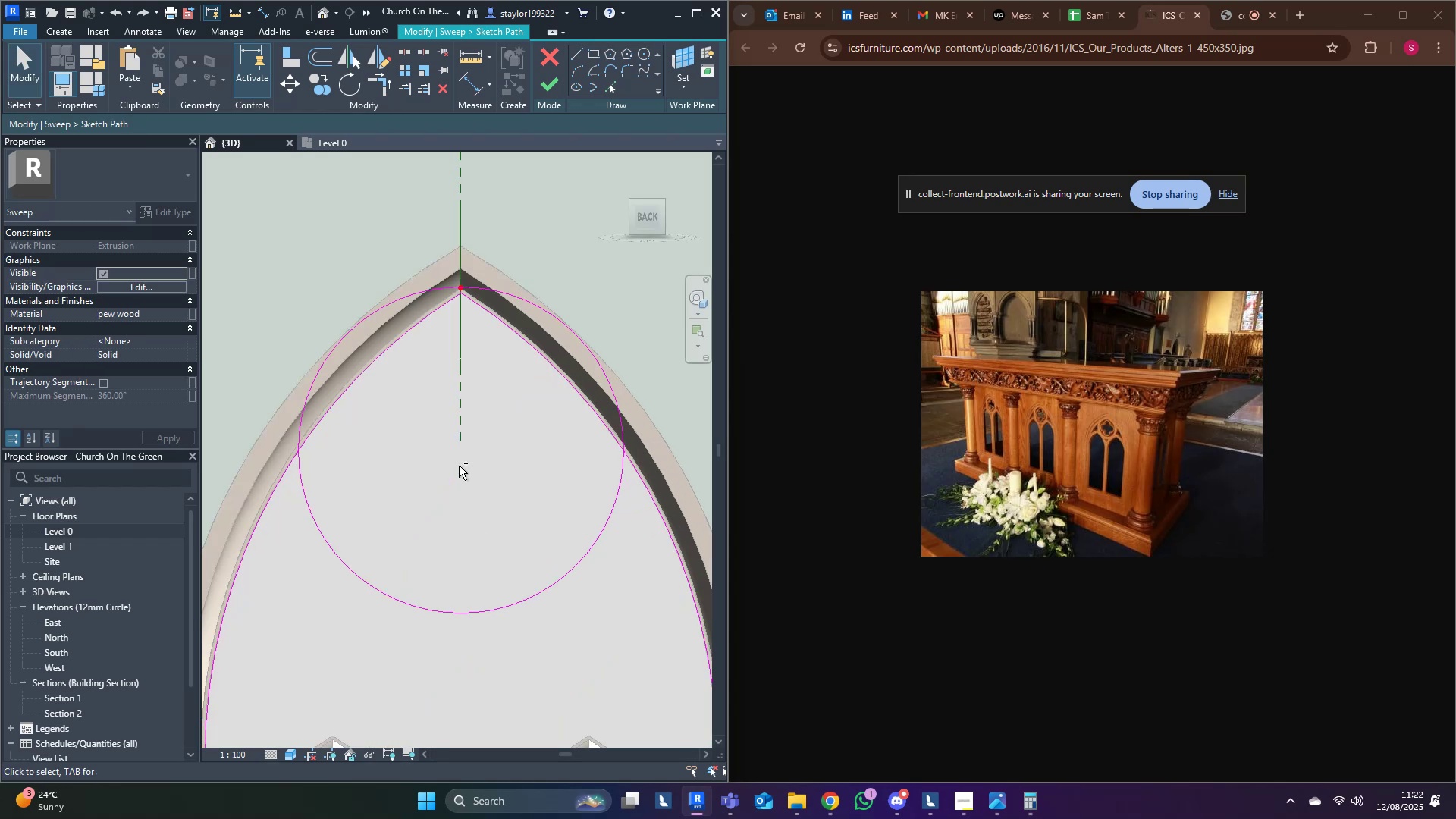 
key(Control+Z)
 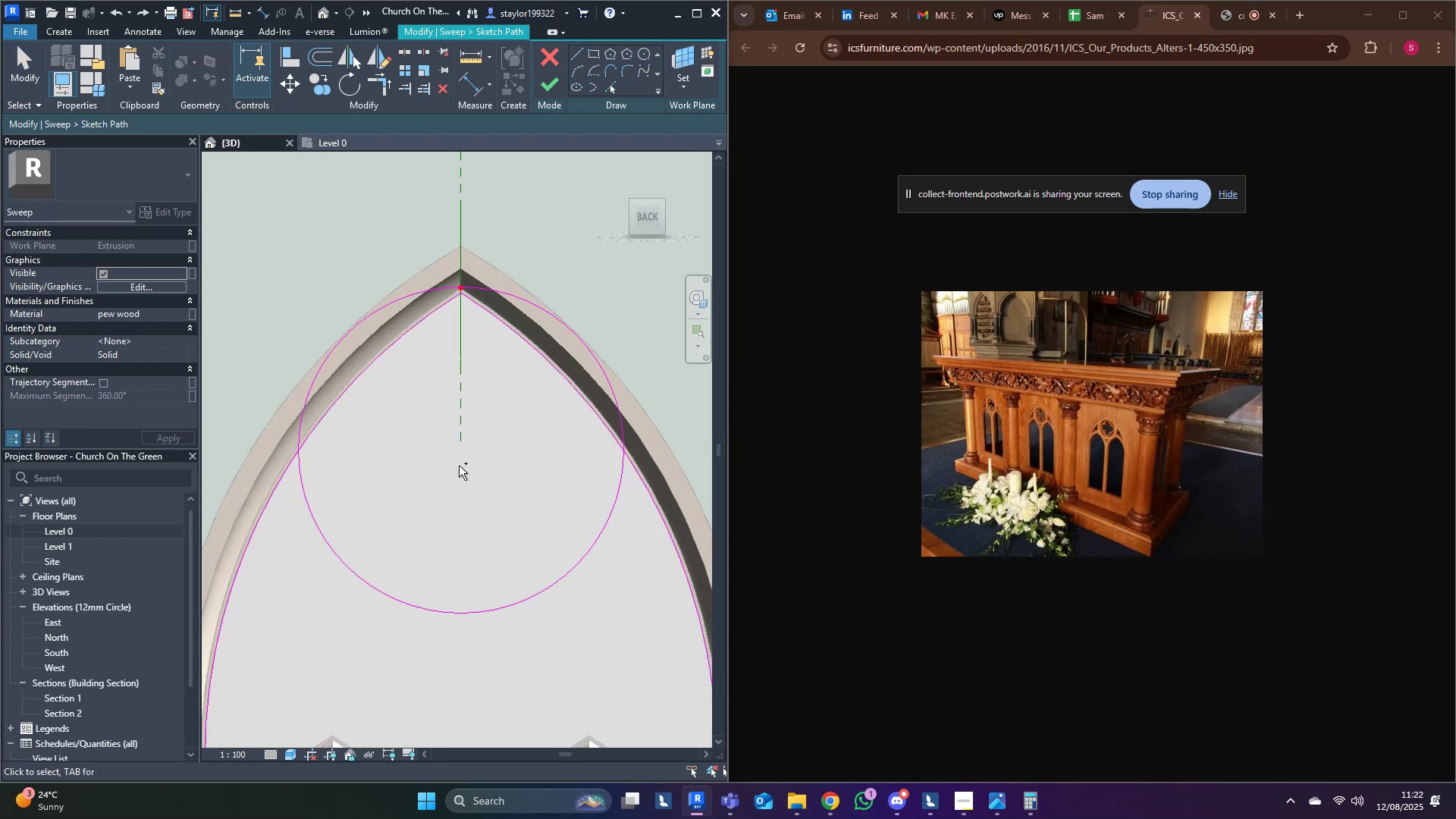 
key(Control+Z)
 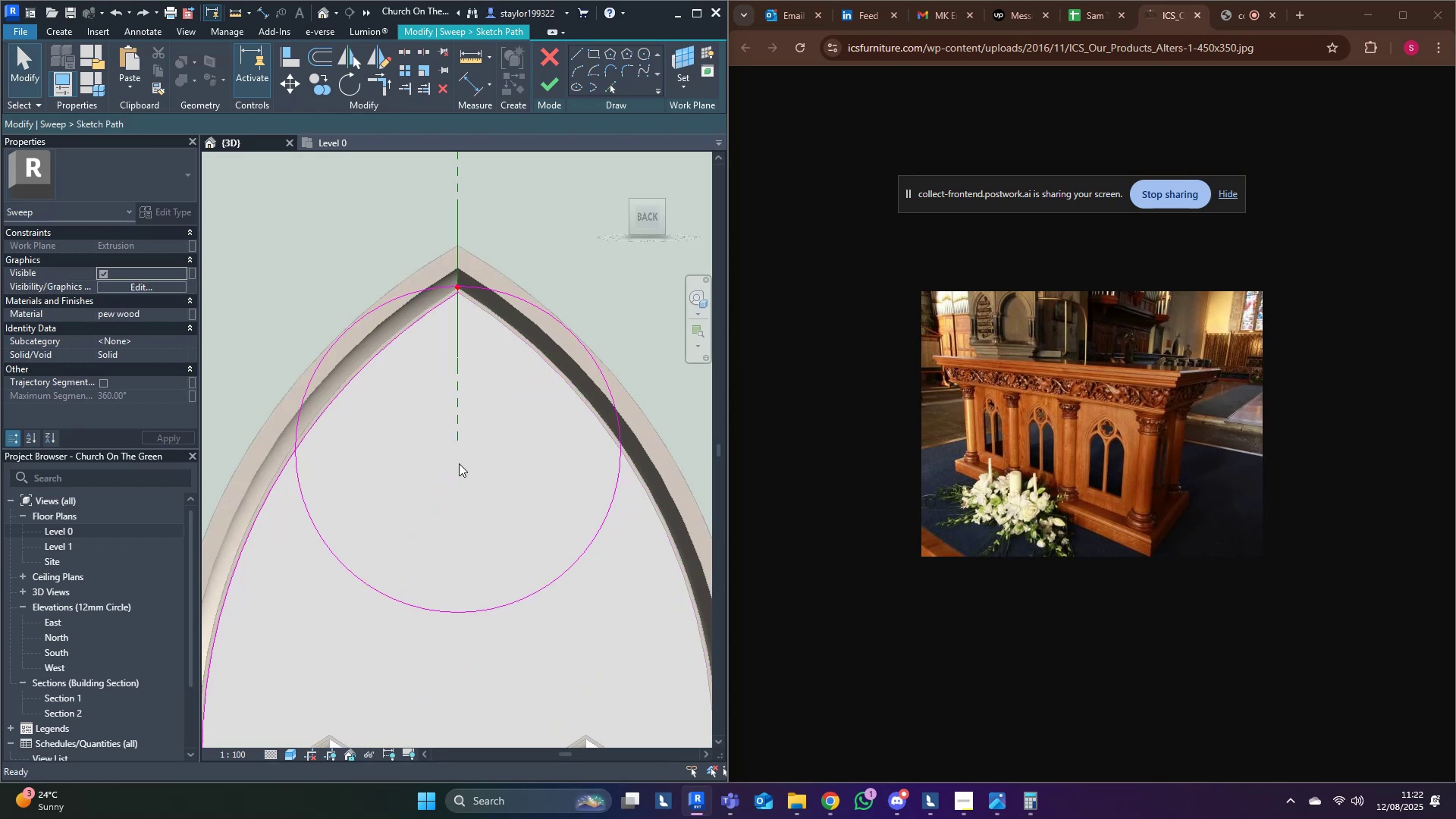 
key(Control+Z)
 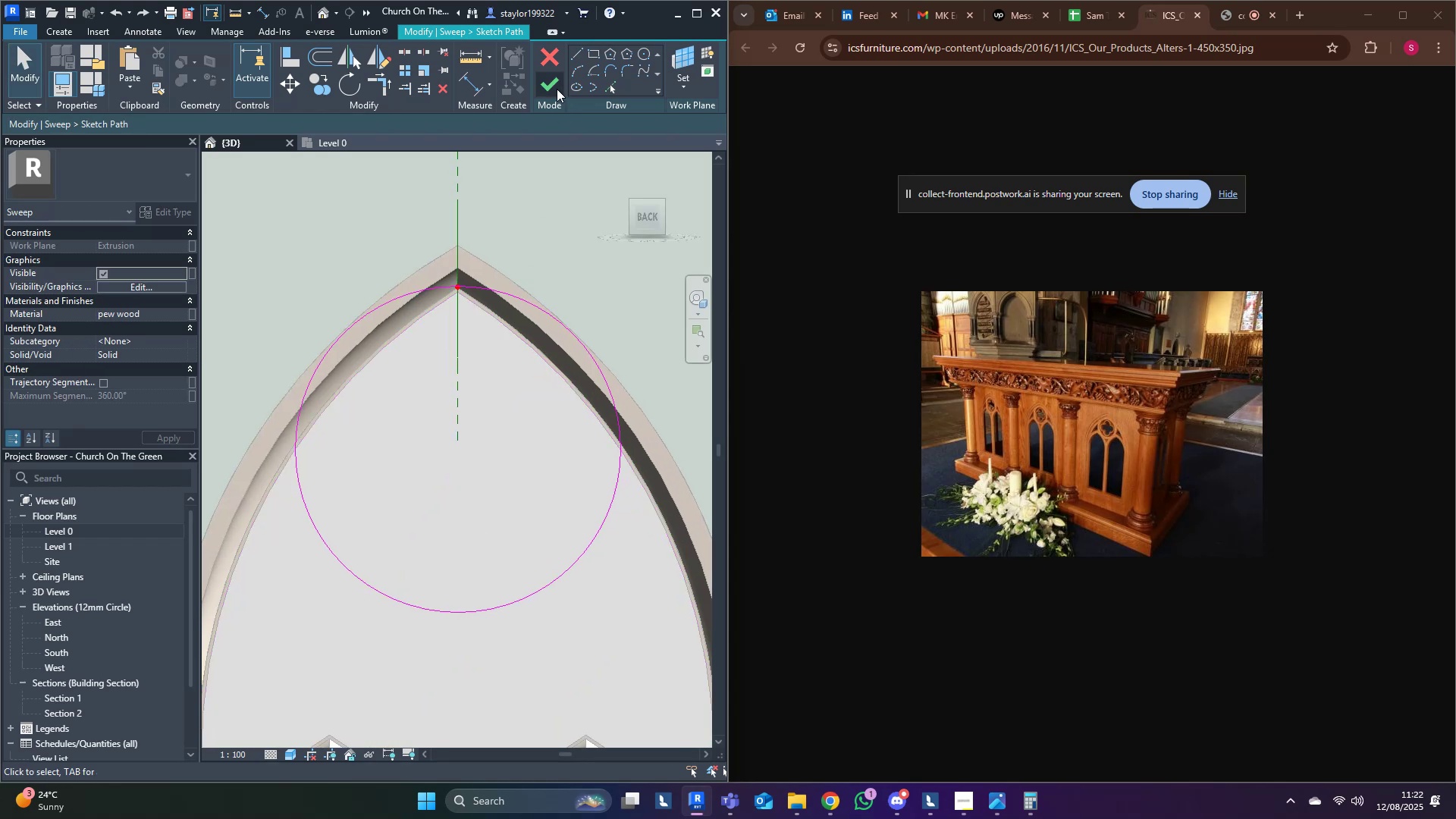 
left_click([551, 86])
 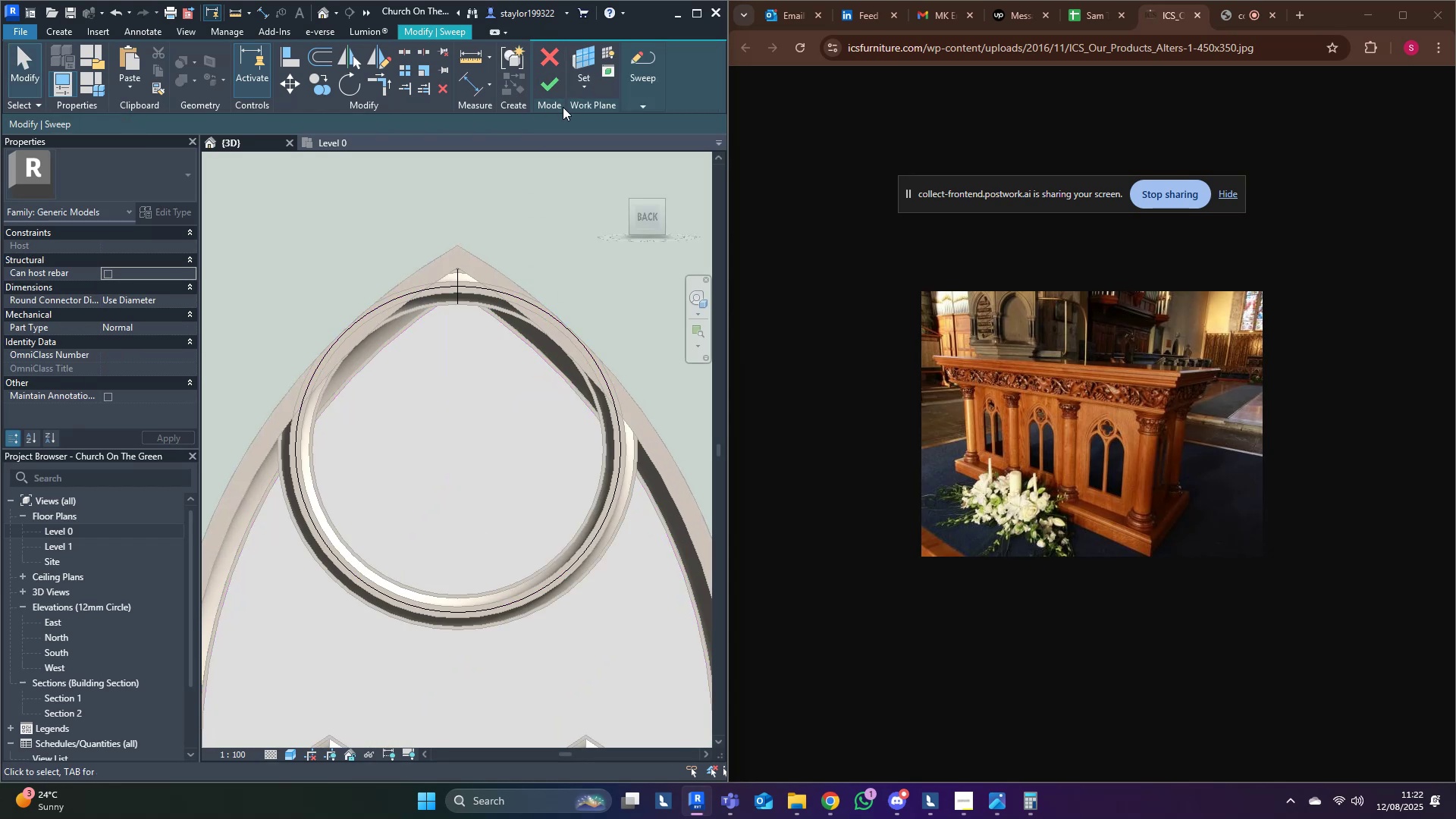 
left_click([557, 87])
 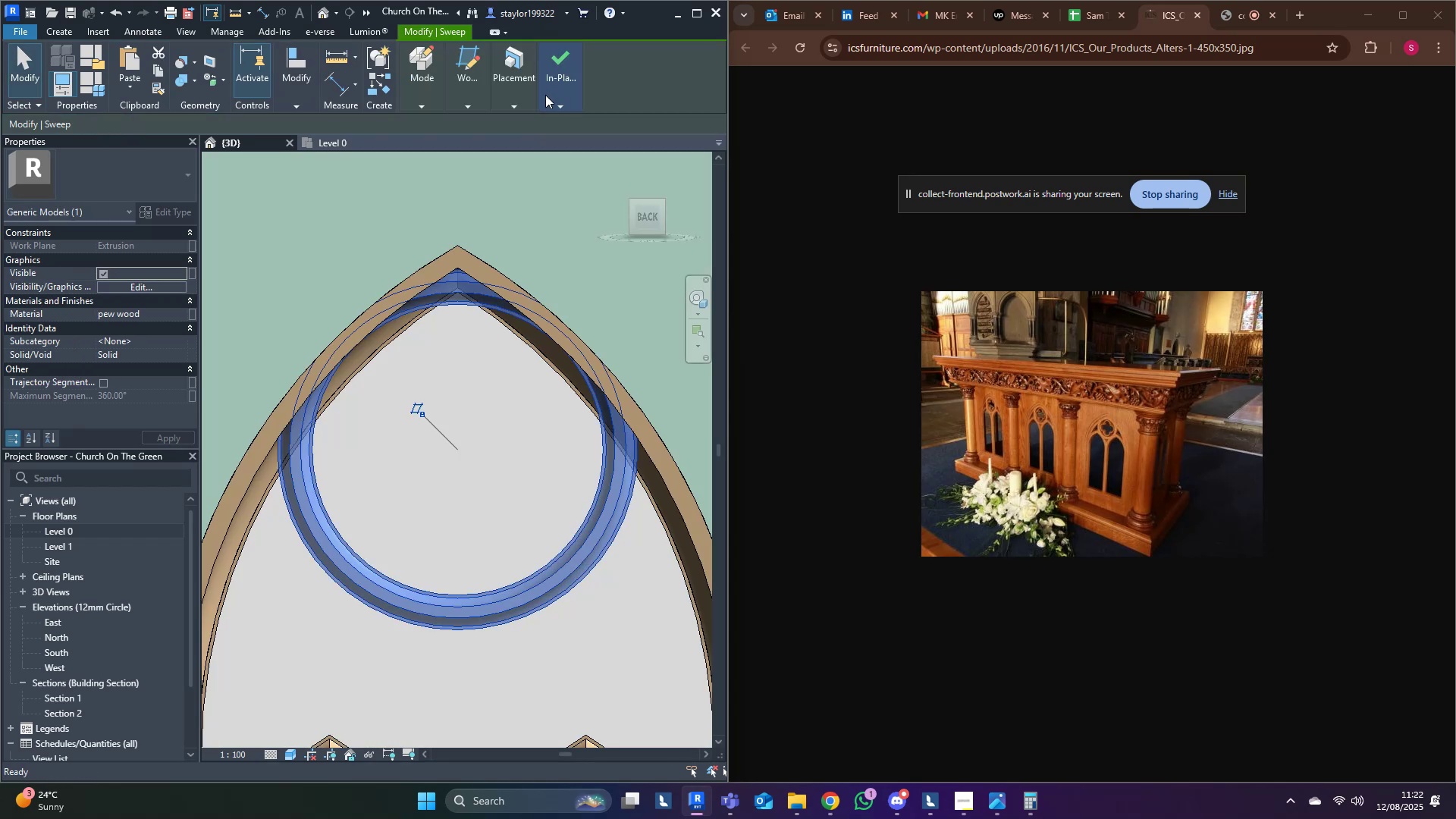 
key(Escape)
 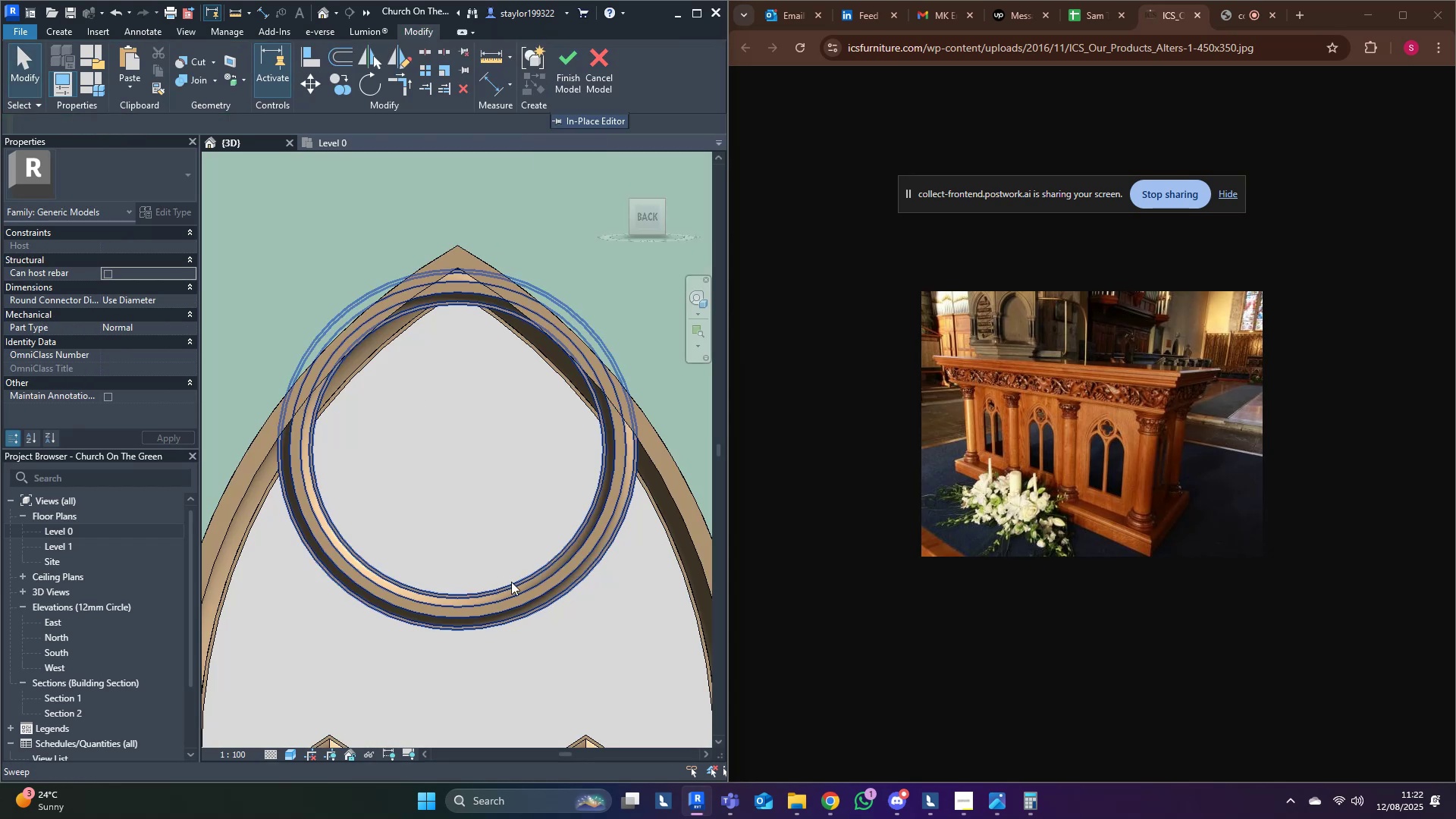 
scroll: coordinate [502, 558], scroll_direction: down, amount: 5.0
 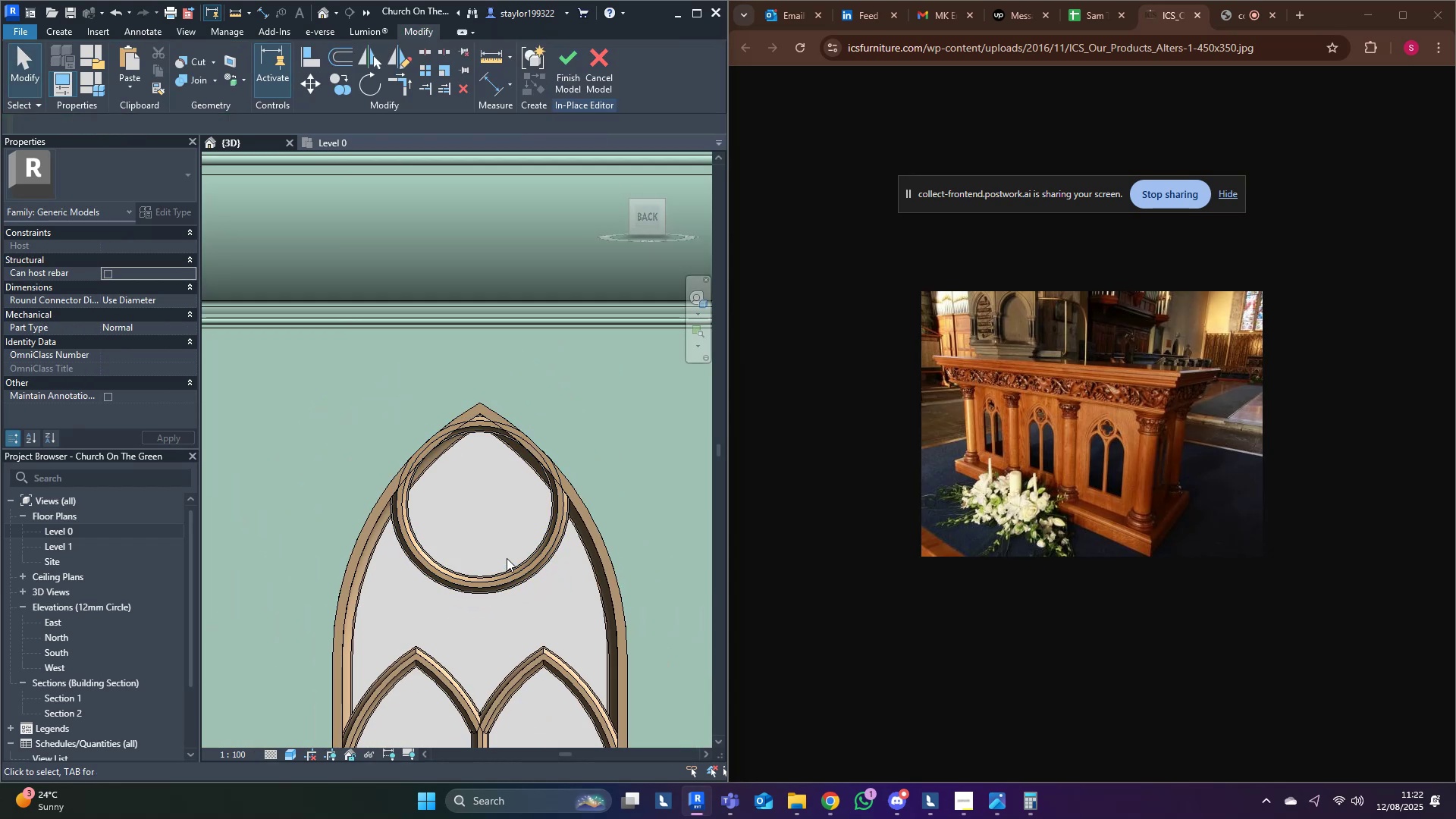 
left_click([507, 550])
 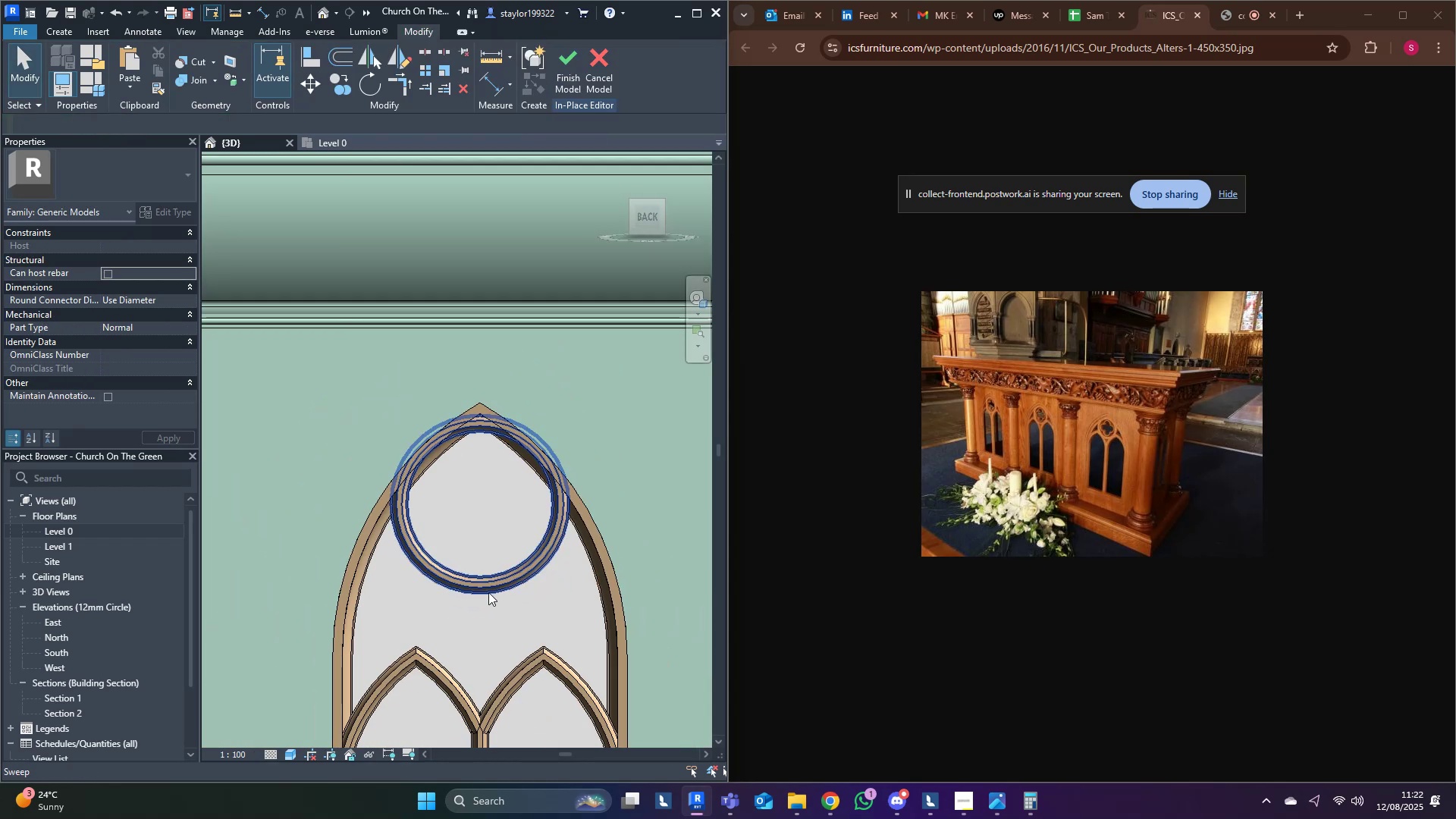 
key(Shift+ArrowDown)
 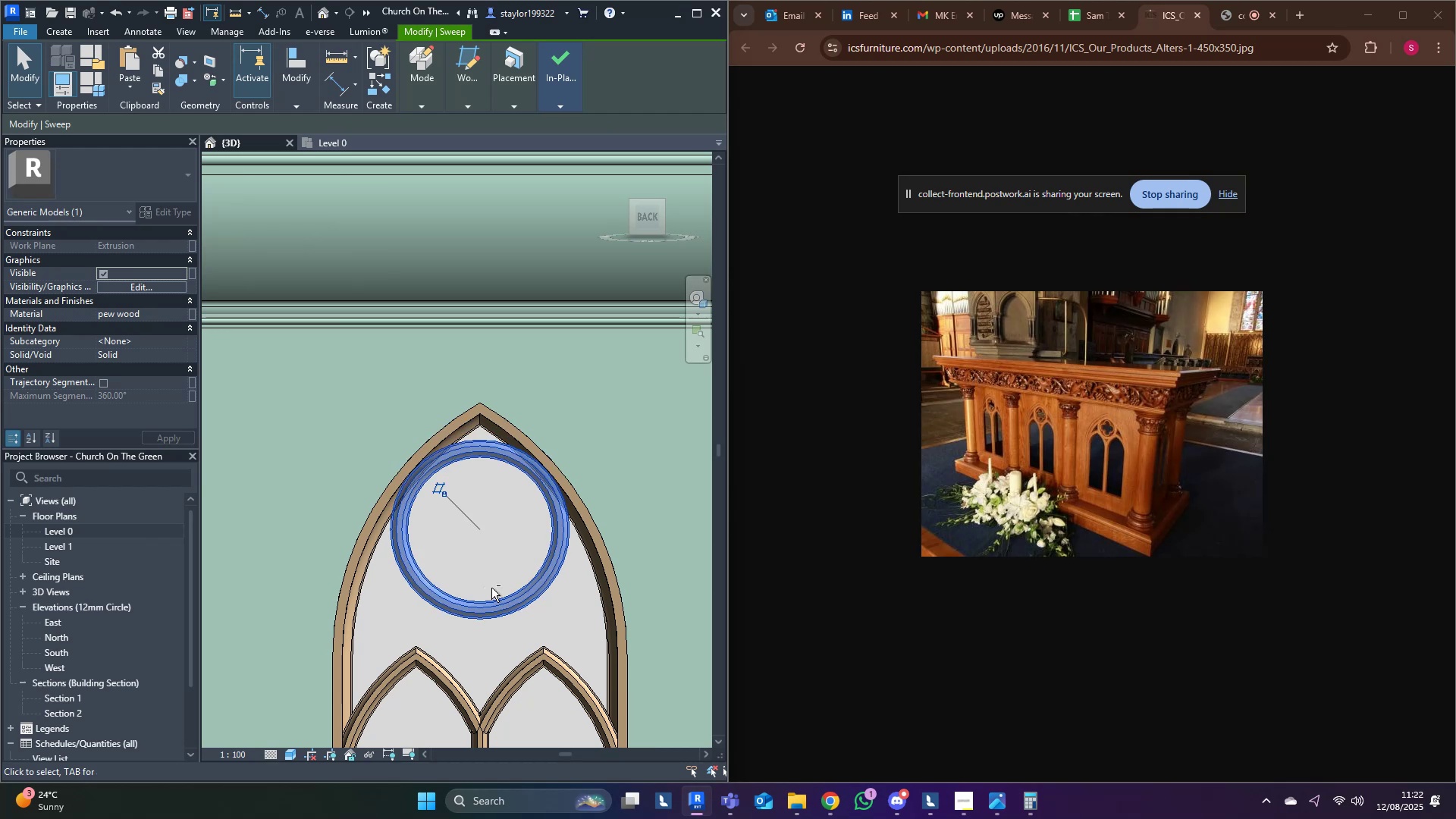 
key(Shift+ArrowDown)
 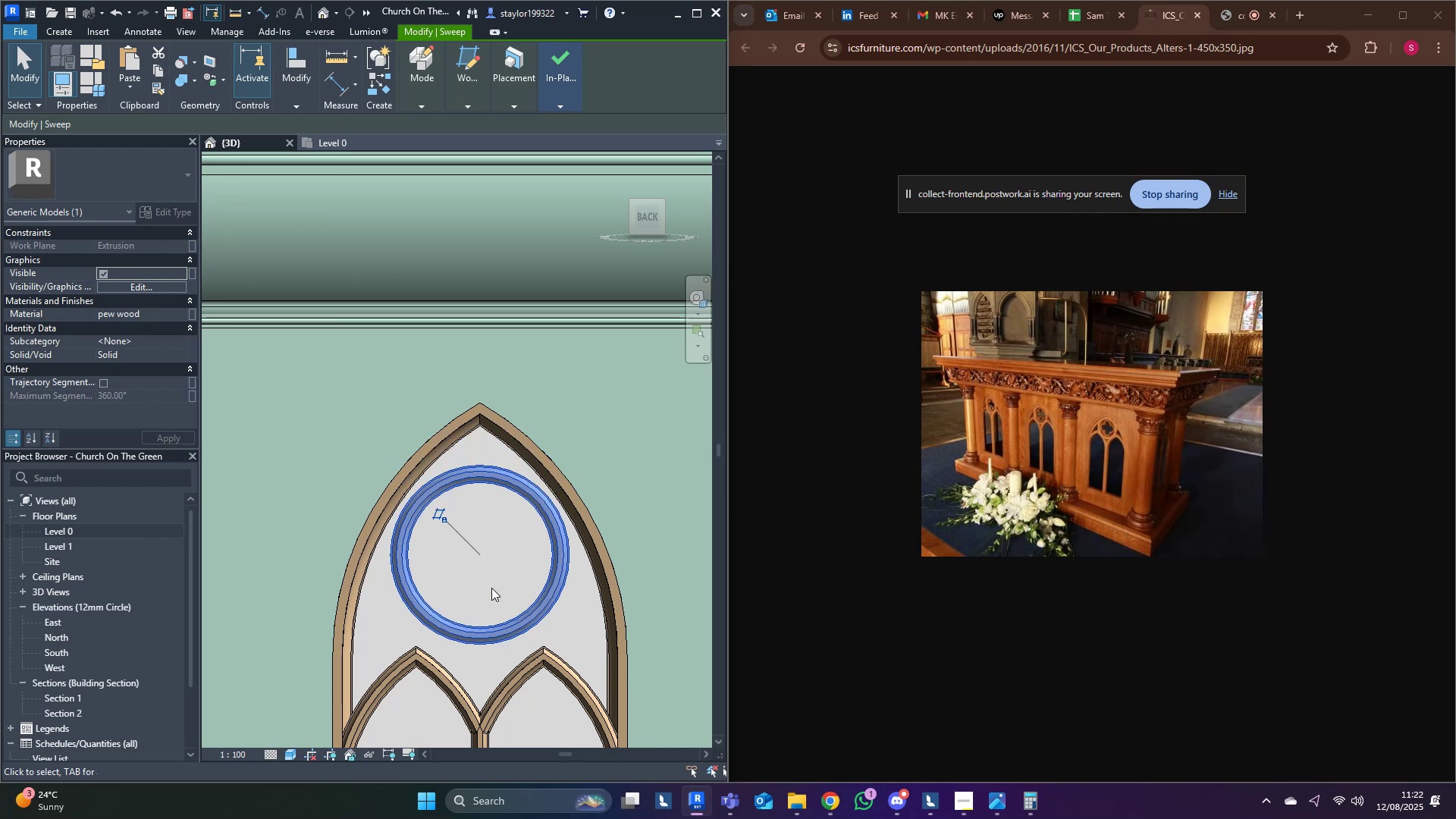 
key(ArrowUp)
 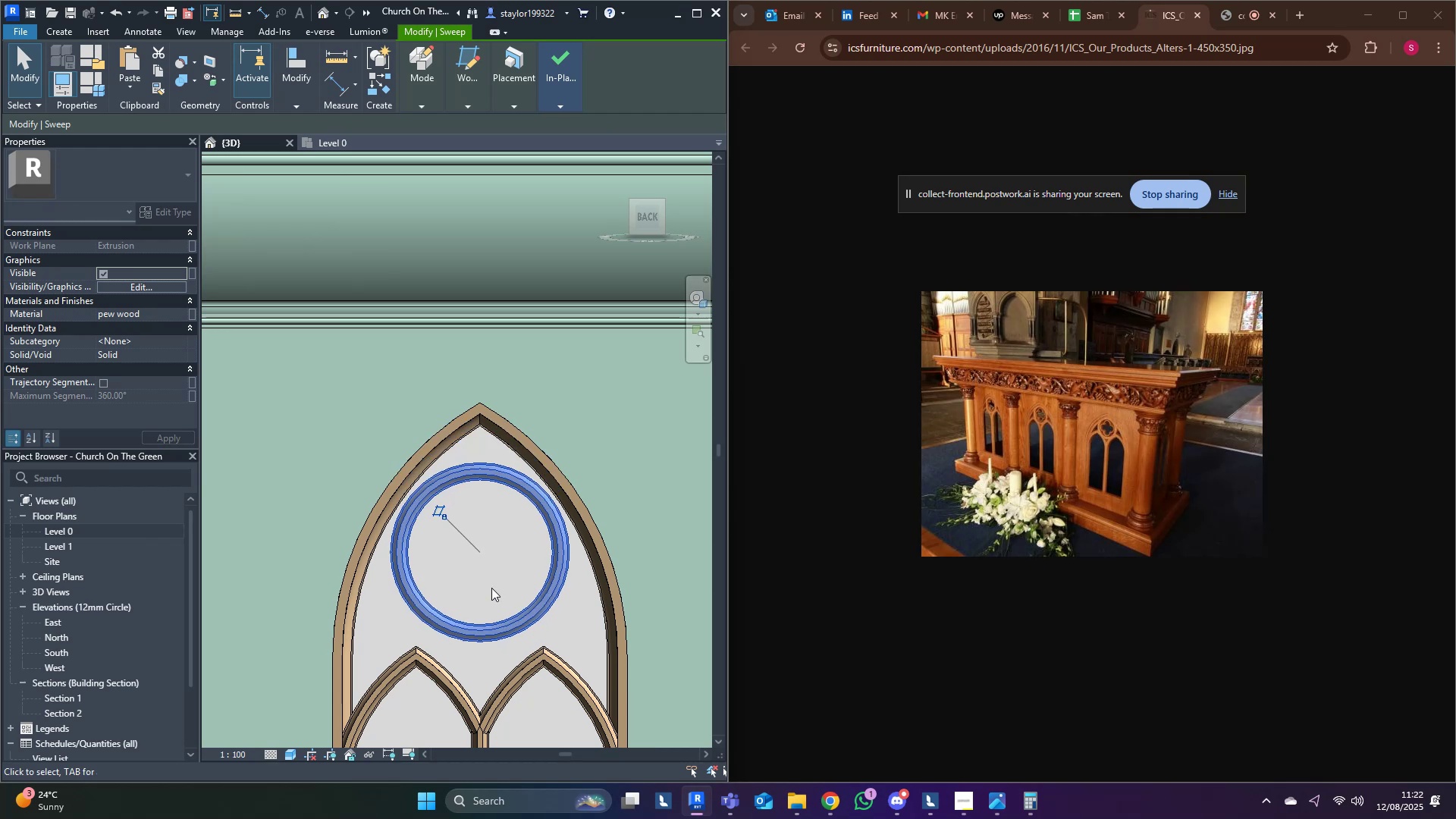 
key(ArrowUp)
 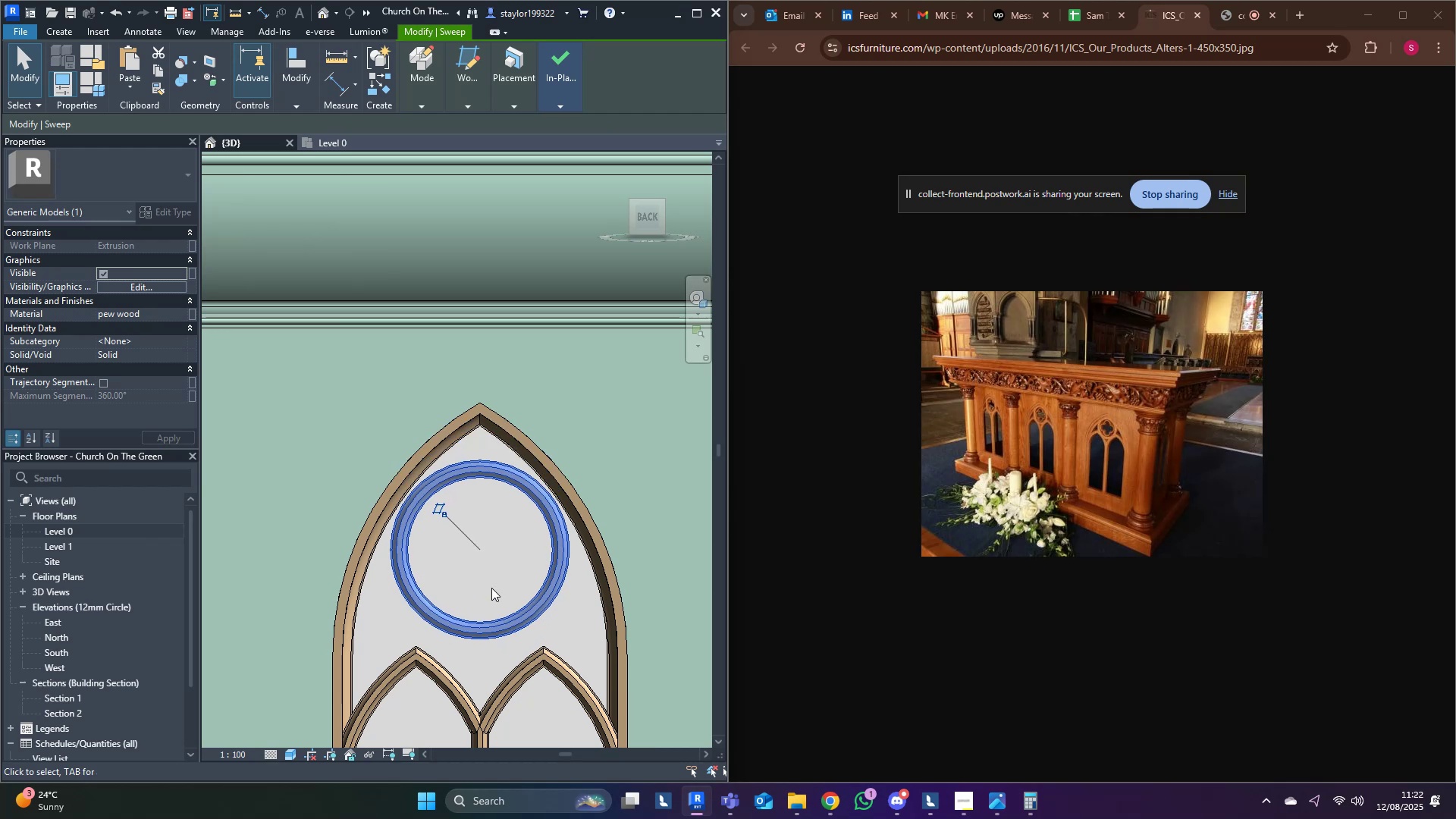 
key(ArrowUp)
 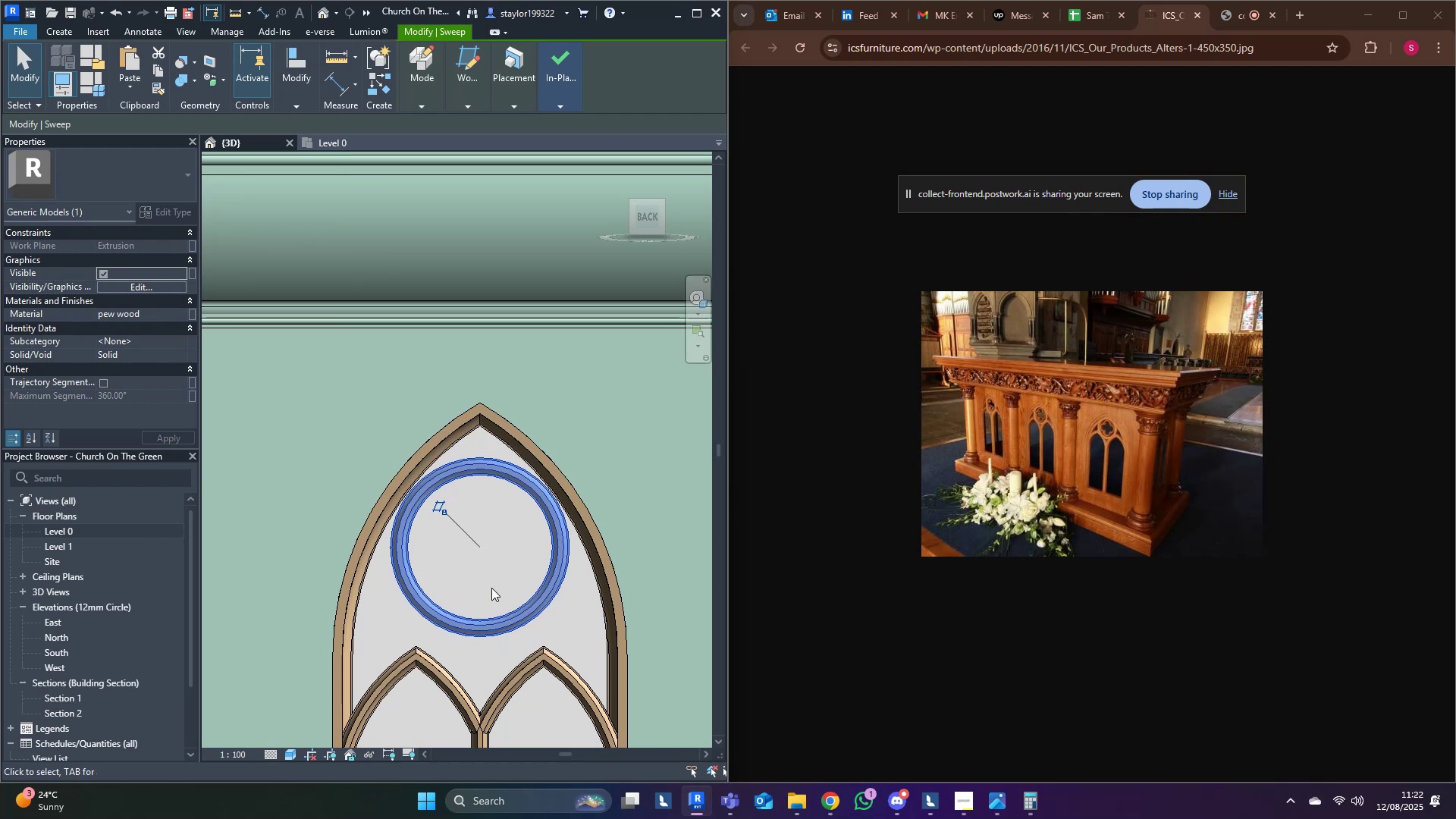 
key(ArrowUp)
 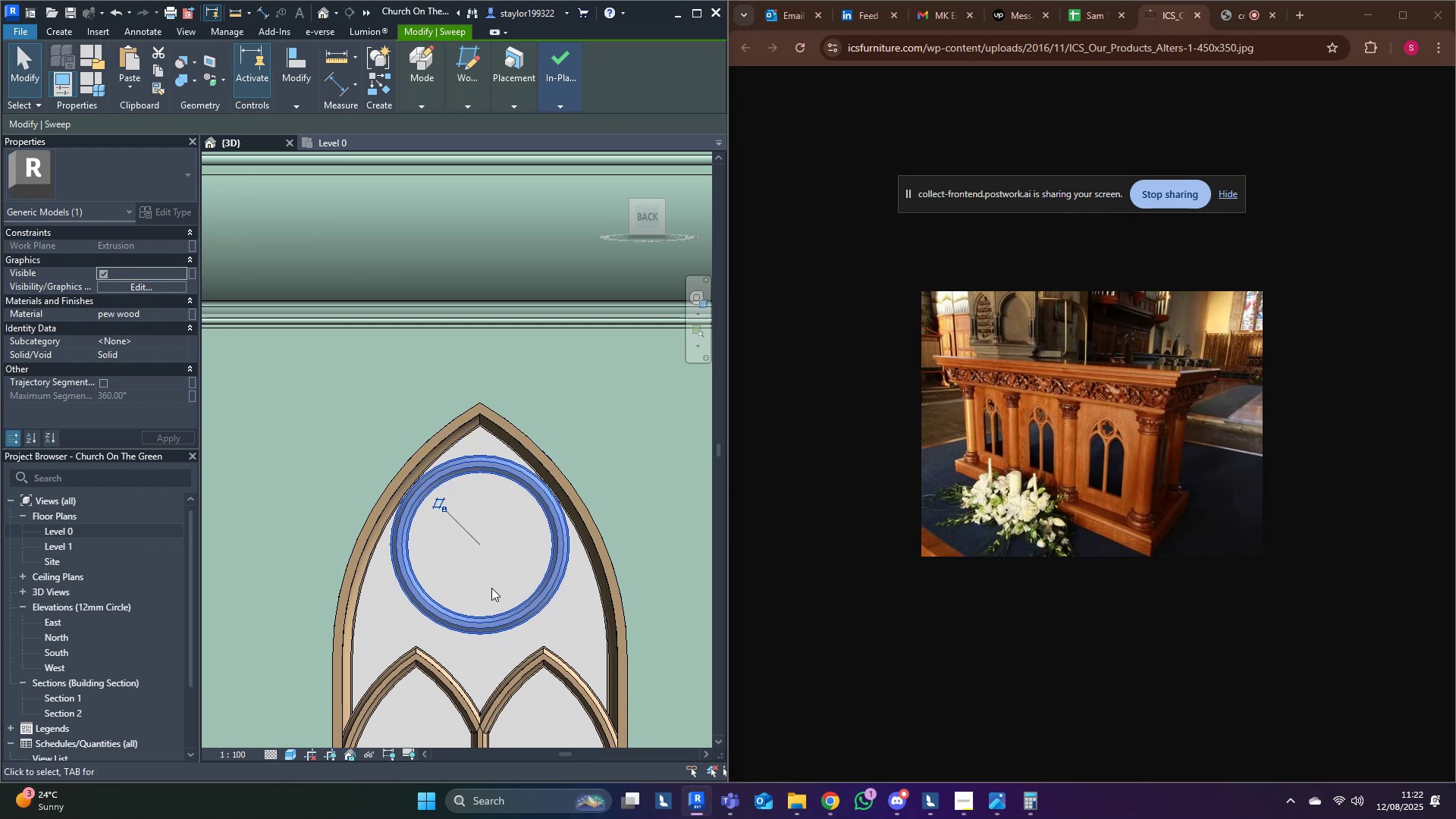 
key(Escape)
 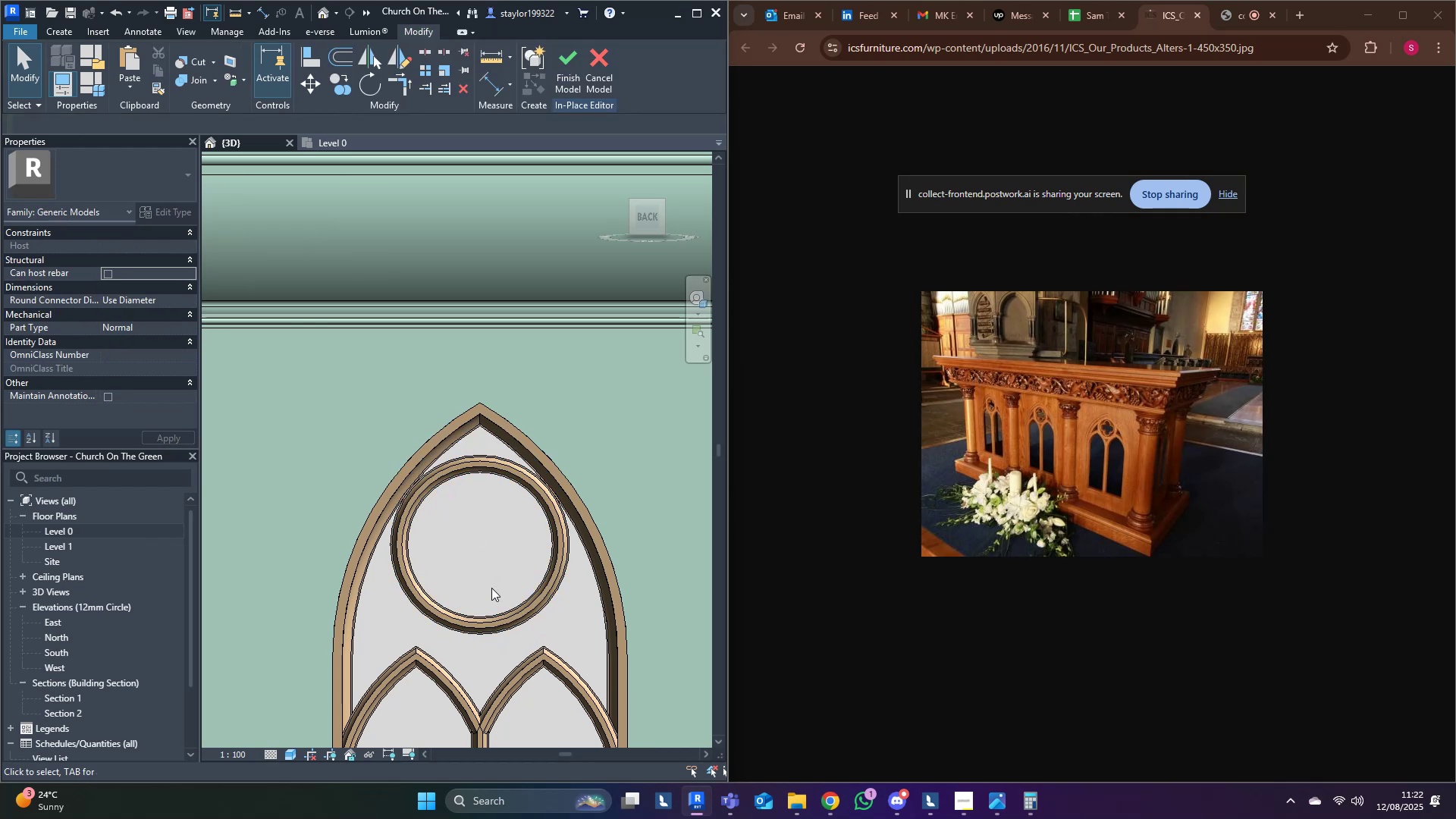 
scroll: coordinate [659, 589], scroll_direction: down, amount: 9.0
 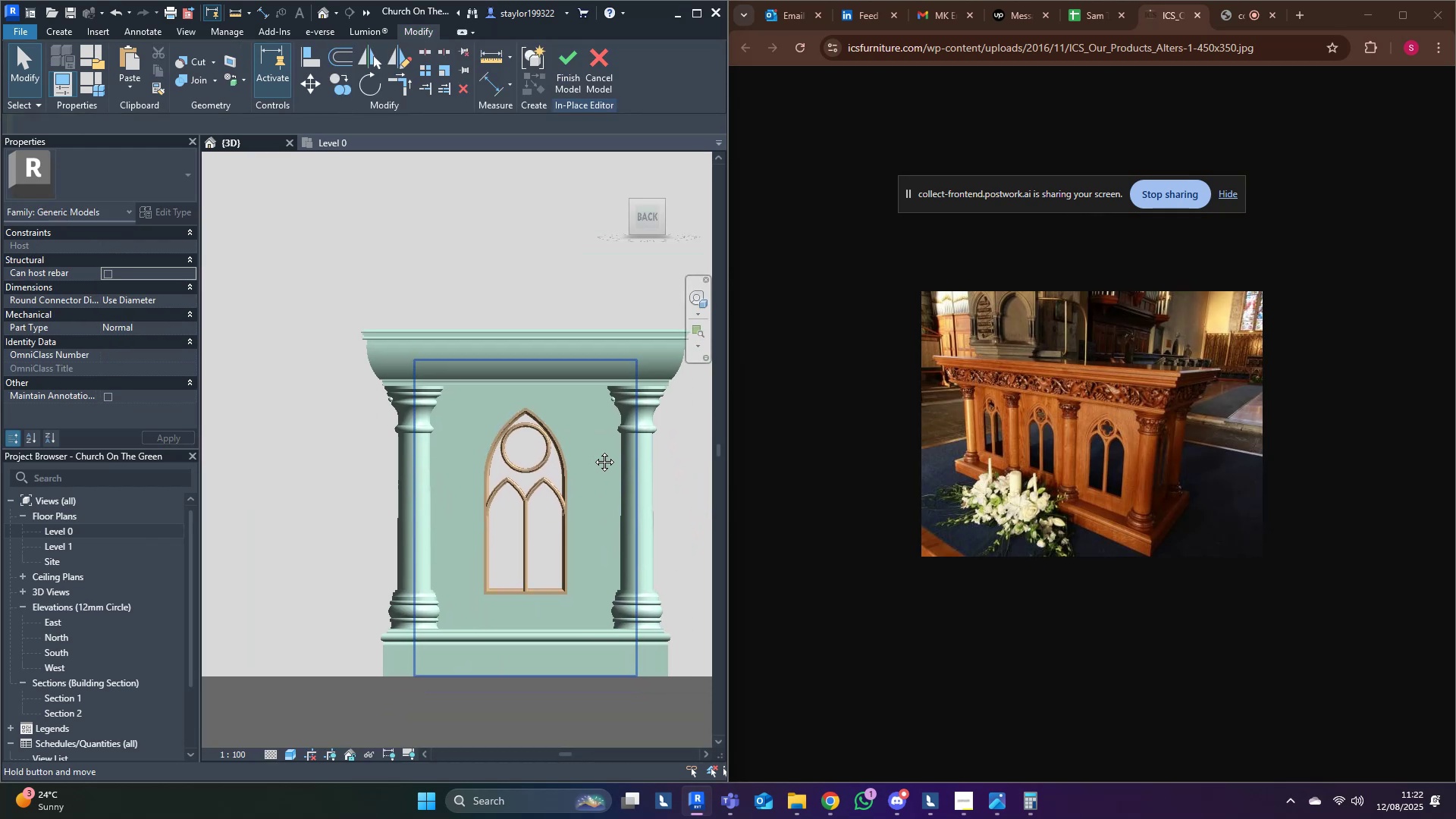 
scroll: coordinate [480, 489], scroll_direction: up, amount: 4.0
 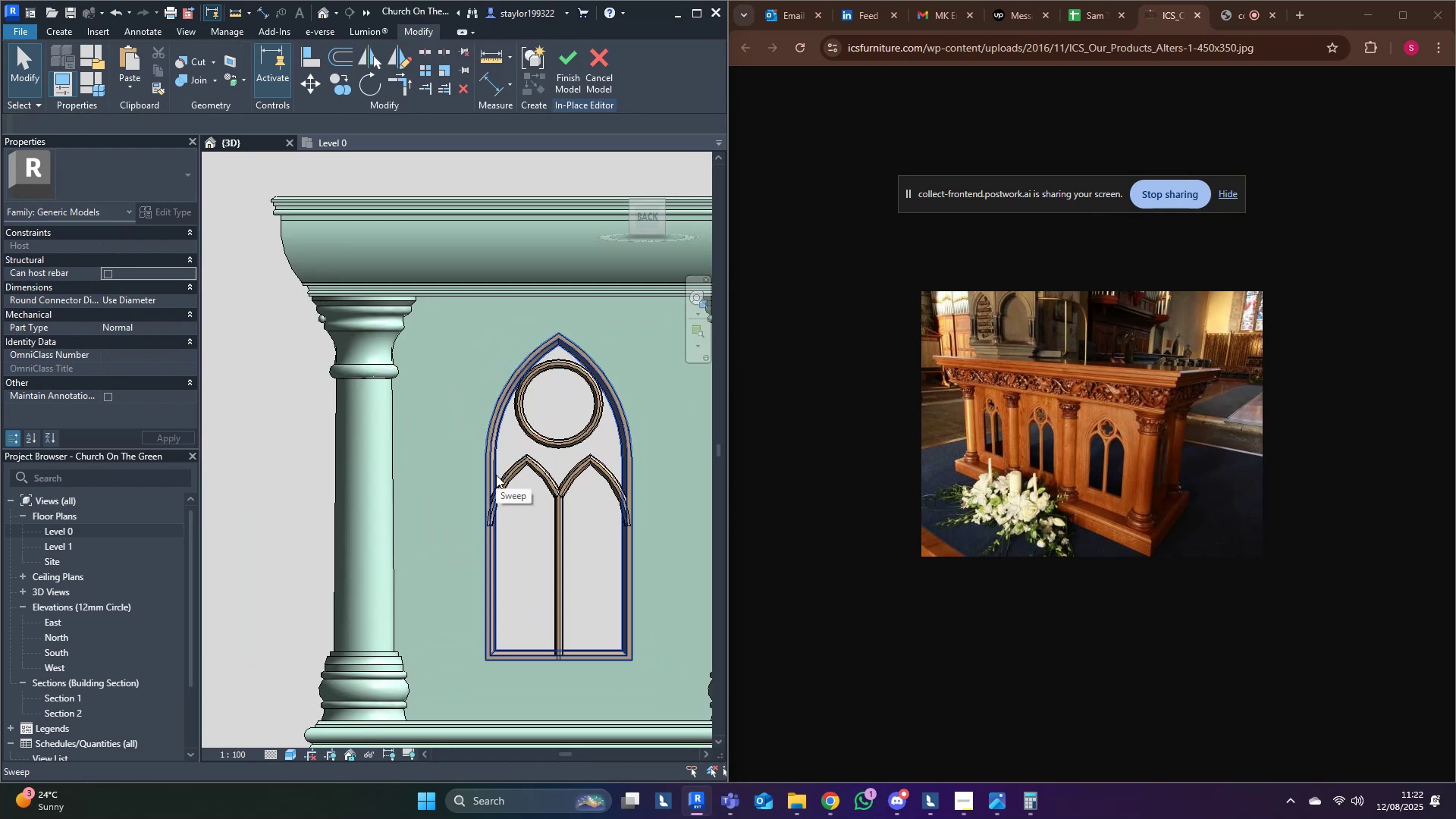 
wait(6.87)
 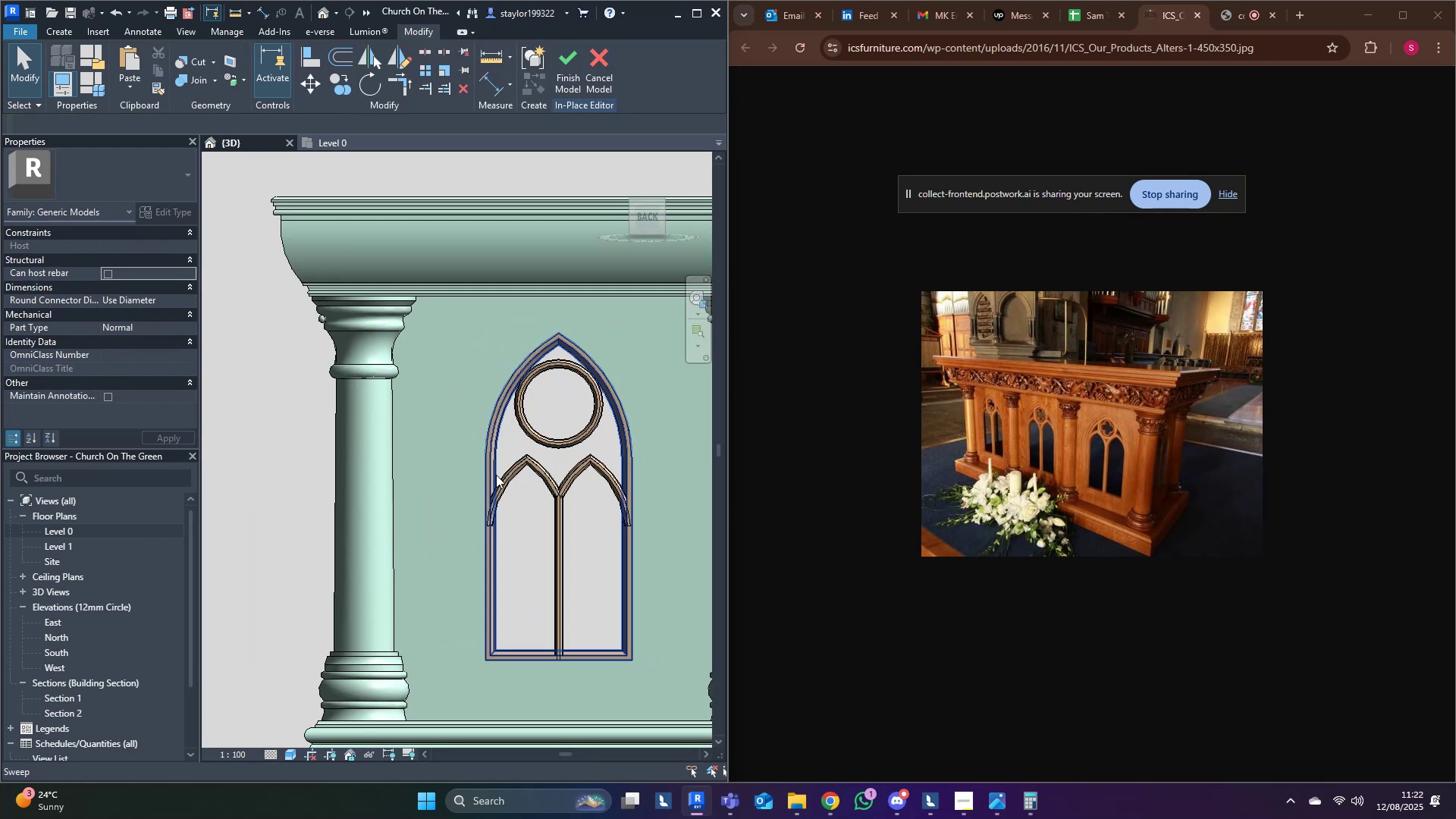 
double_click([609, 471])
 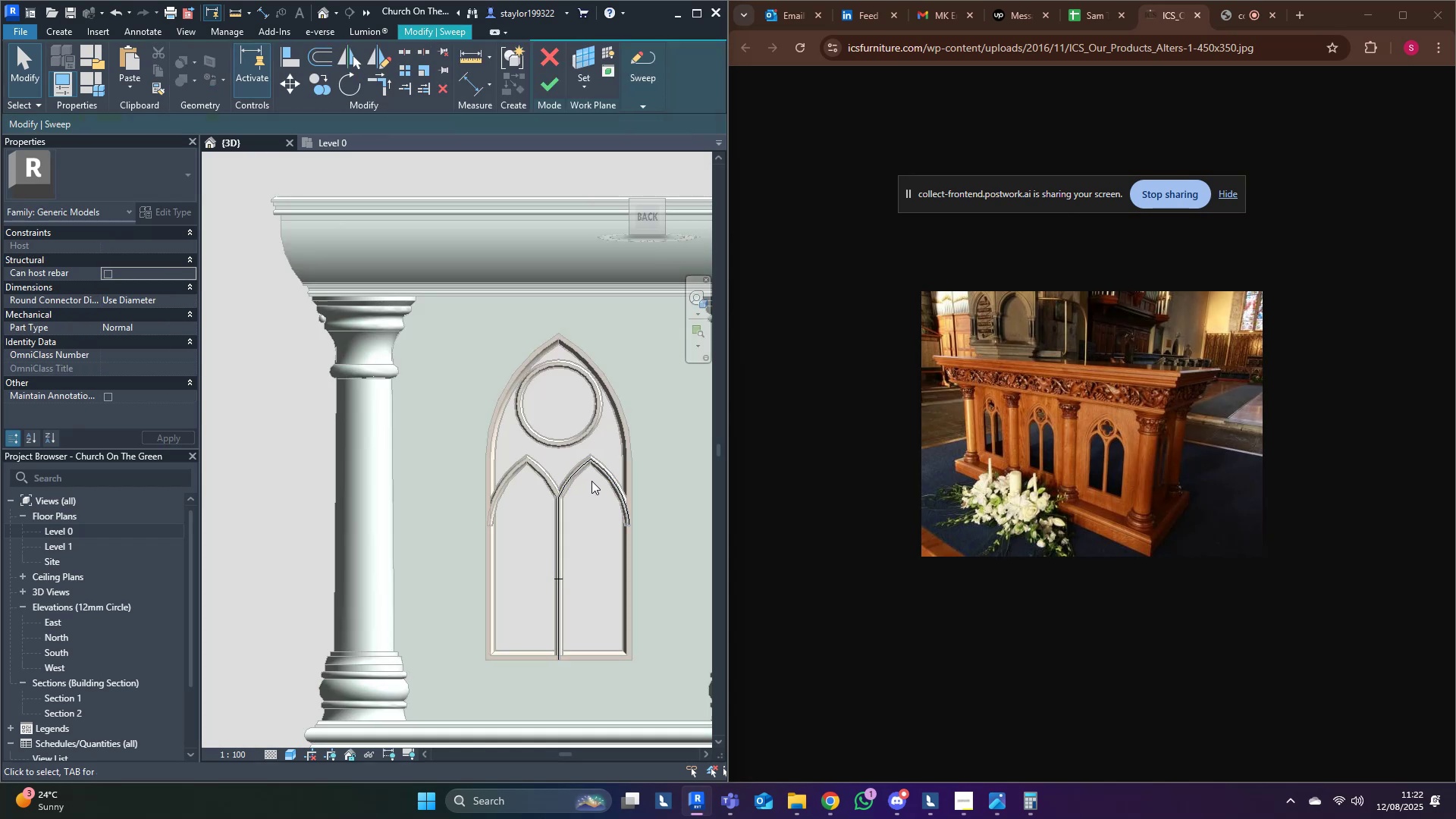 
left_click([610, 479])
 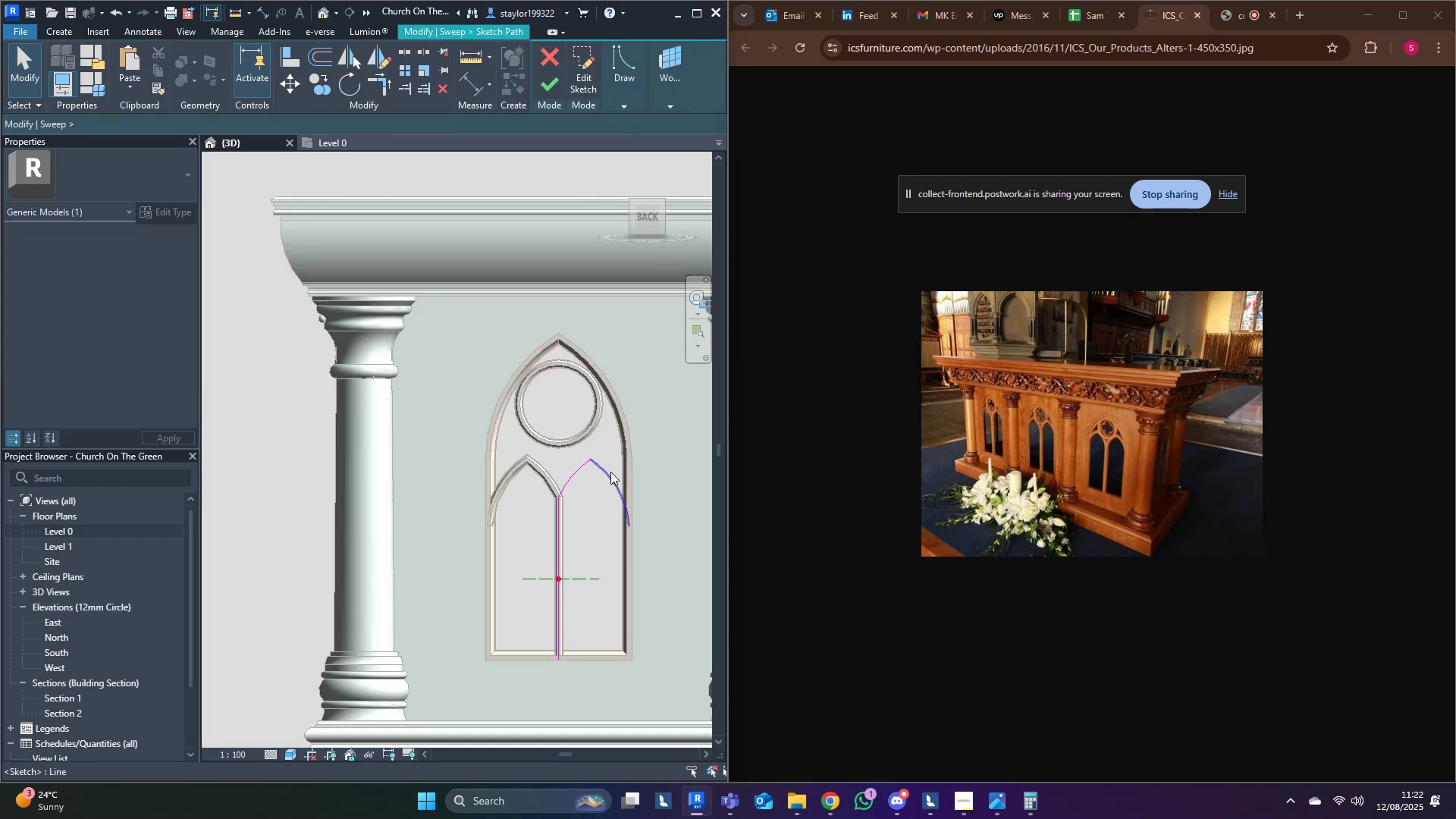 
scroll: coordinate [610, 472], scroll_direction: up, amount: 4.0
 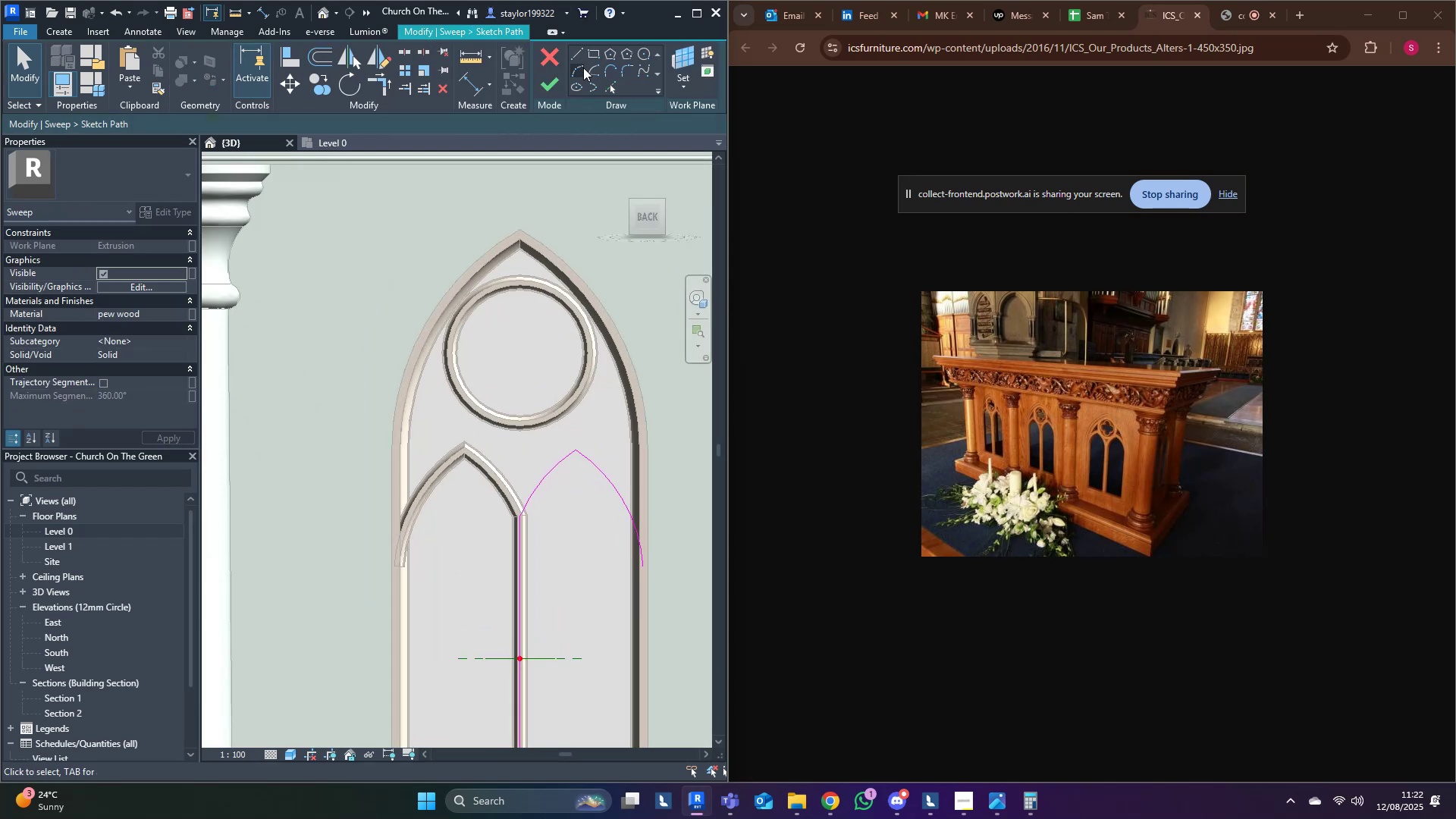 
left_click([583, 65])
 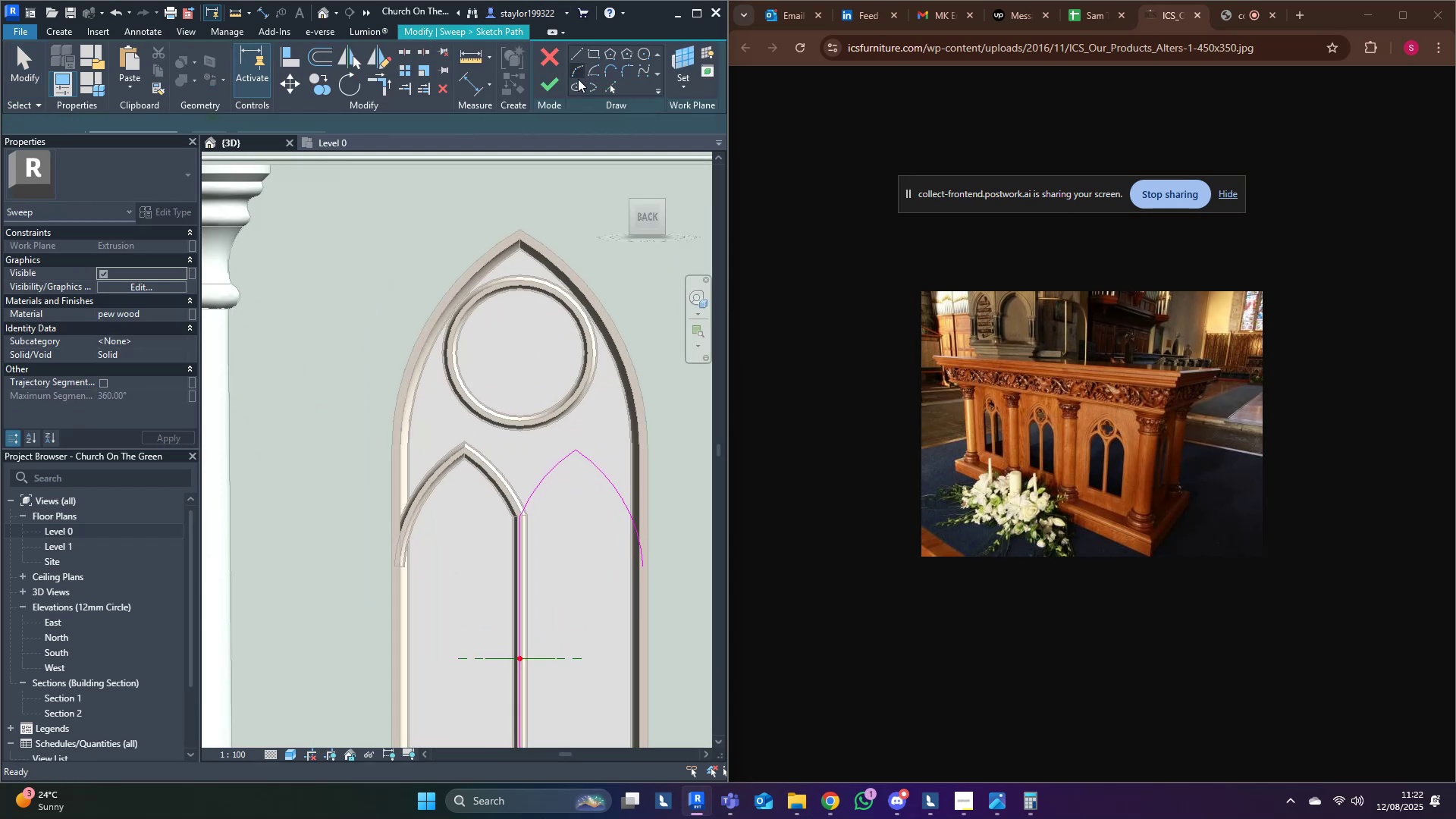 
scroll: coordinate [589, 484], scroll_direction: up, amount: 4.0
 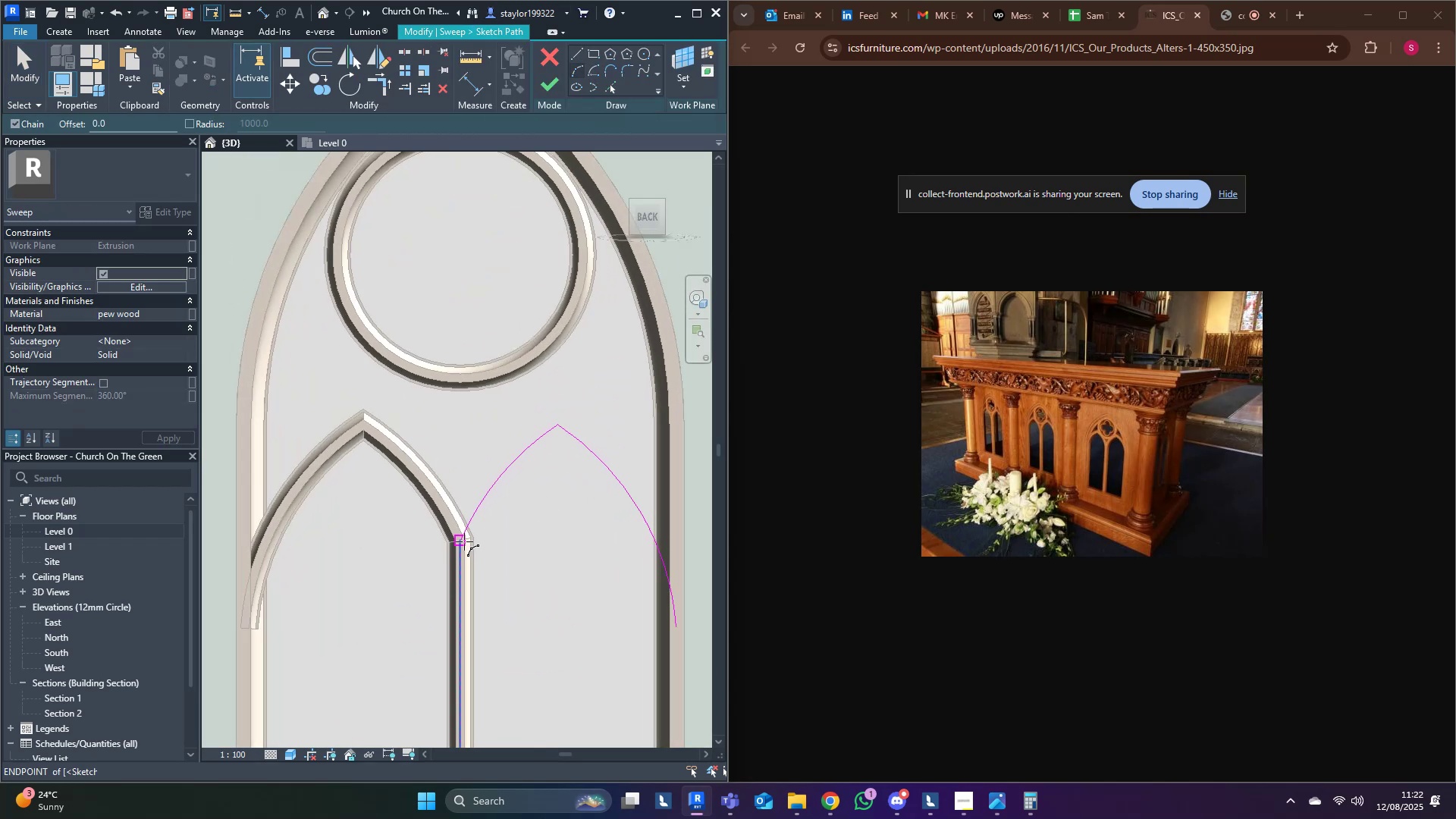 
left_click([464, 541])
 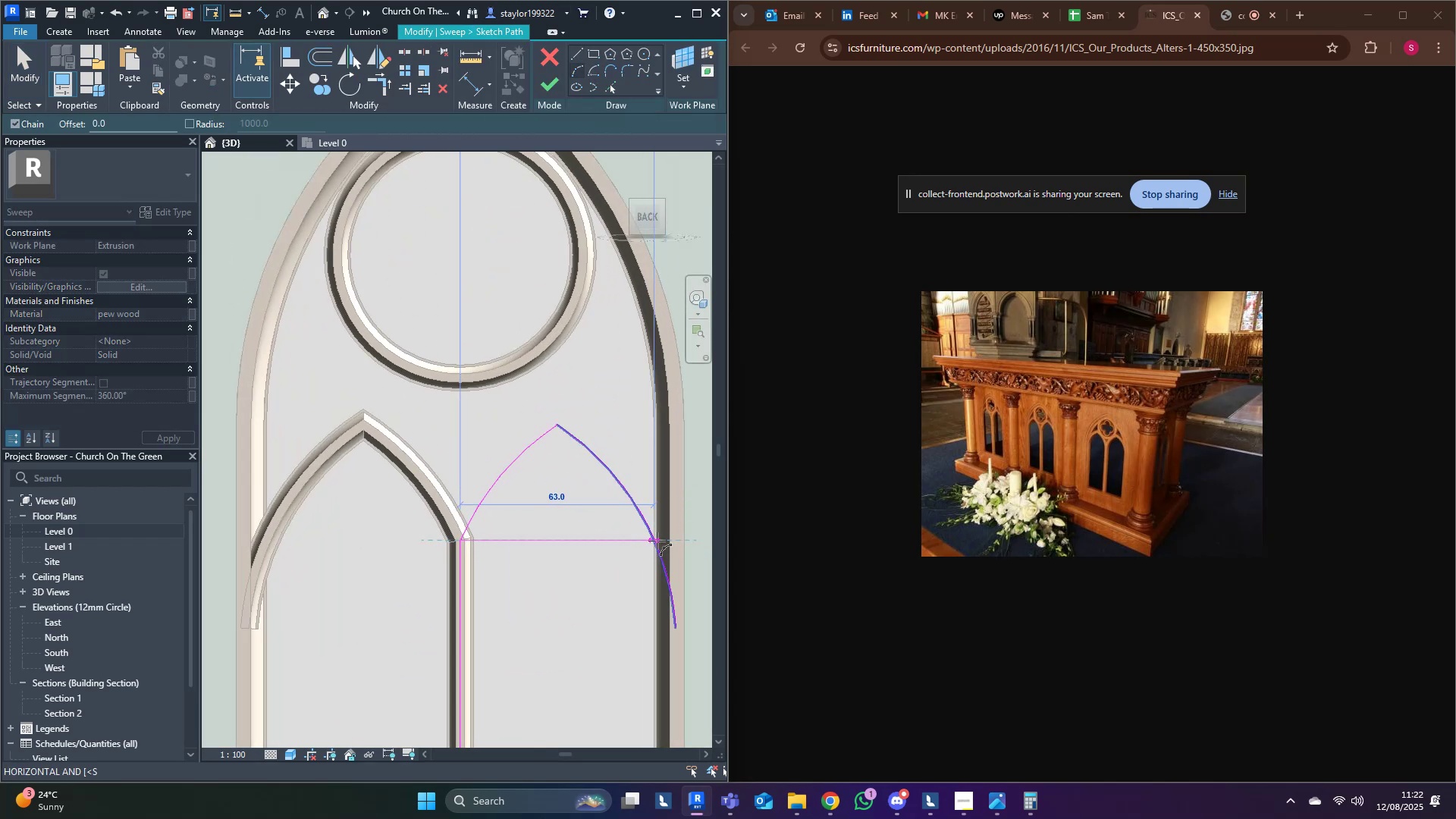 
left_click([654, 538])
 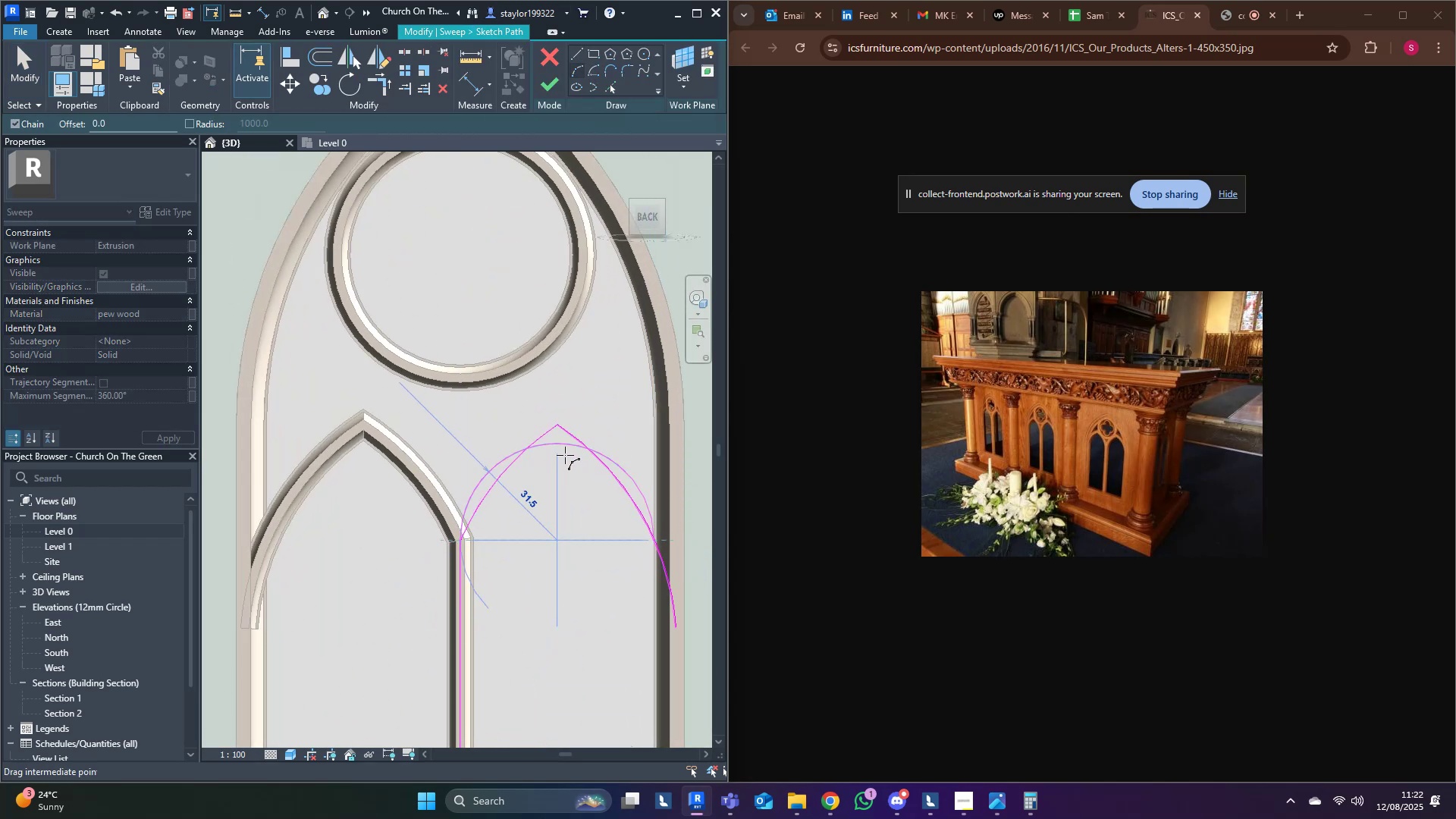 
left_click([565, 455])
 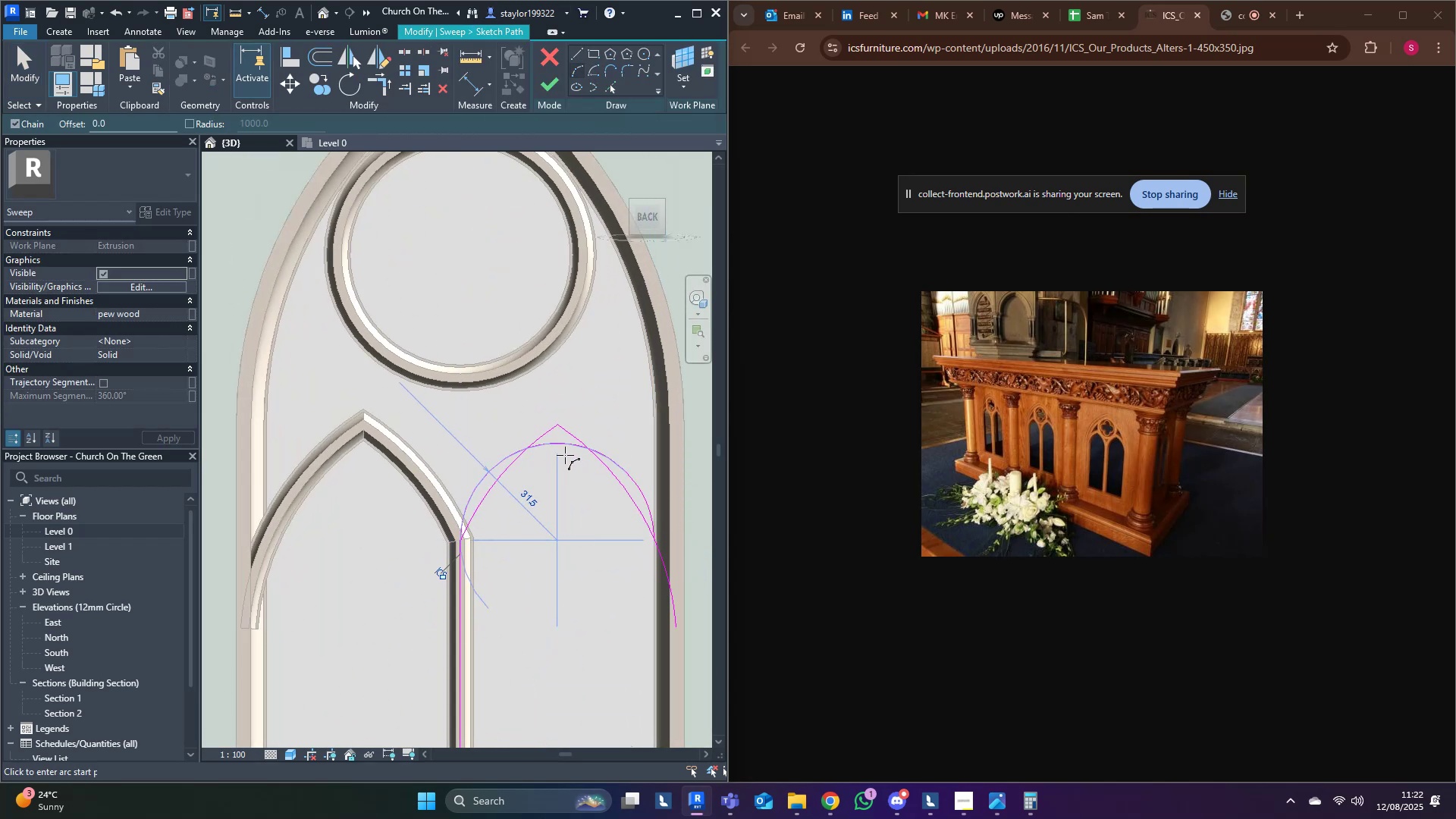 
key(Escape)
 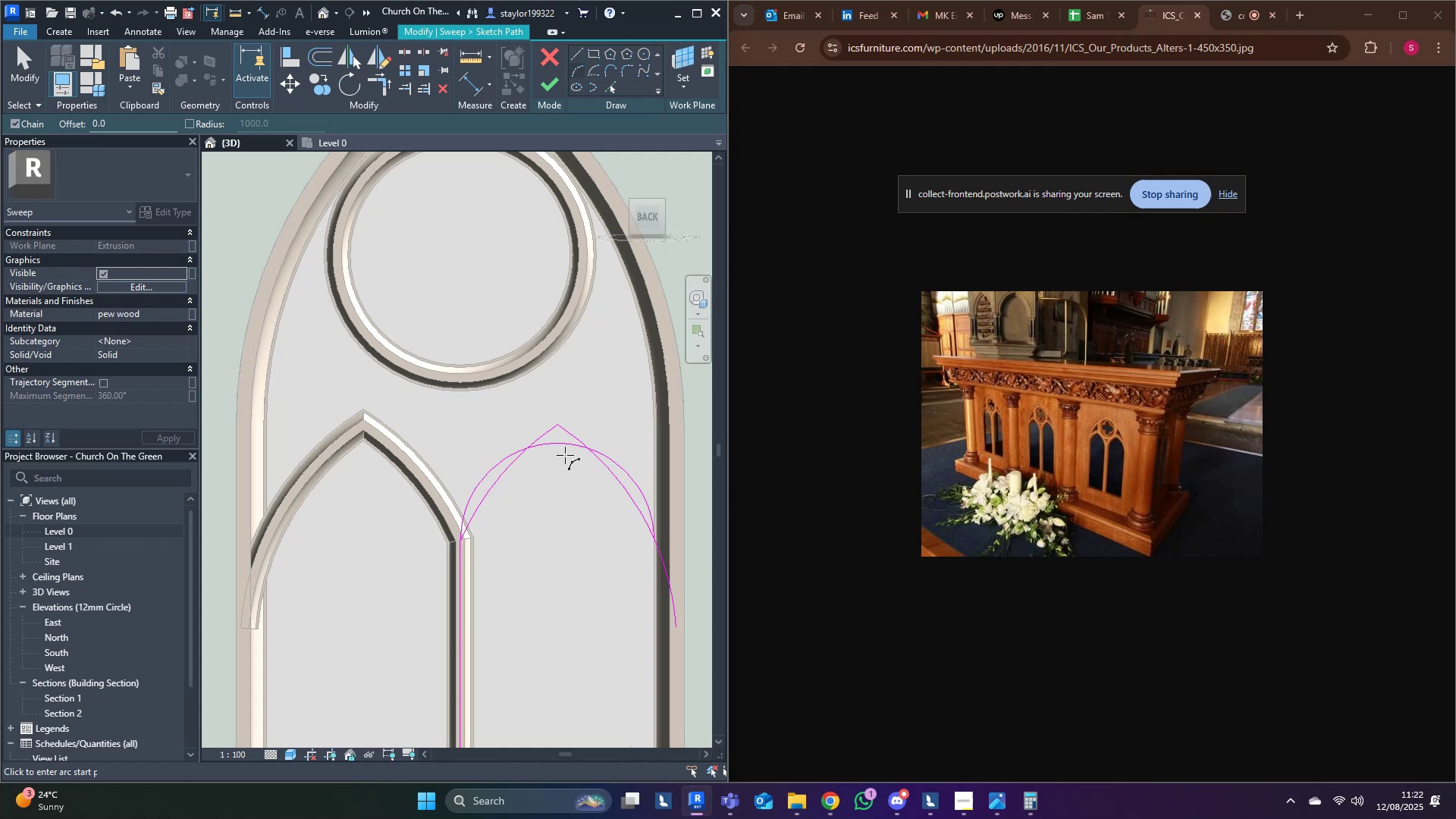 
key(Escape)
 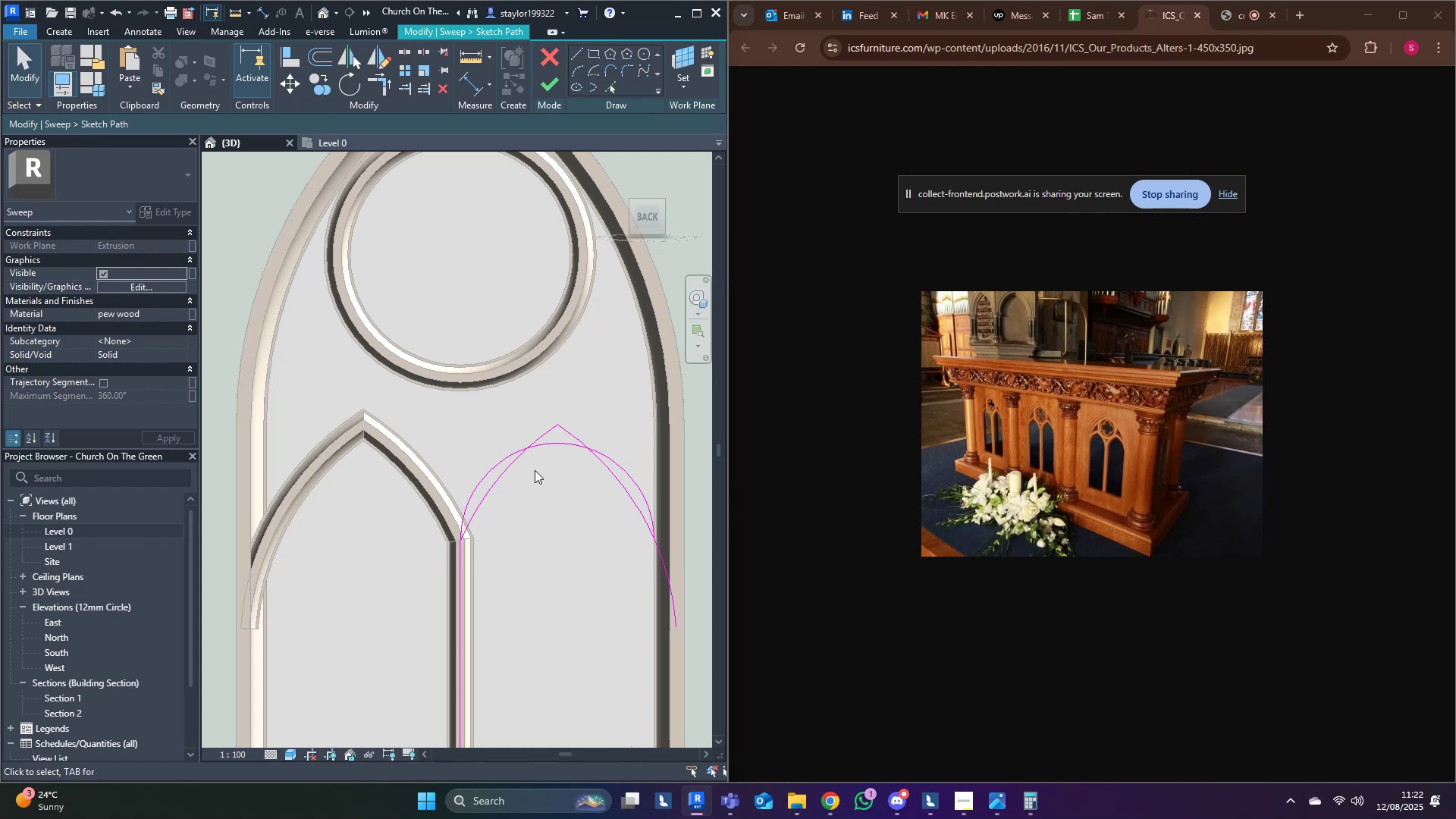 
middle_click([535, 470])
 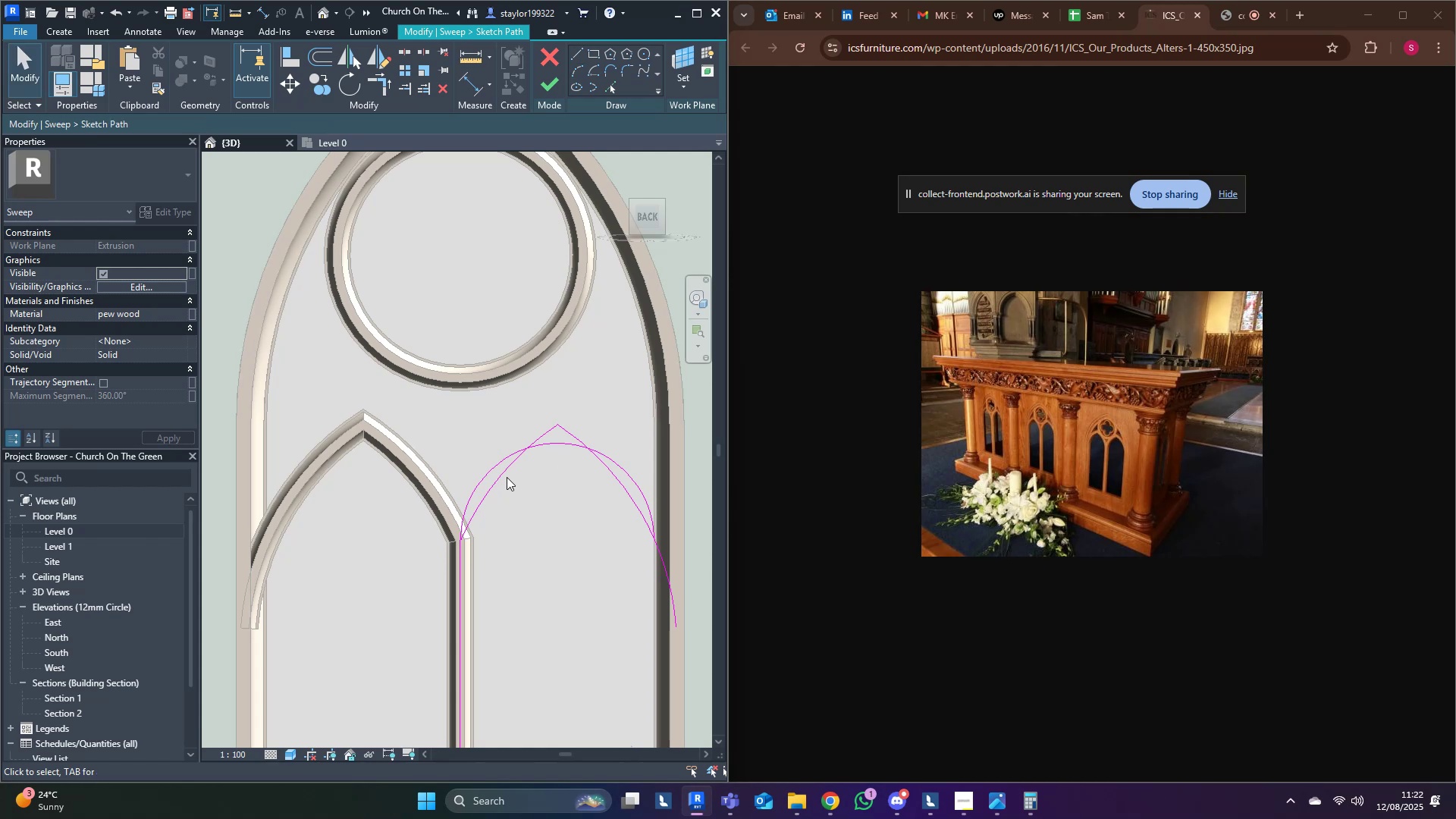 
double_click([503, 474])
 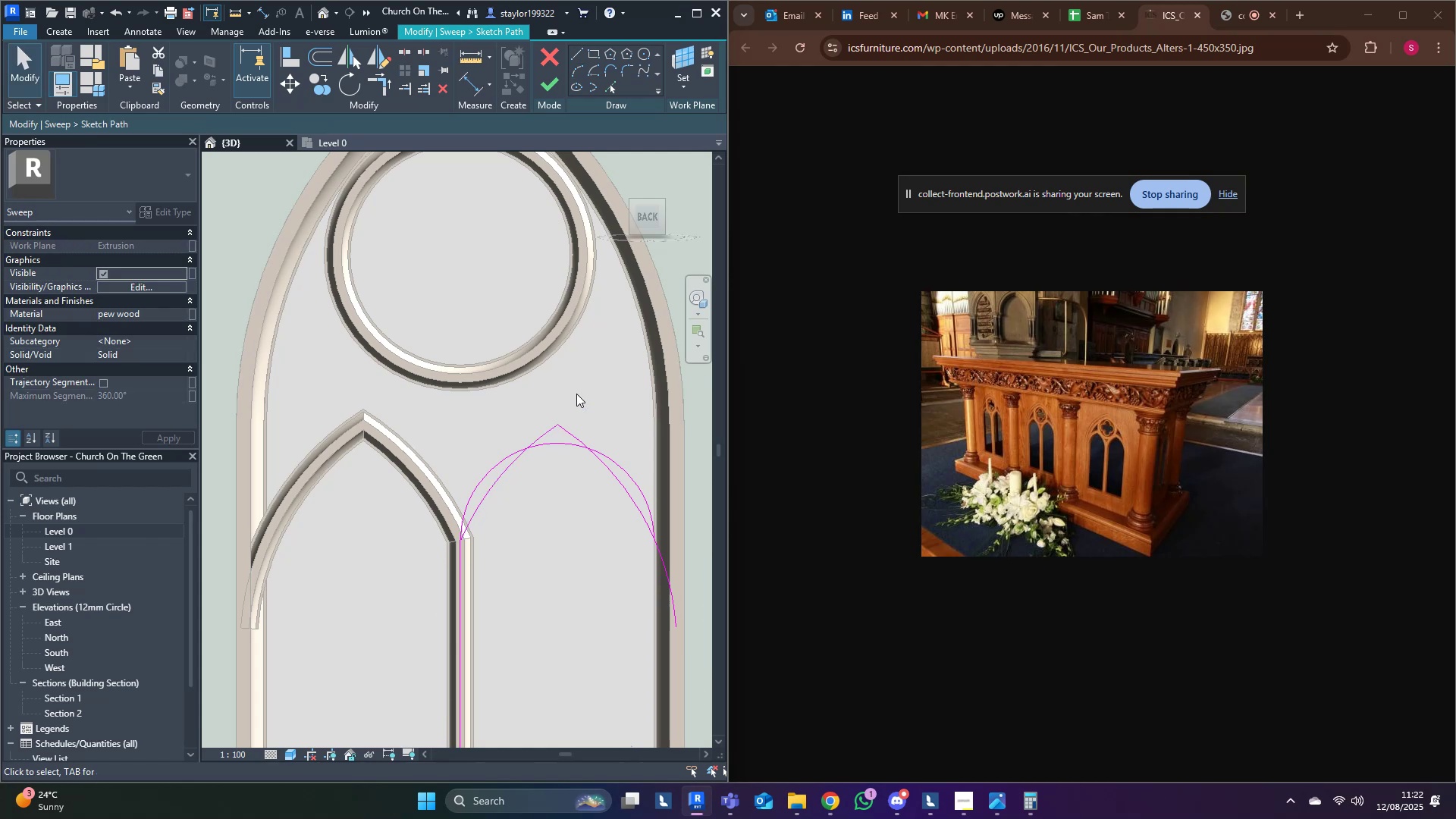 
left_click_drag(start_coordinate=[595, 397], to_coordinate=[549, 431])
 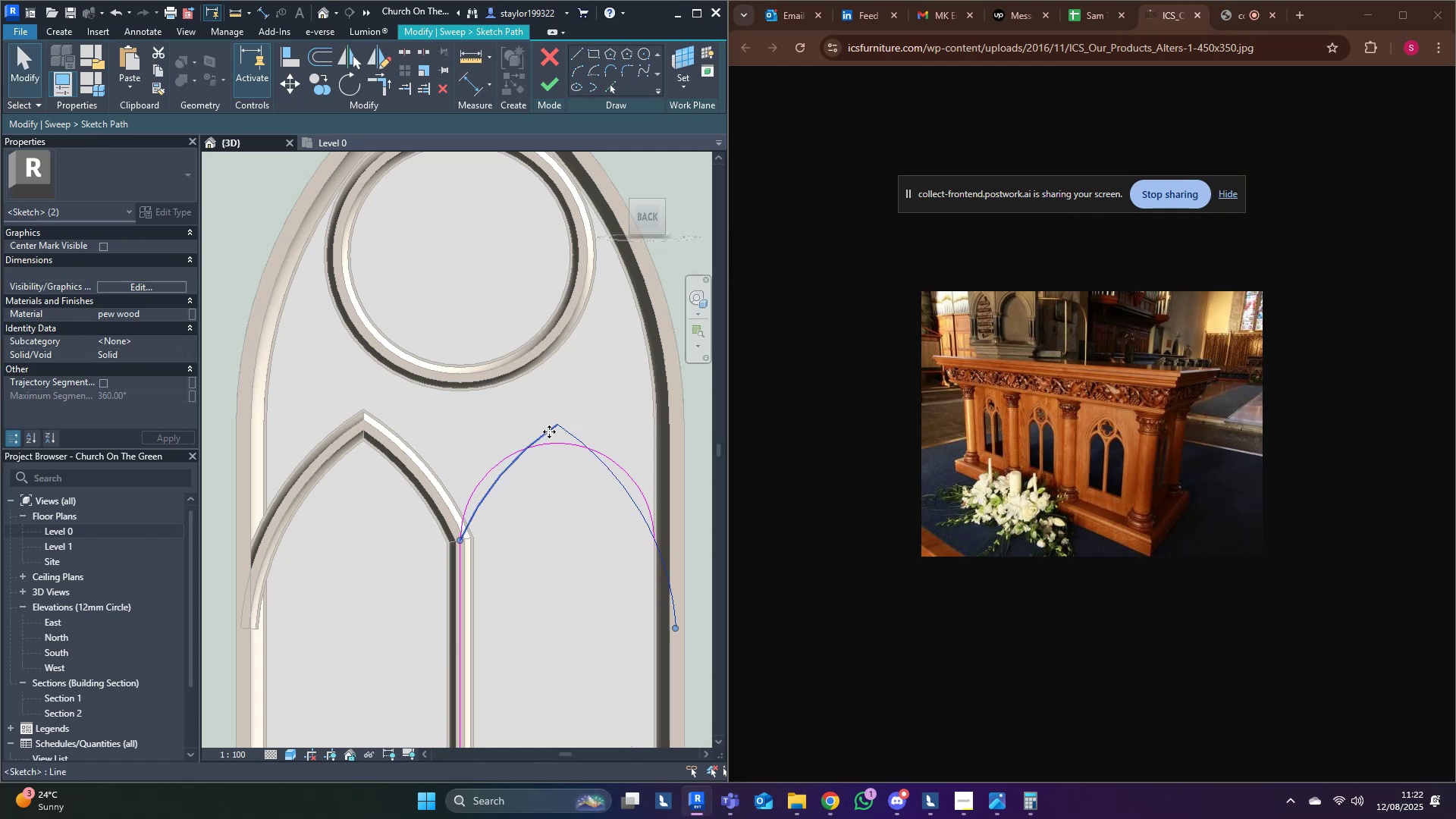 
key(Delete)
 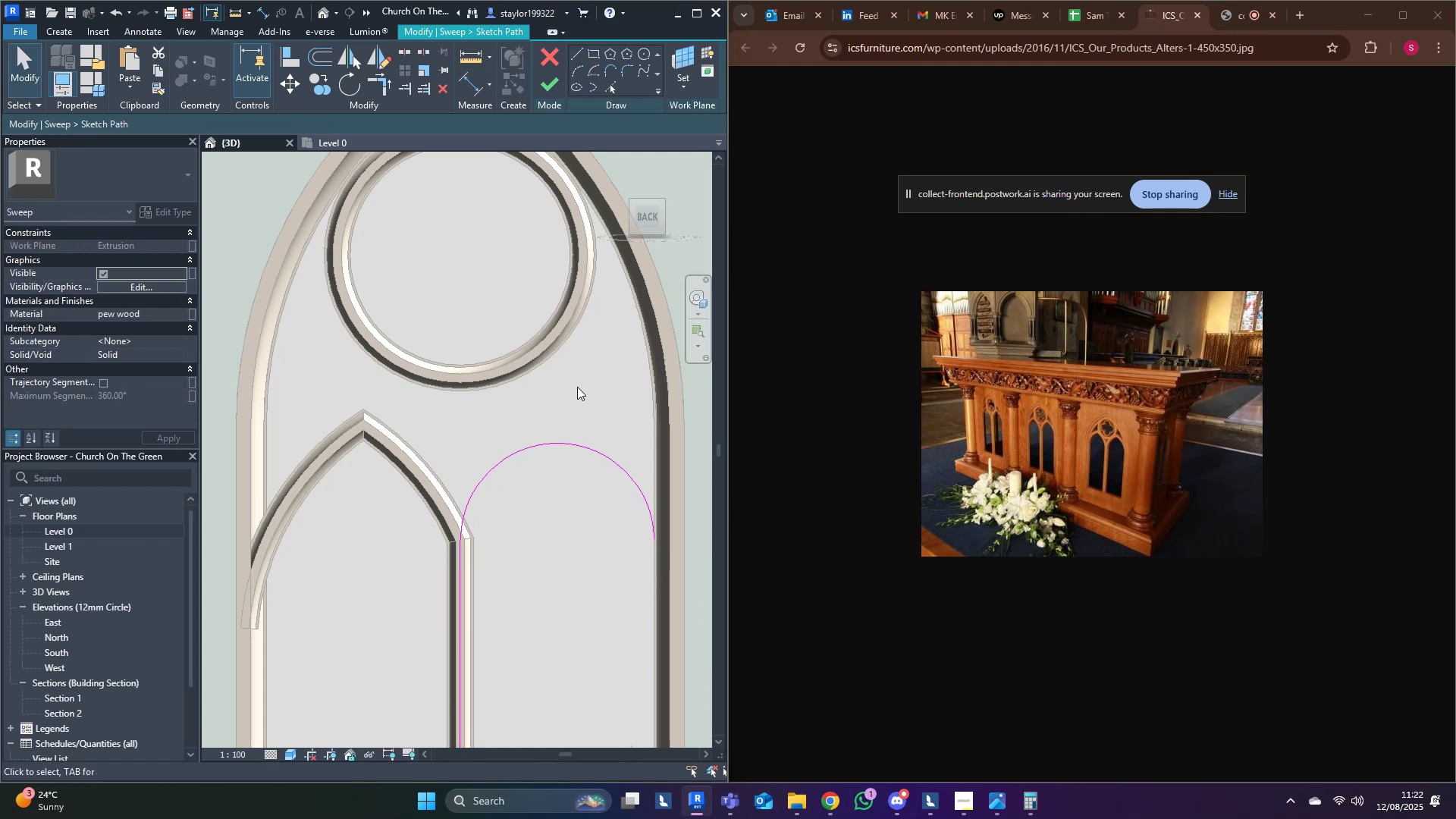 
middle_click([584, 394])
 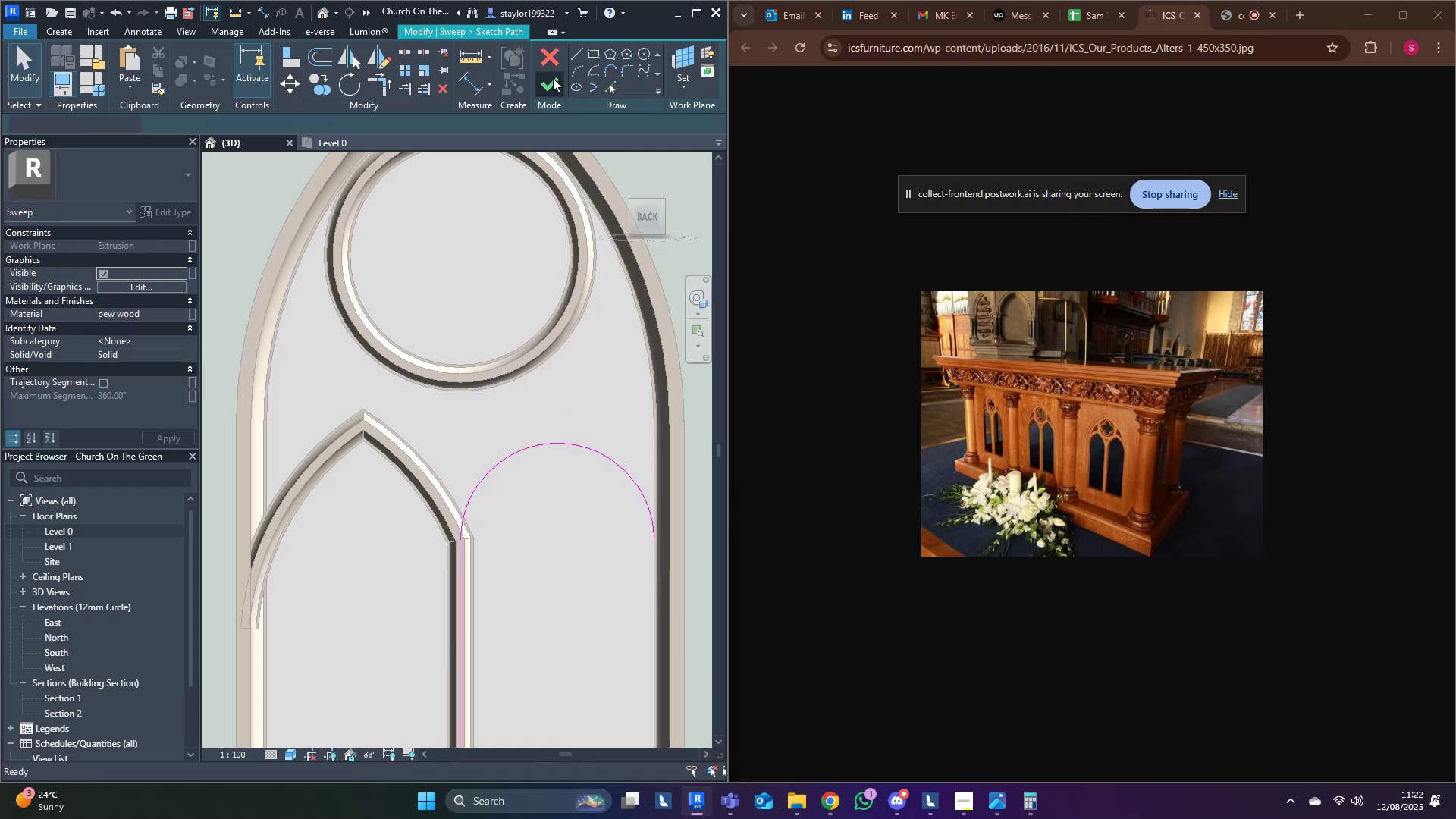 
double_click([553, 78])
 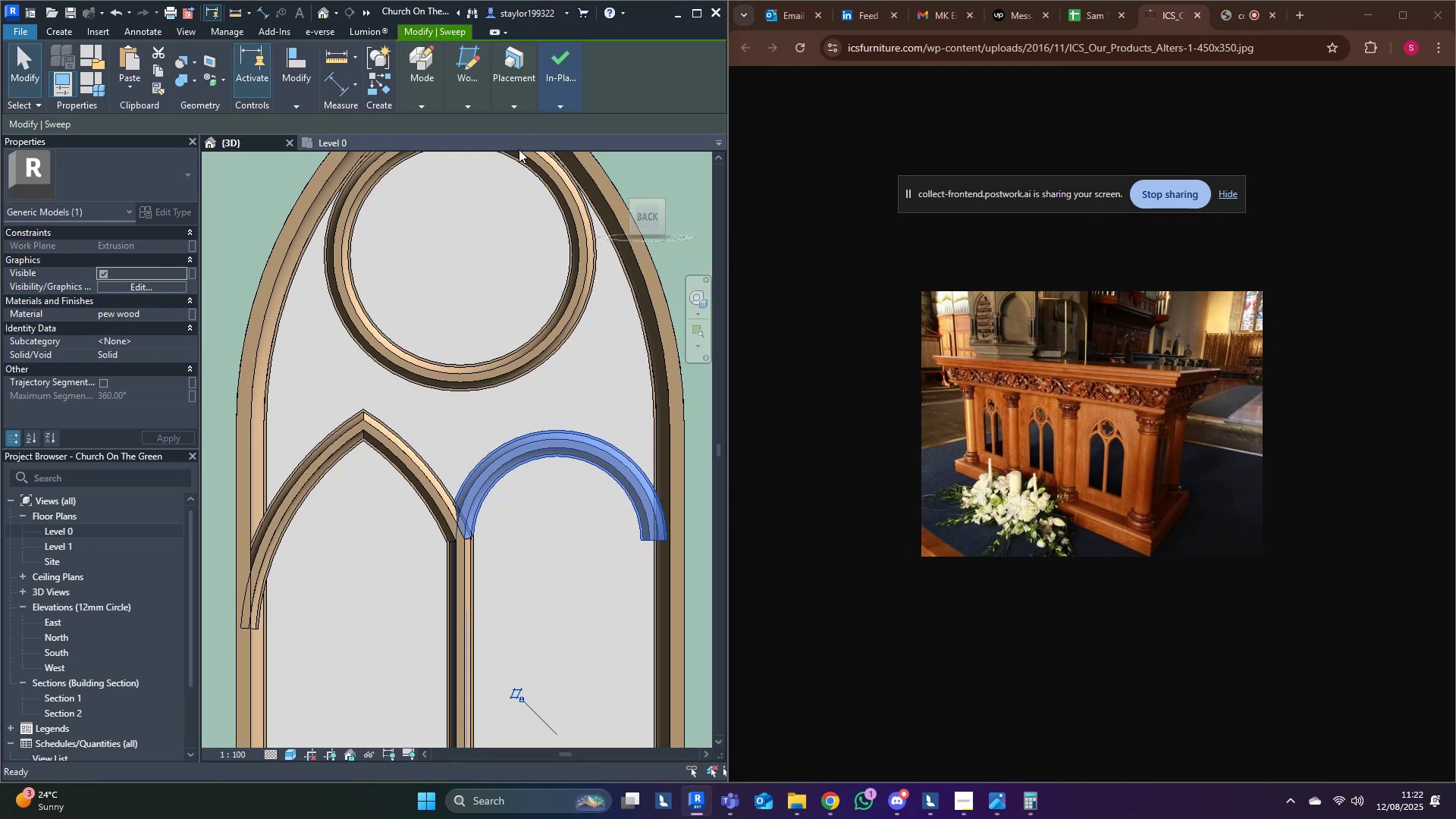 
key(Escape)
 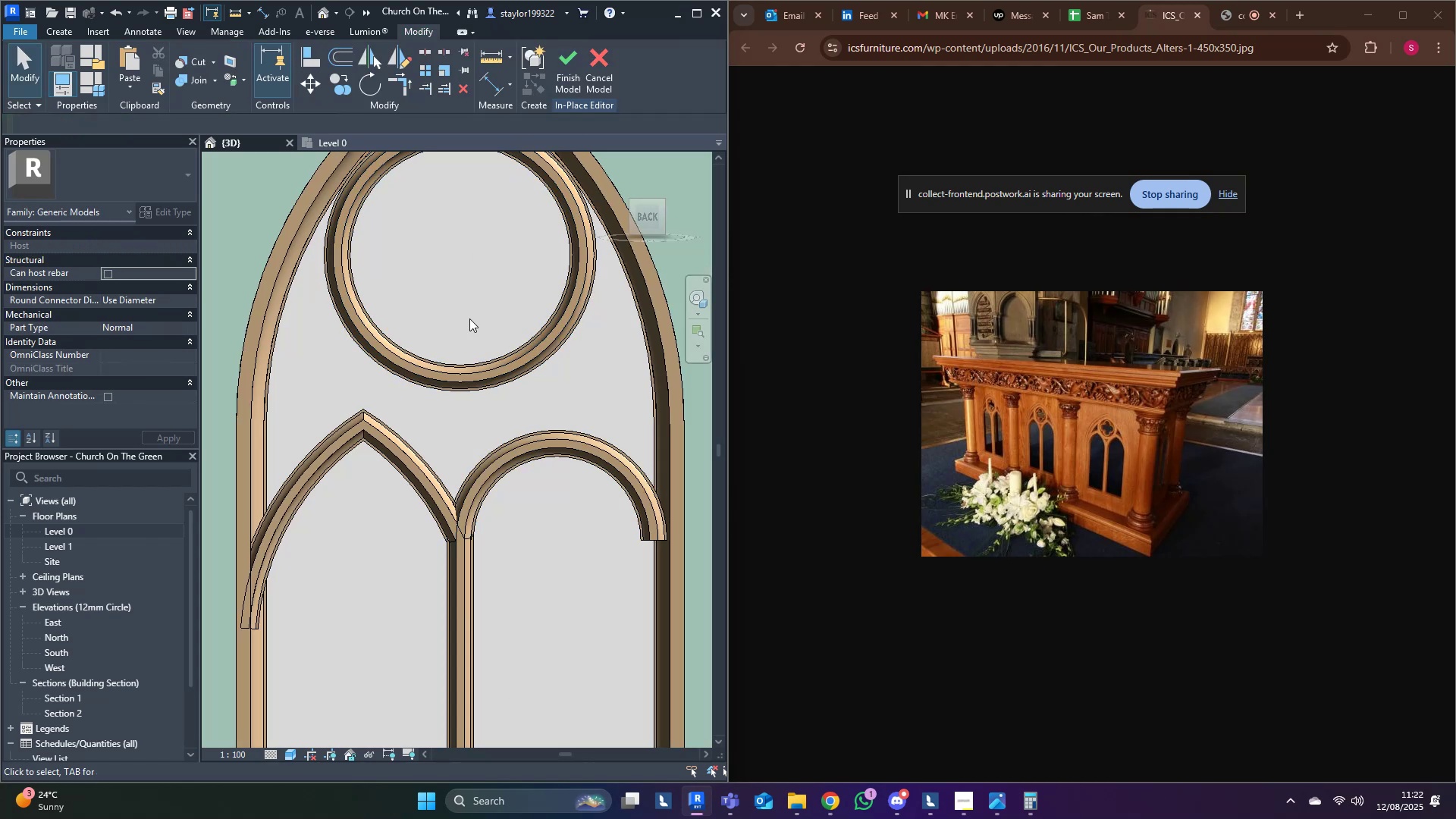 
scroll: coordinate [475, 435], scroll_direction: down, amount: 4.0
 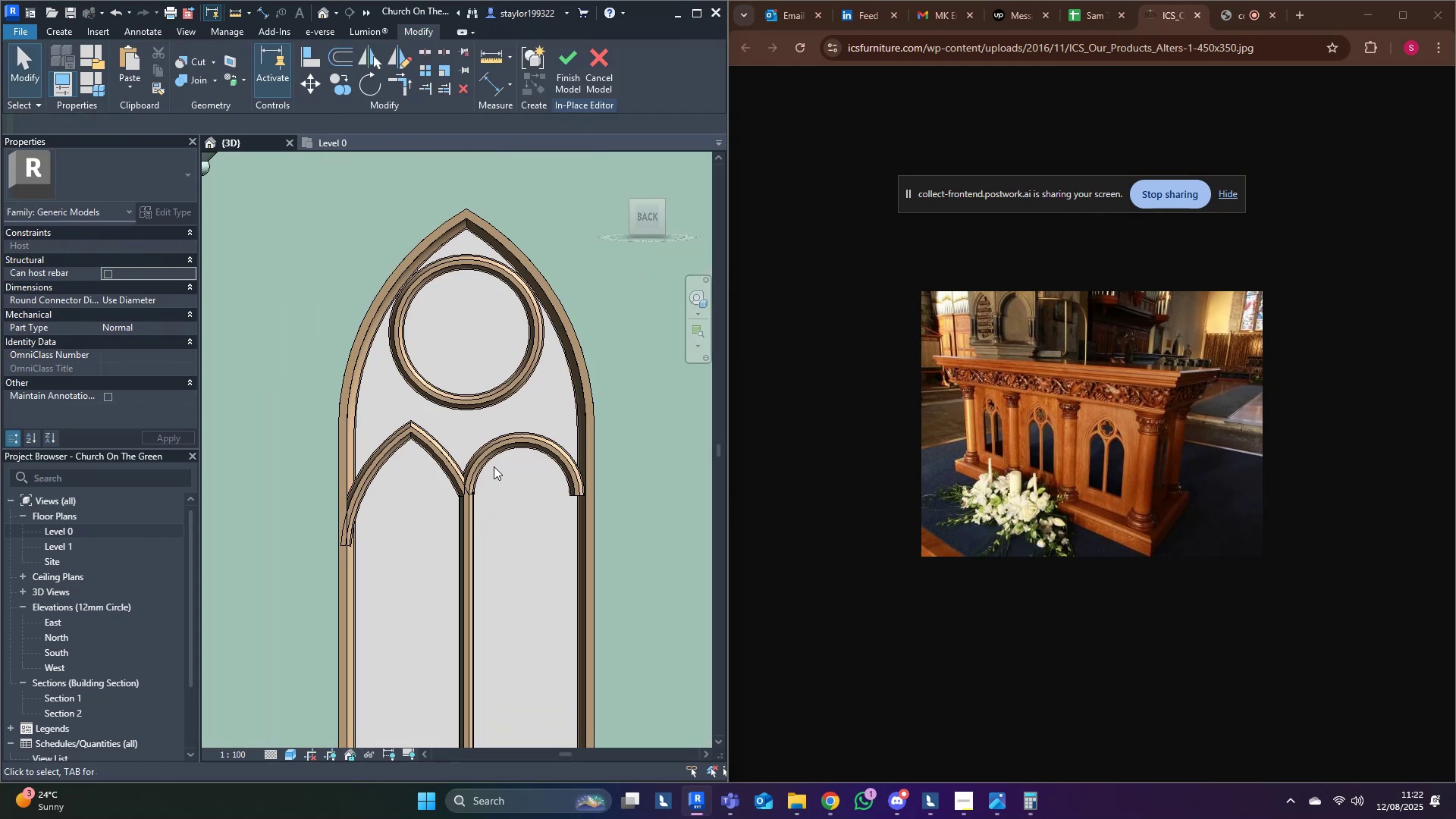 
left_click([497, 451])
 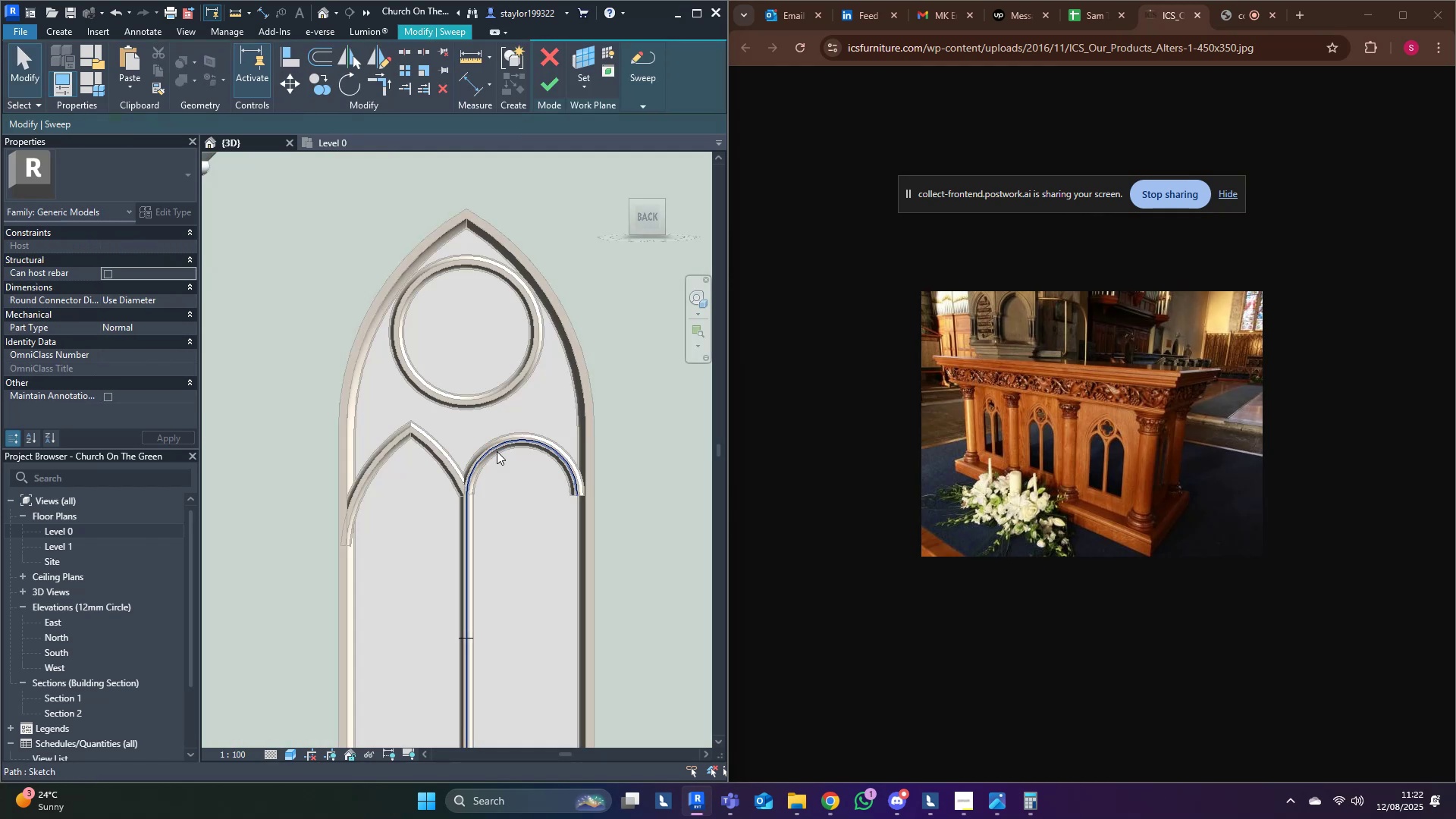 
triple_click([497, 451])
 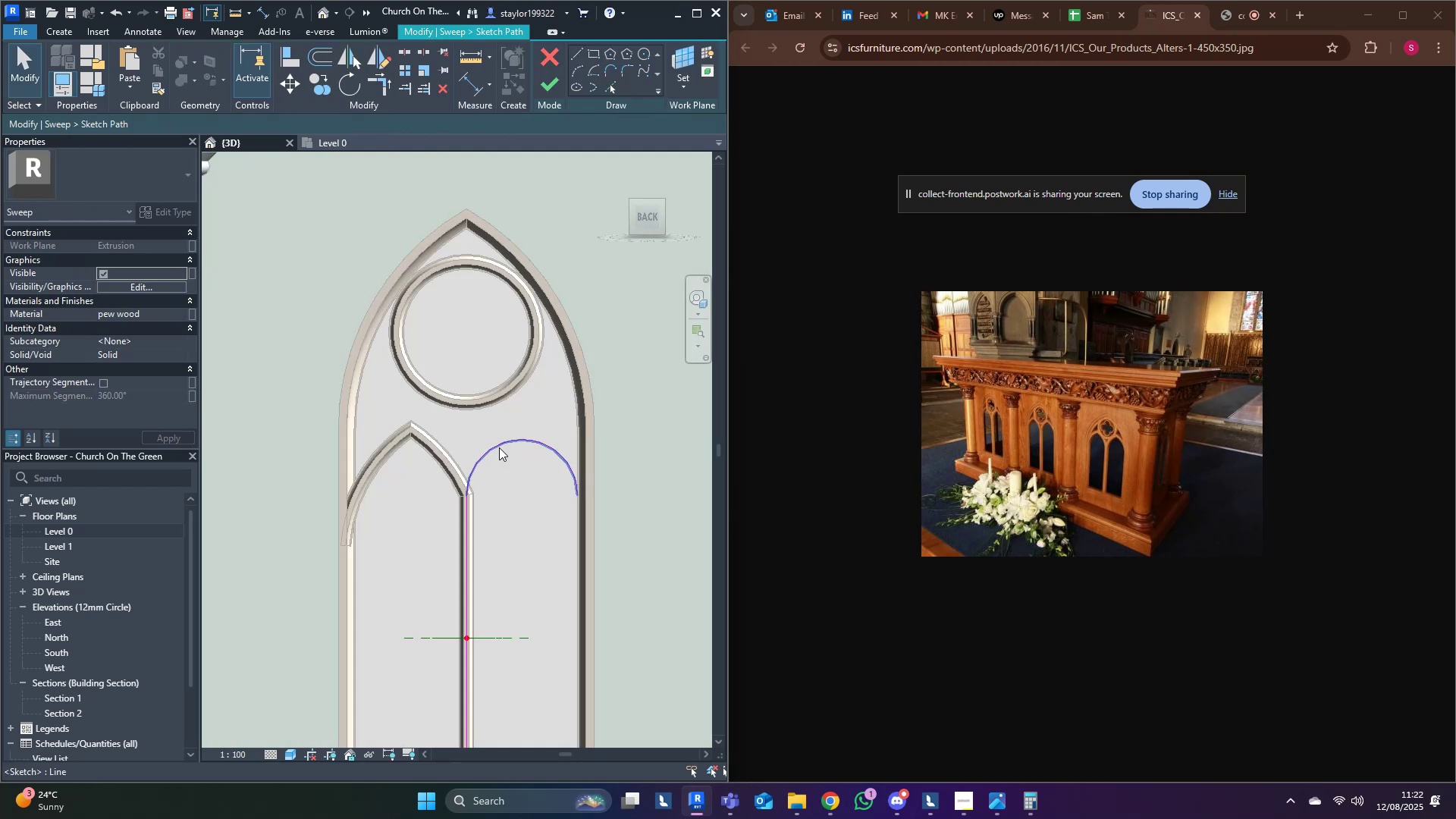 
triple_click([499, 447])
 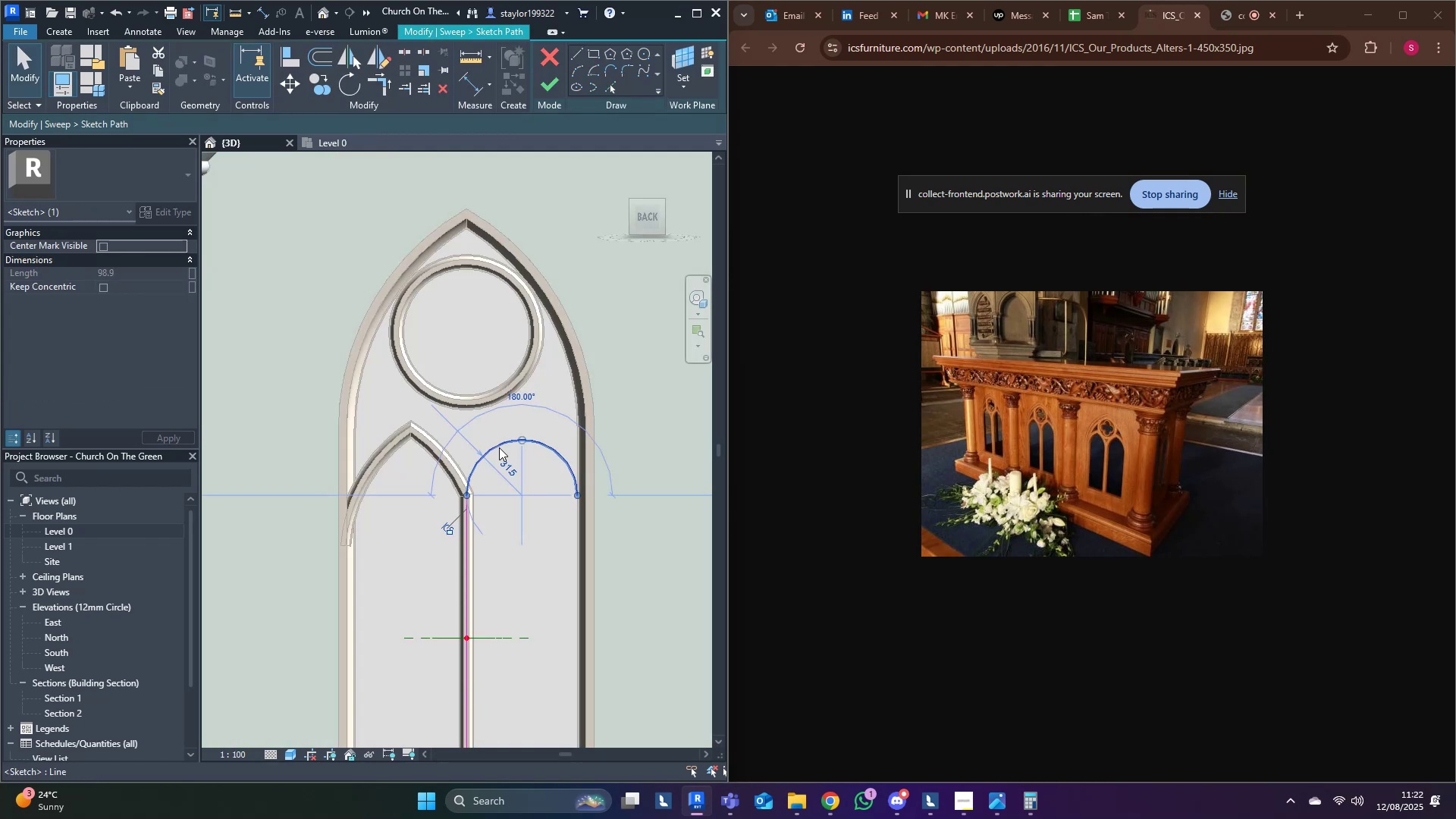 
hold_key(key=ControlLeft, duration=0.78)
 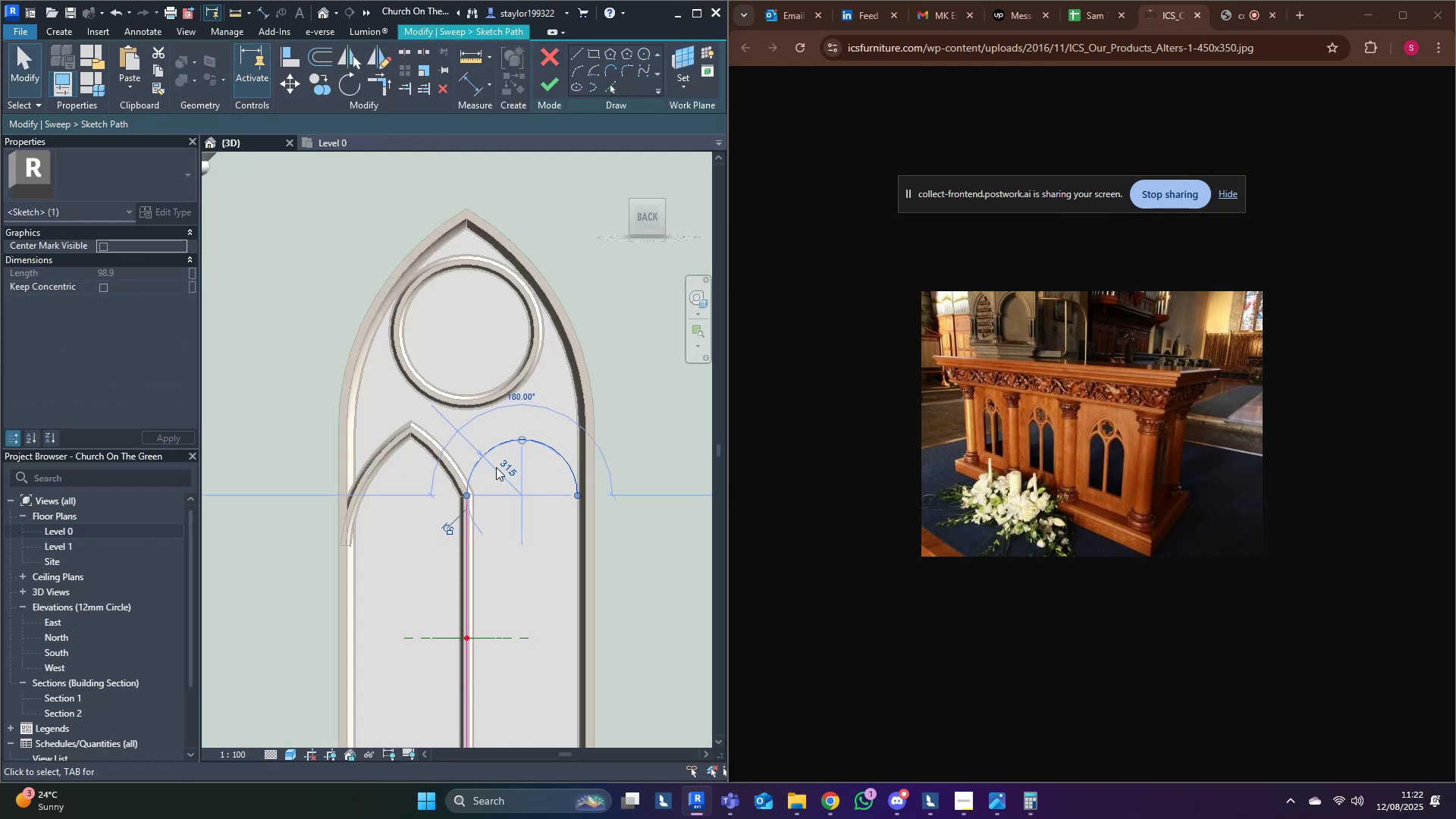 
left_click([551, 592])
 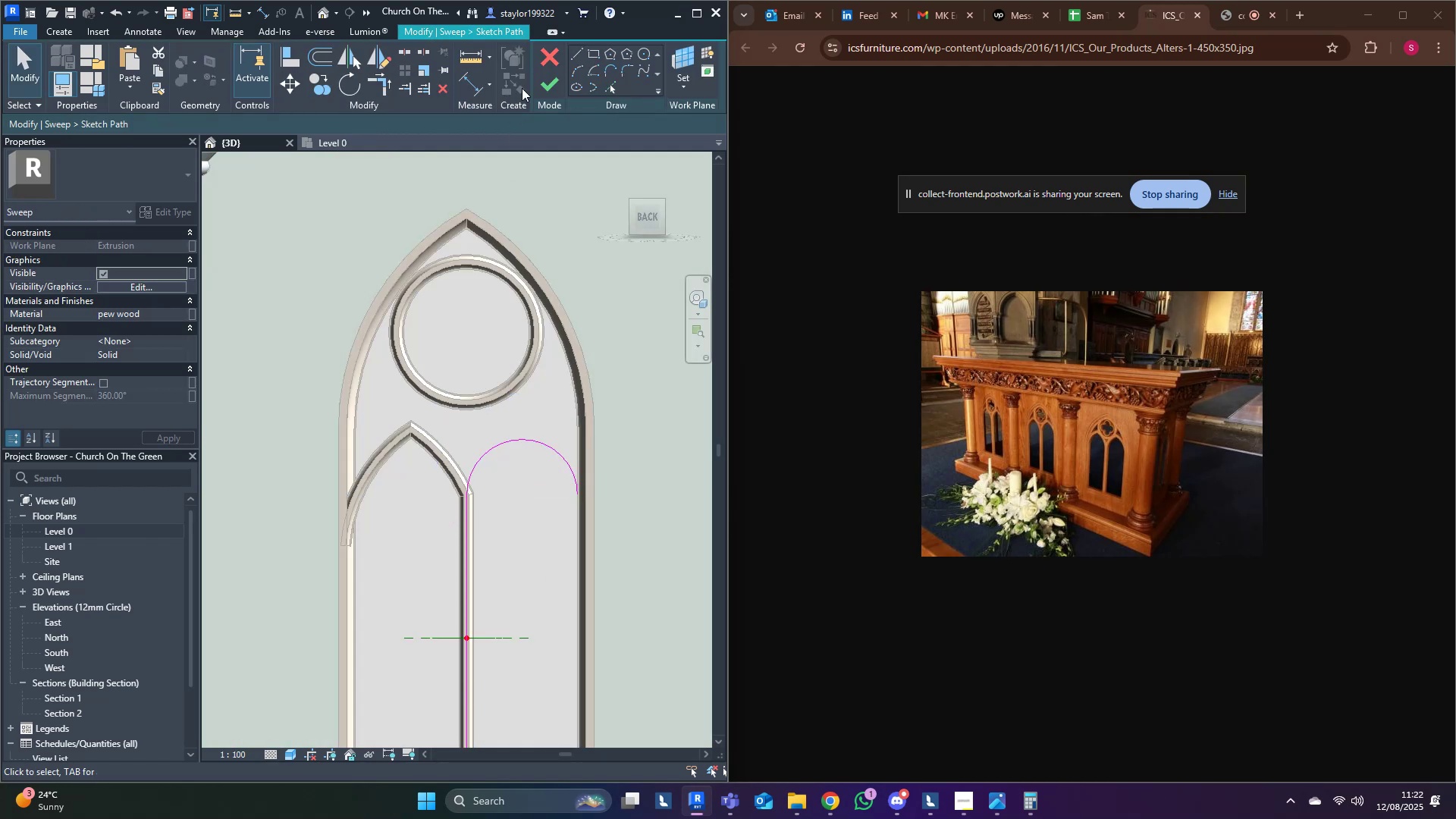 
left_click([559, 78])
 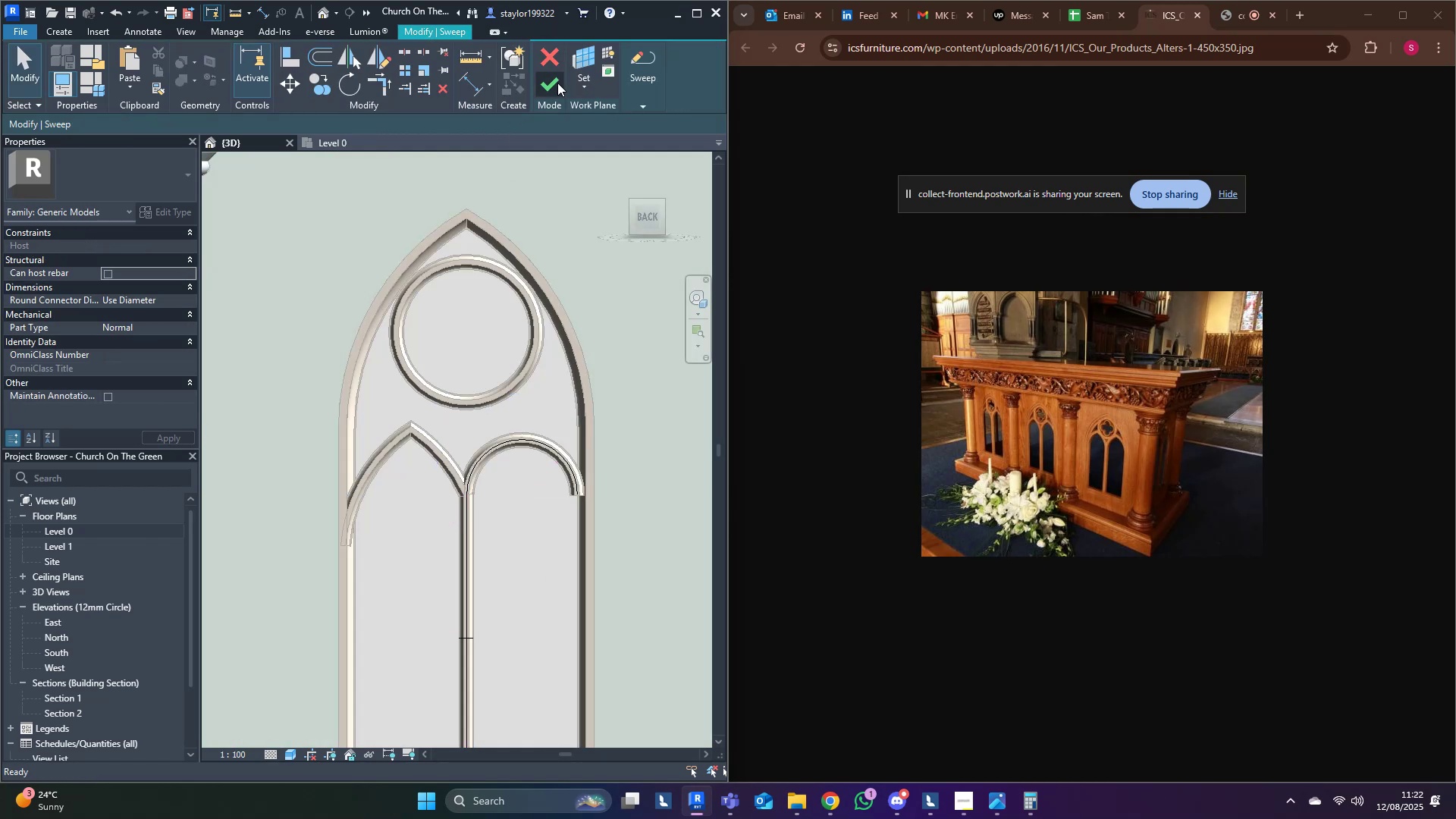 
left_click([557, 81])
 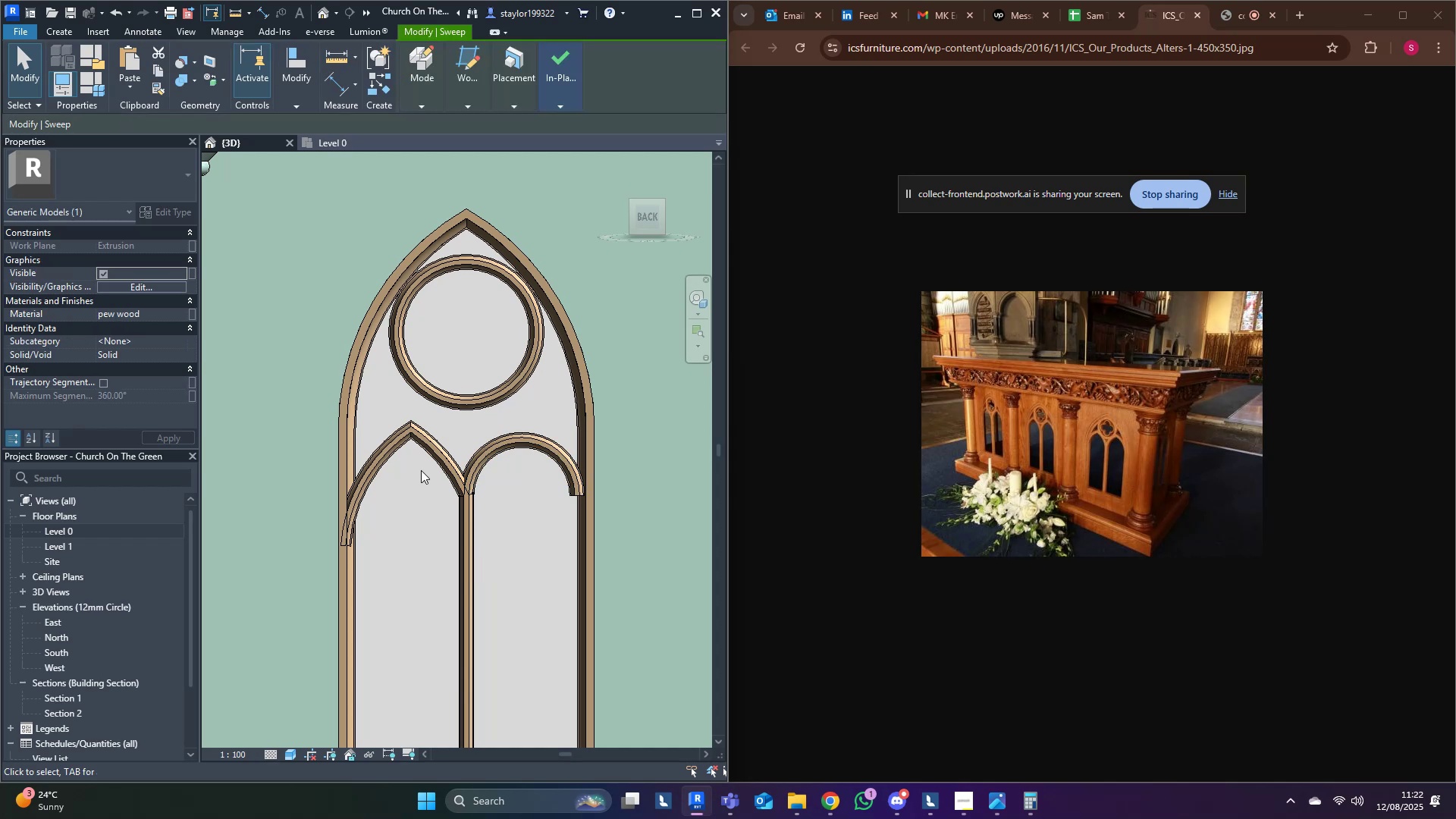 
triple_click([434, 444])
 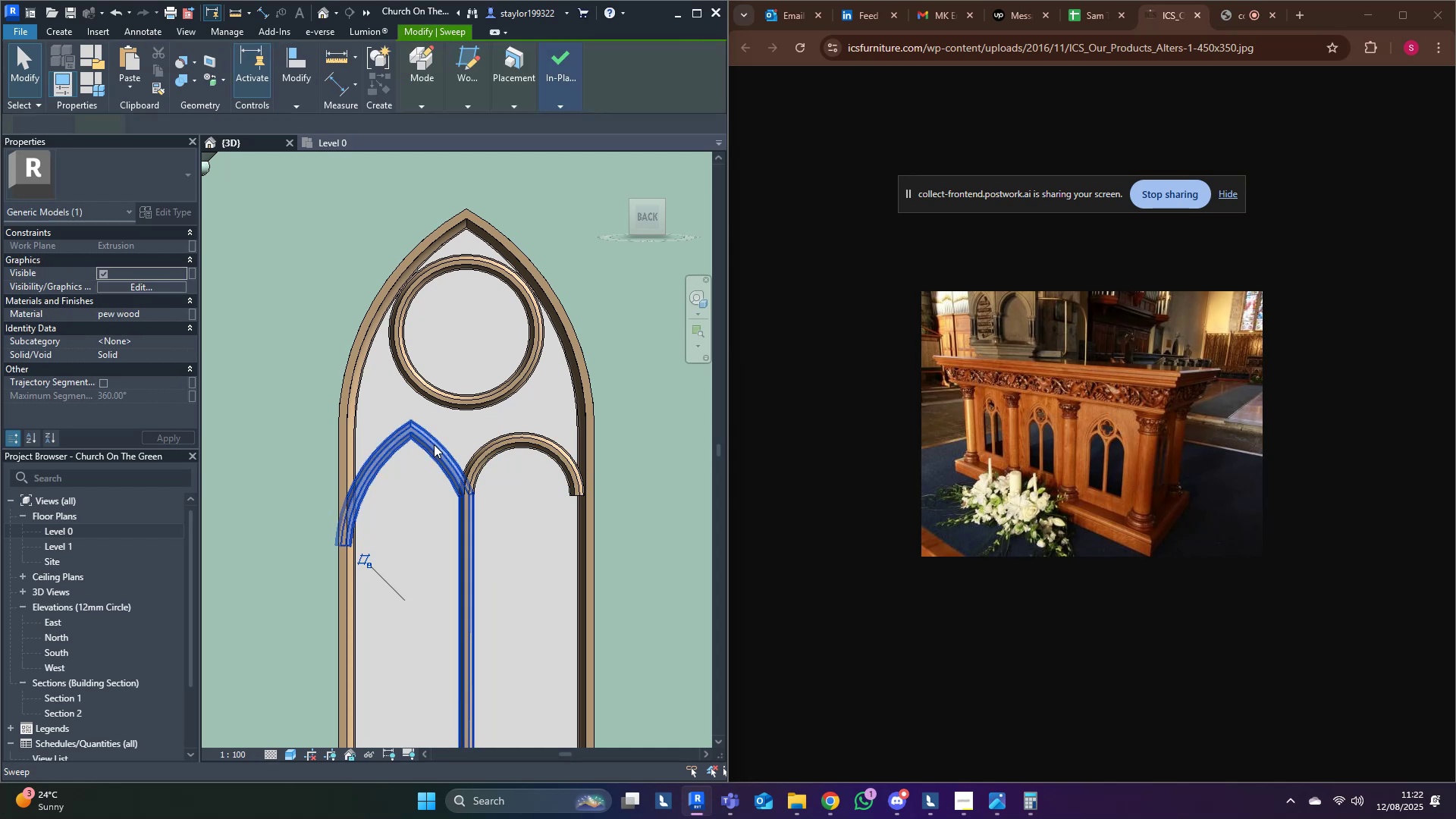 
key(Delete)
 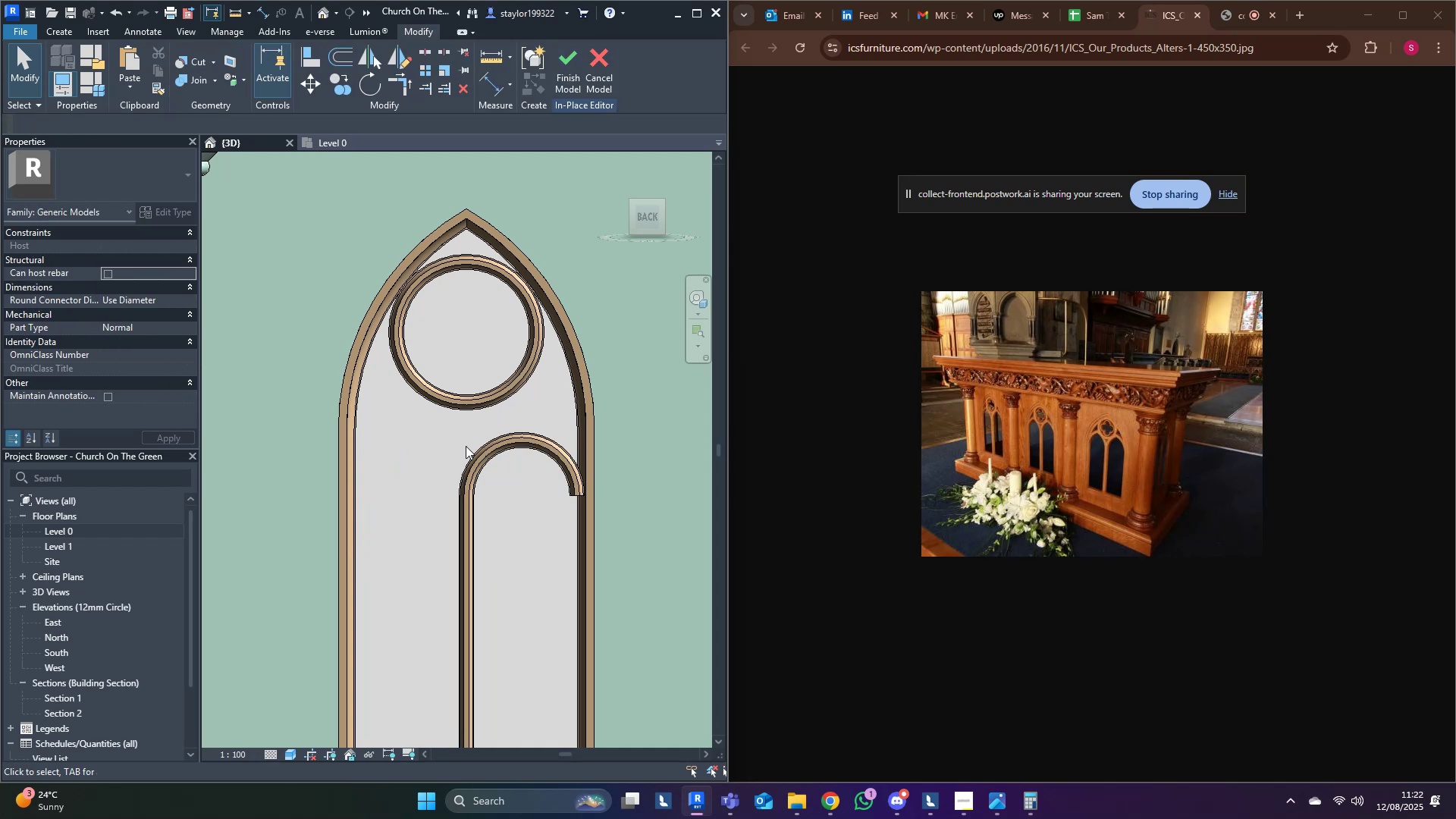 
left_click([475, 450])
 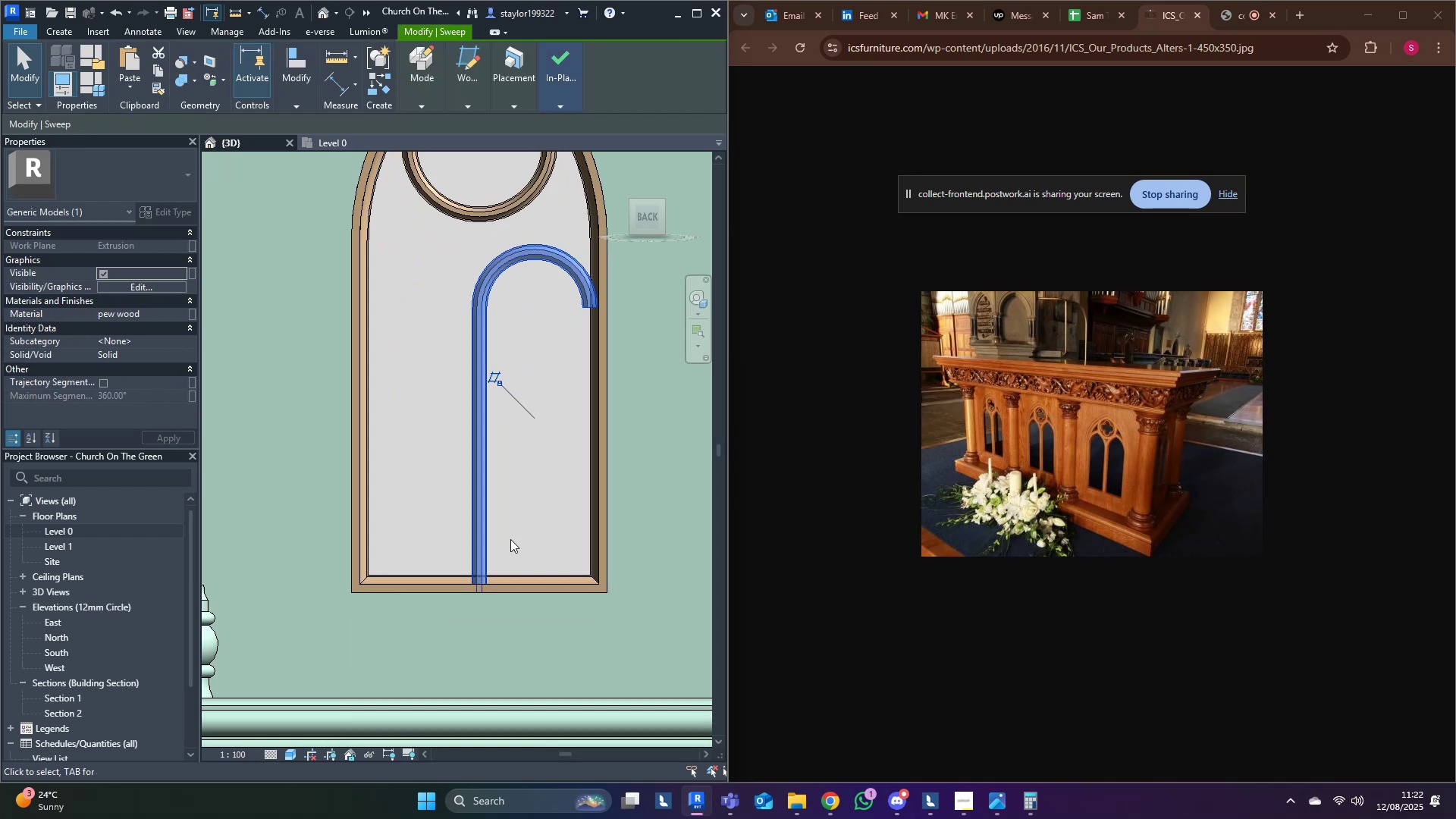 
scroll: coordinate [470, 619], scroll_direction: up, amount: 12.0
 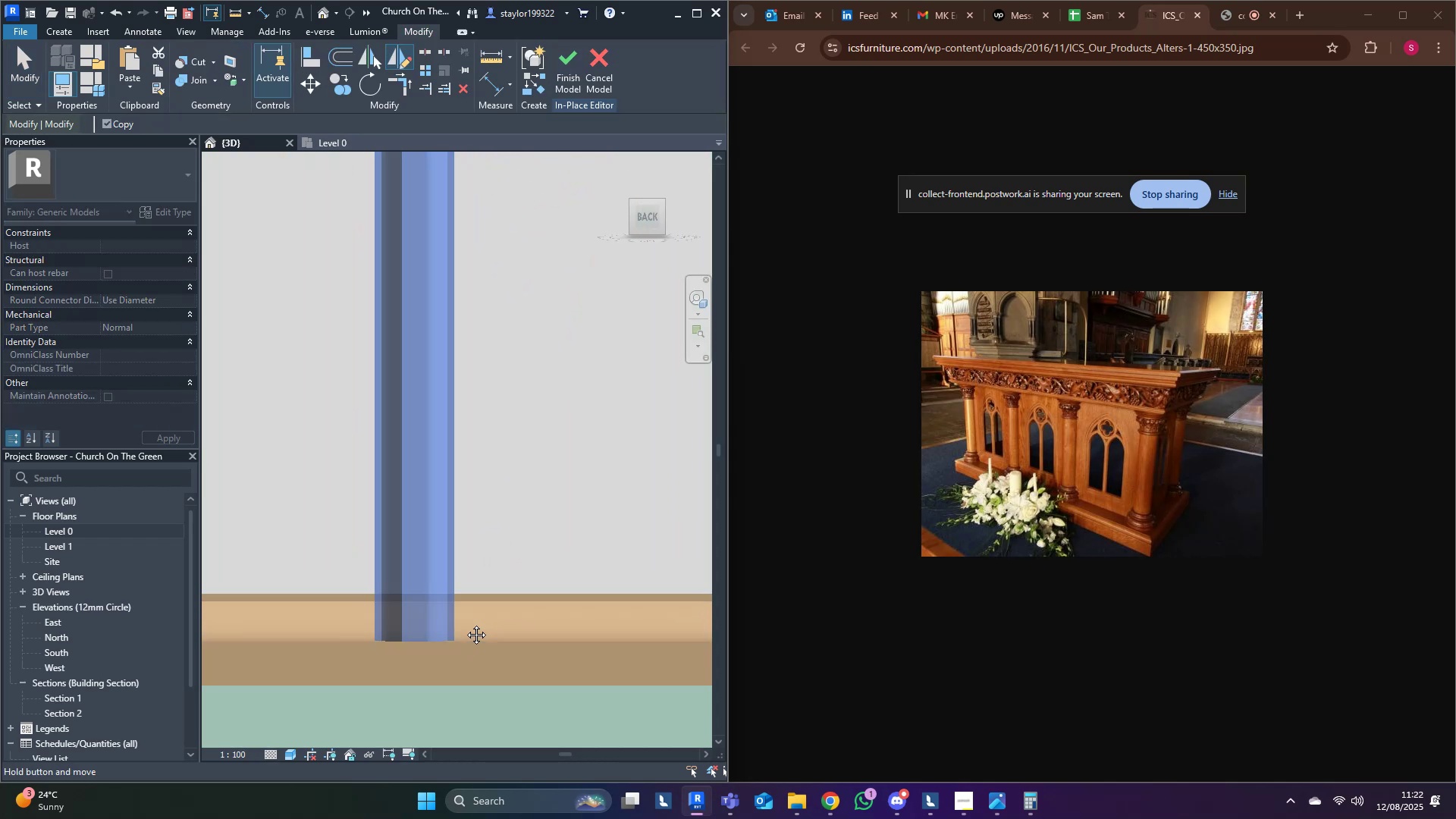 
type(dm)
 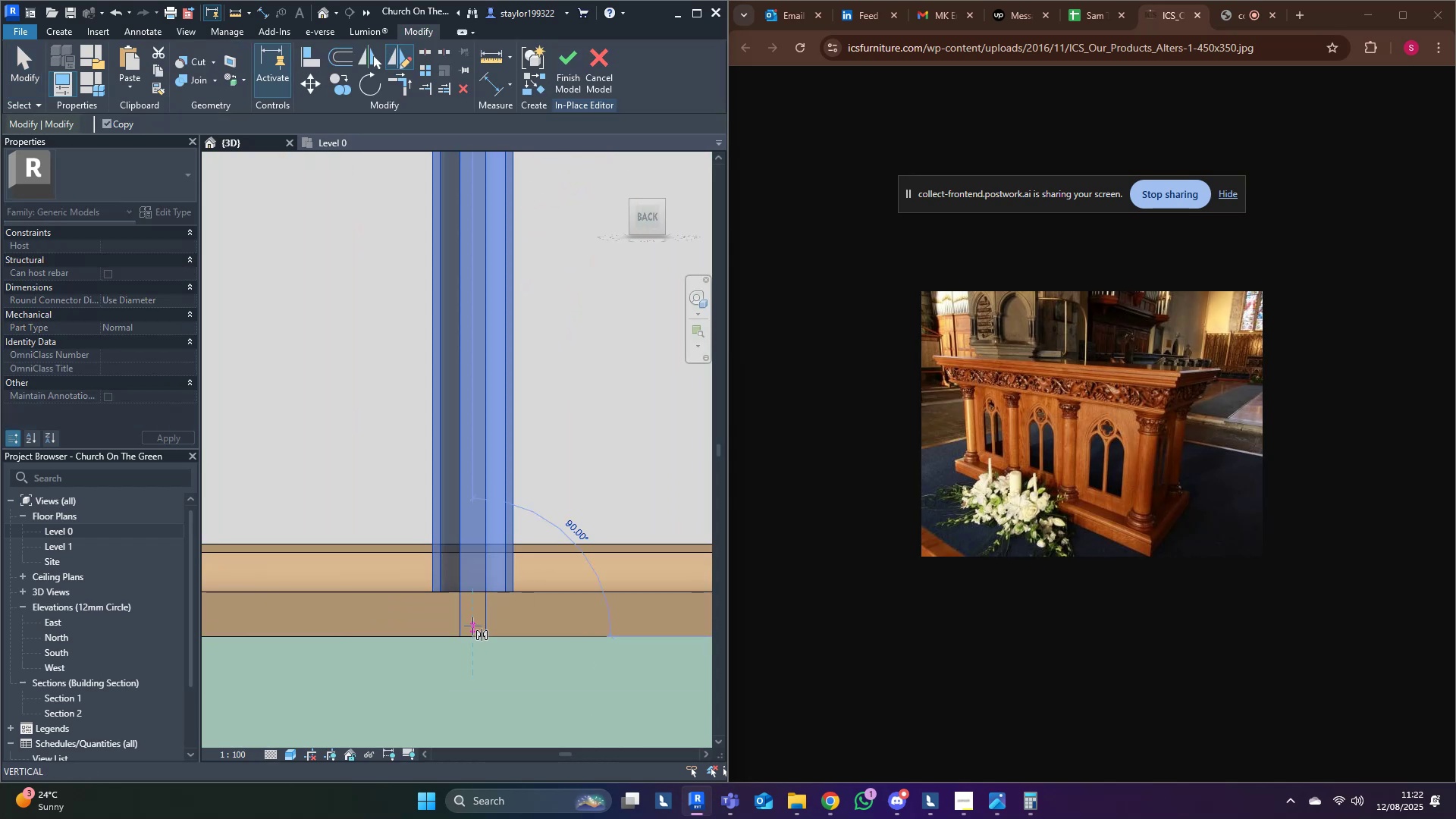 
left_click([473, 595])
 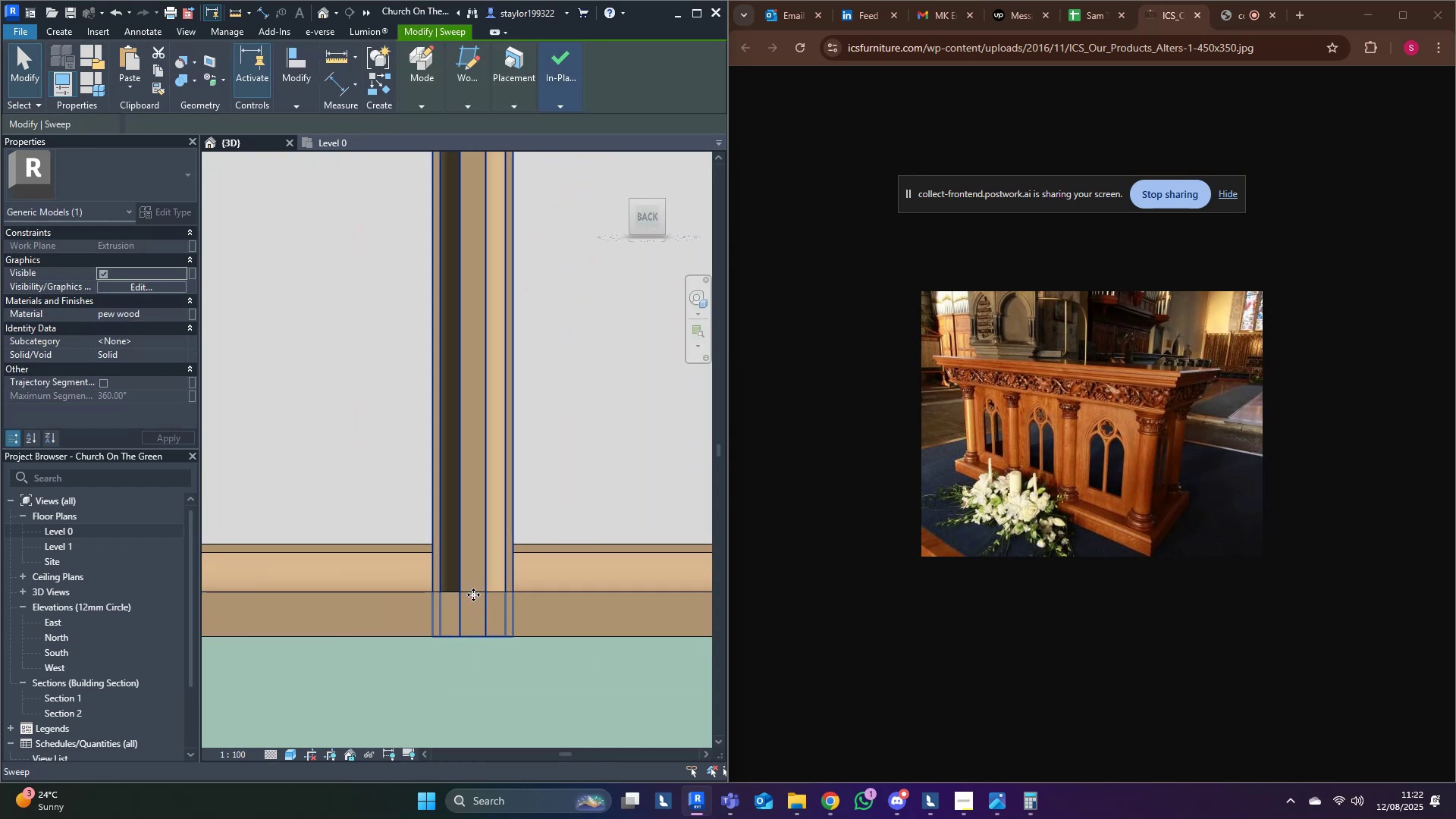 
scroll: coordinate [471, 598], scroll_direction: down, amount: 12.0
 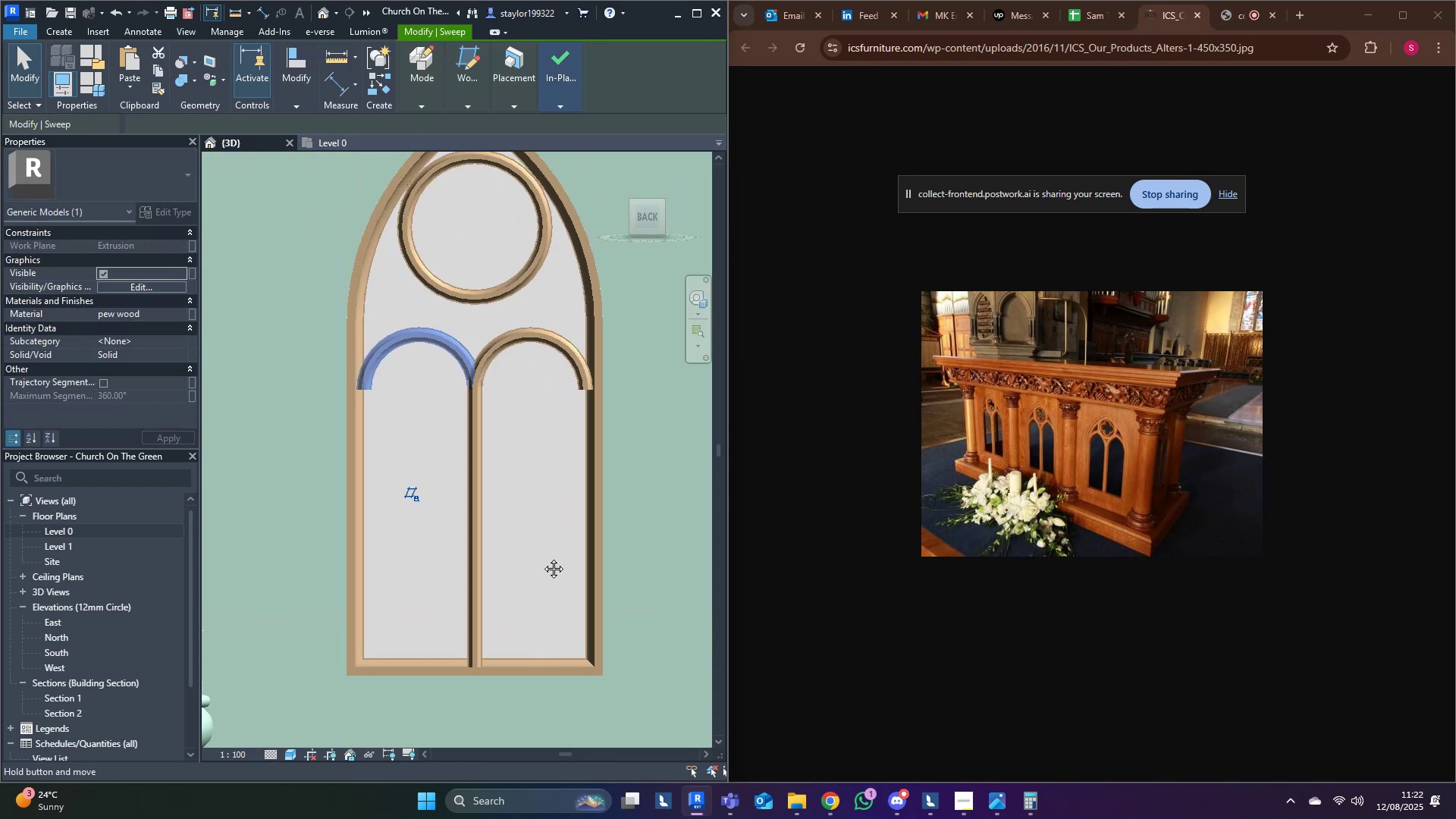 
left_click([546, 531])
 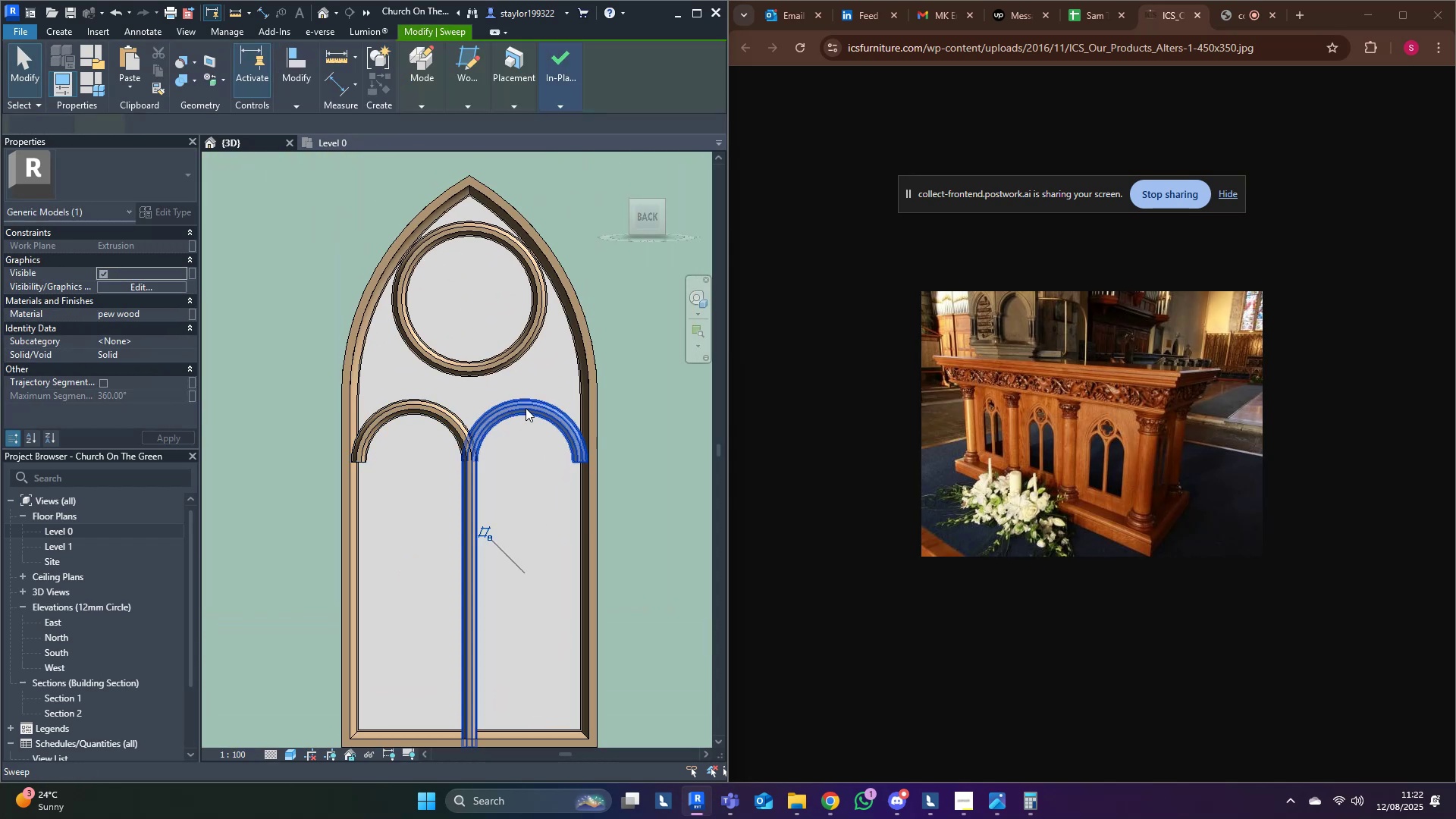 
triple_click([526, 408])
 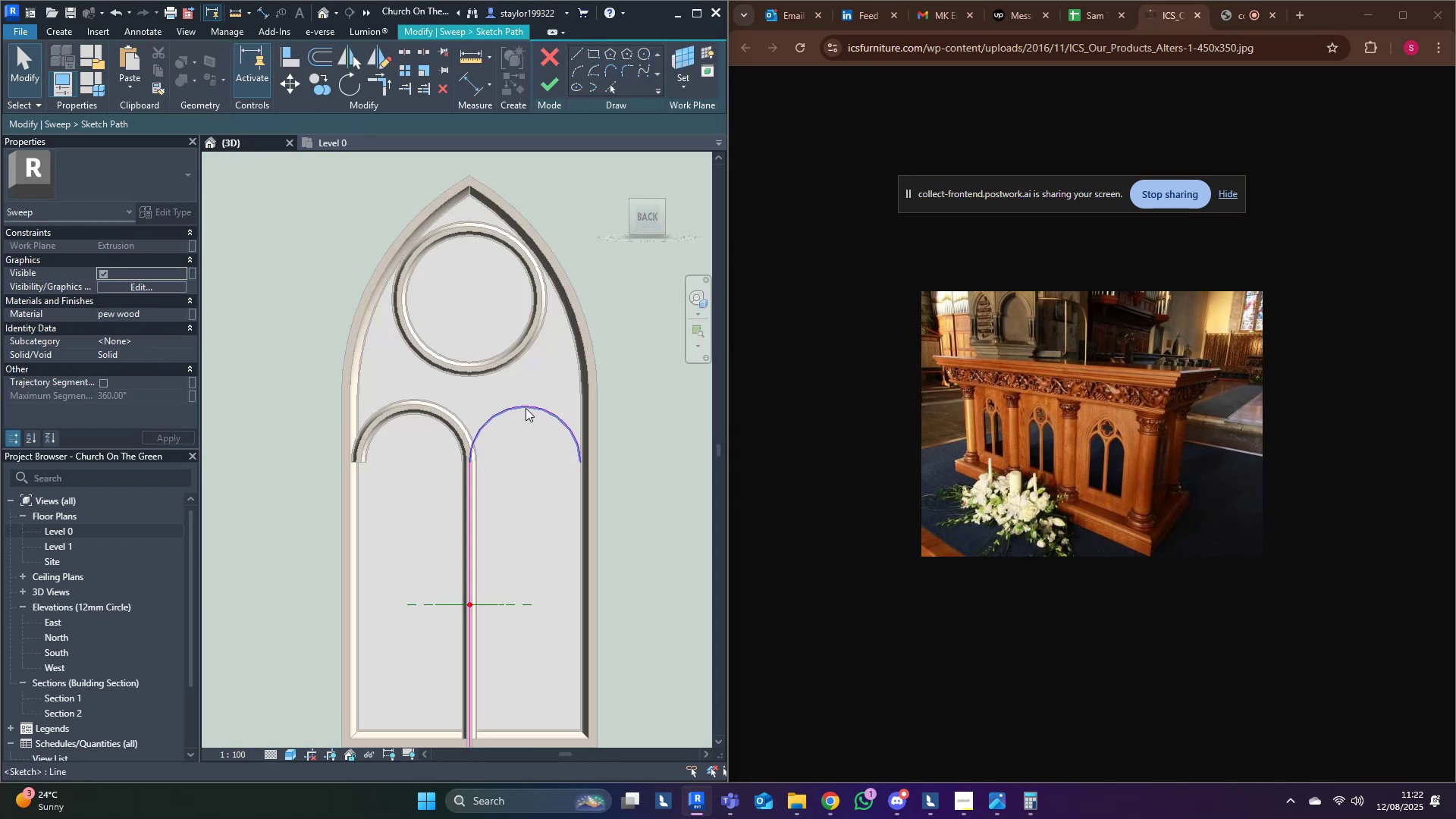 
left_click([526, 408])
 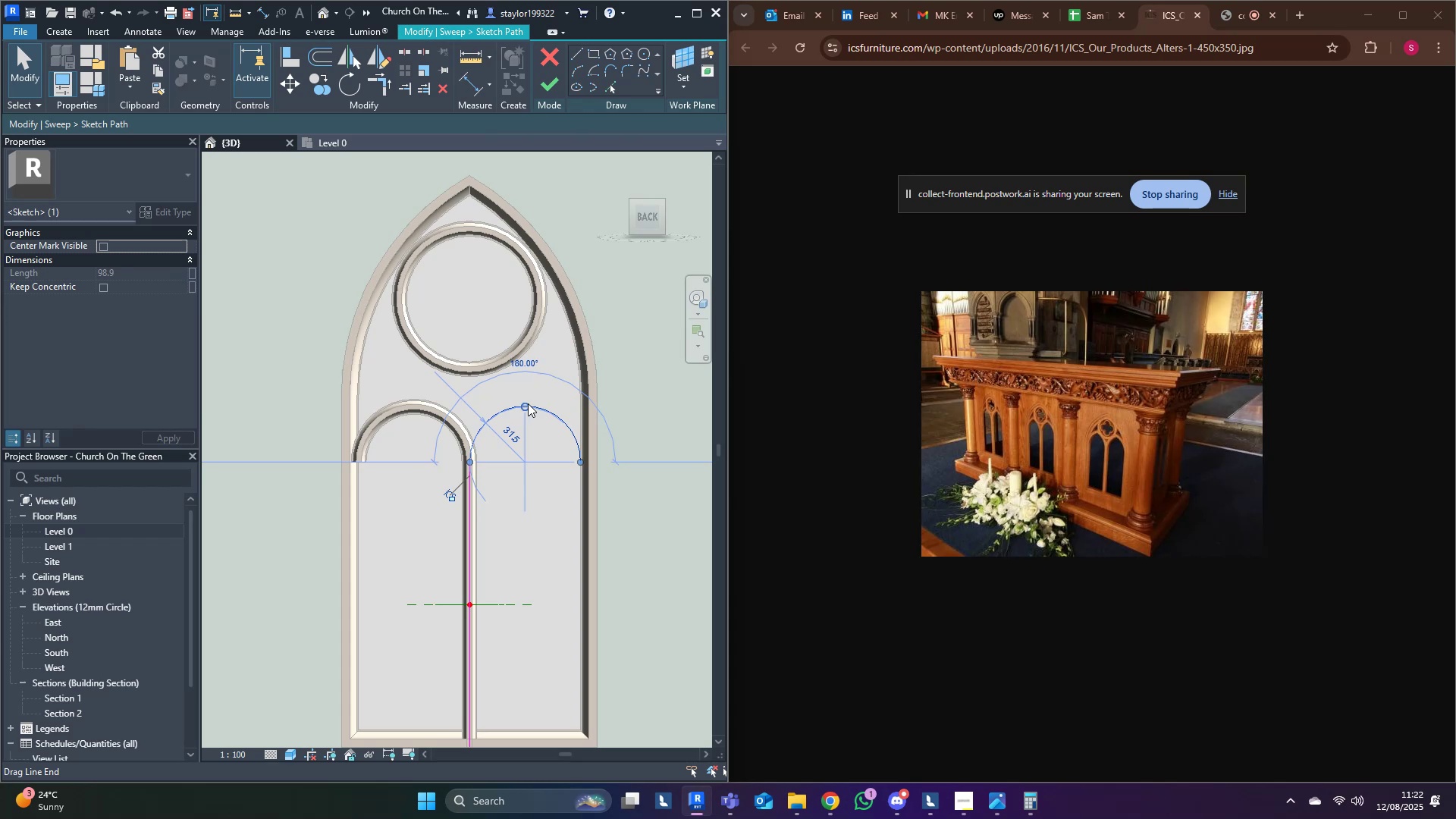 
type(mv)
 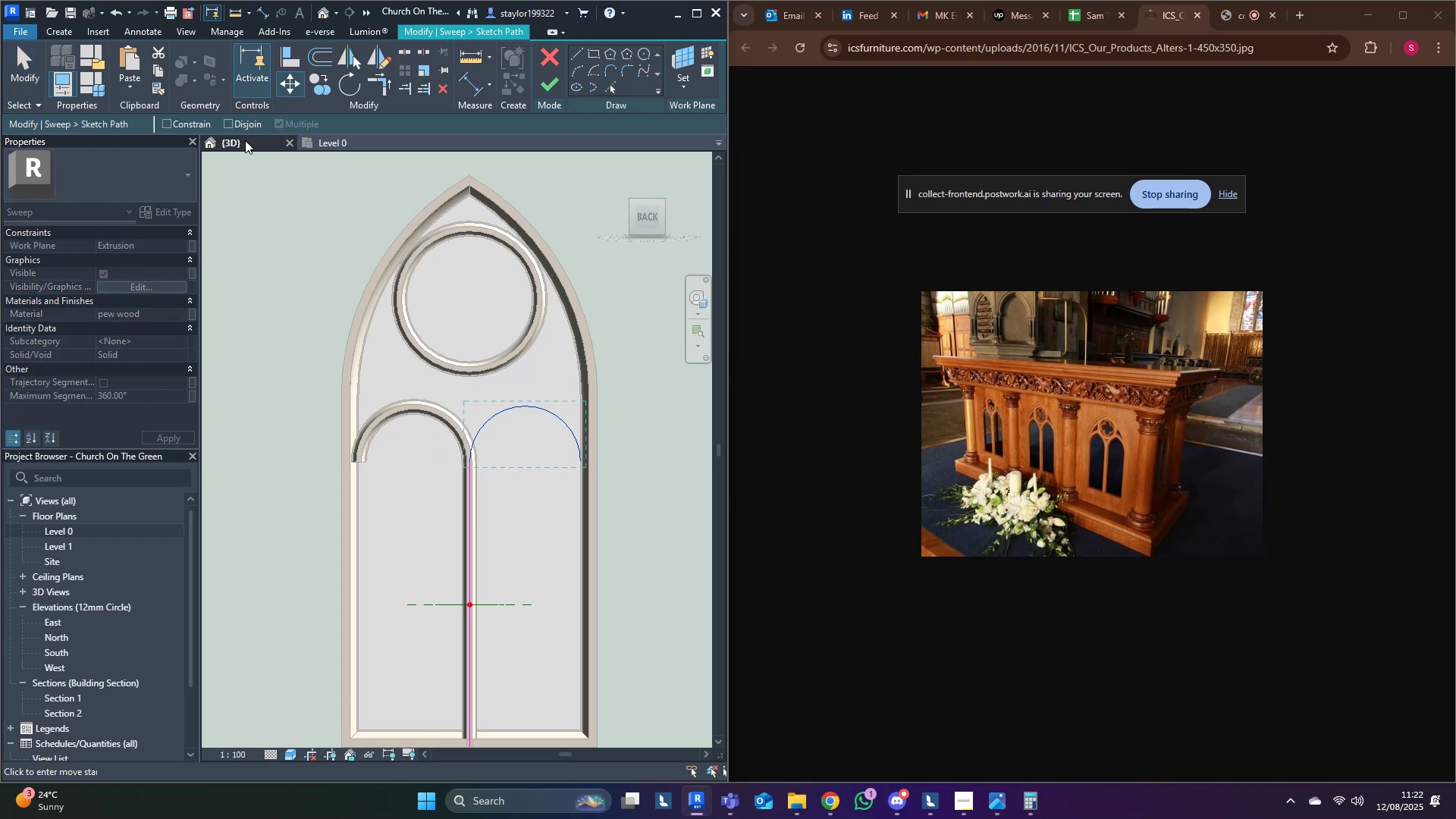 
left_click([244, 126])
 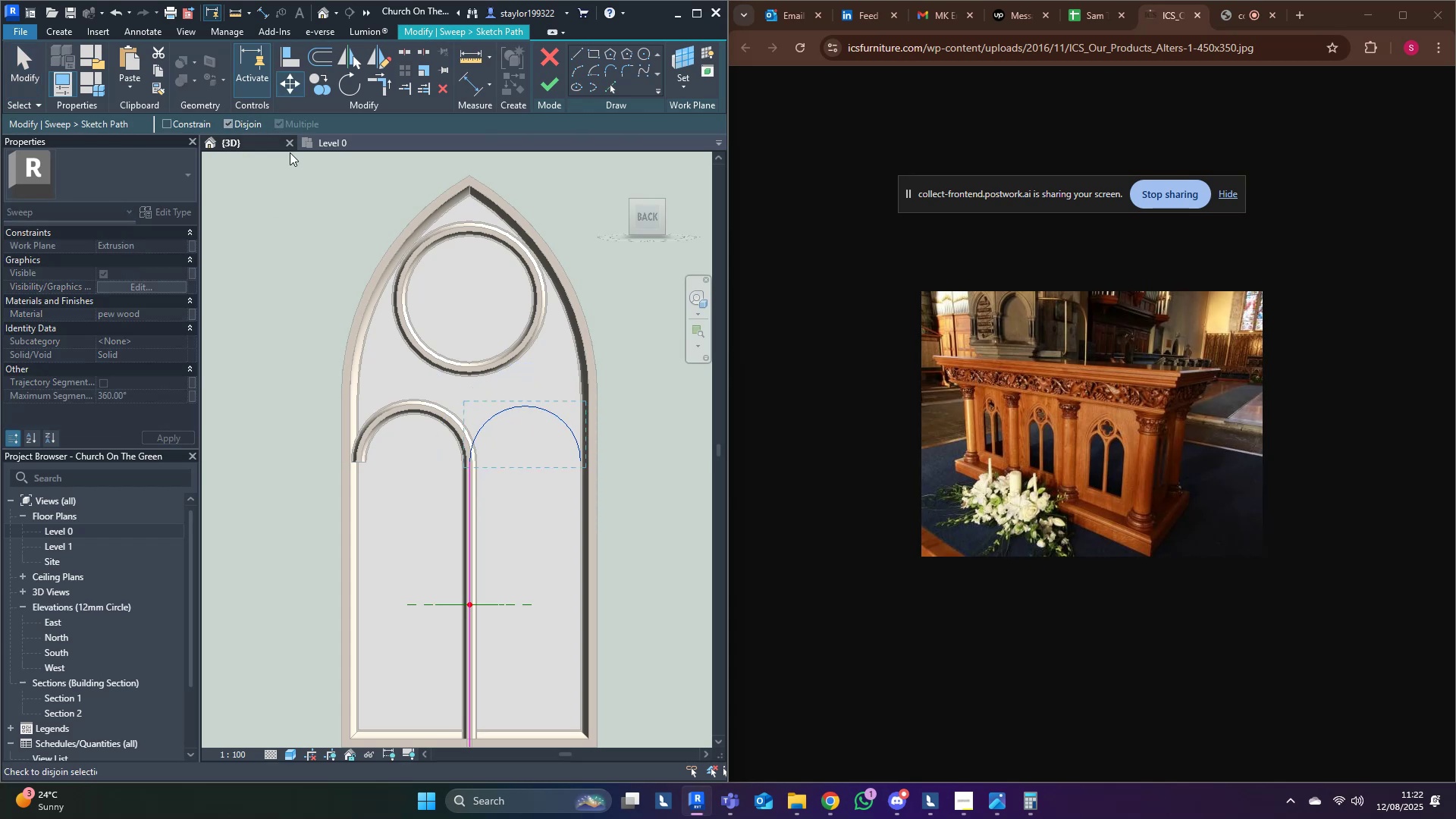 
scroll: coordinate [460, 357], scroll_direction: up, amount: 3.0
 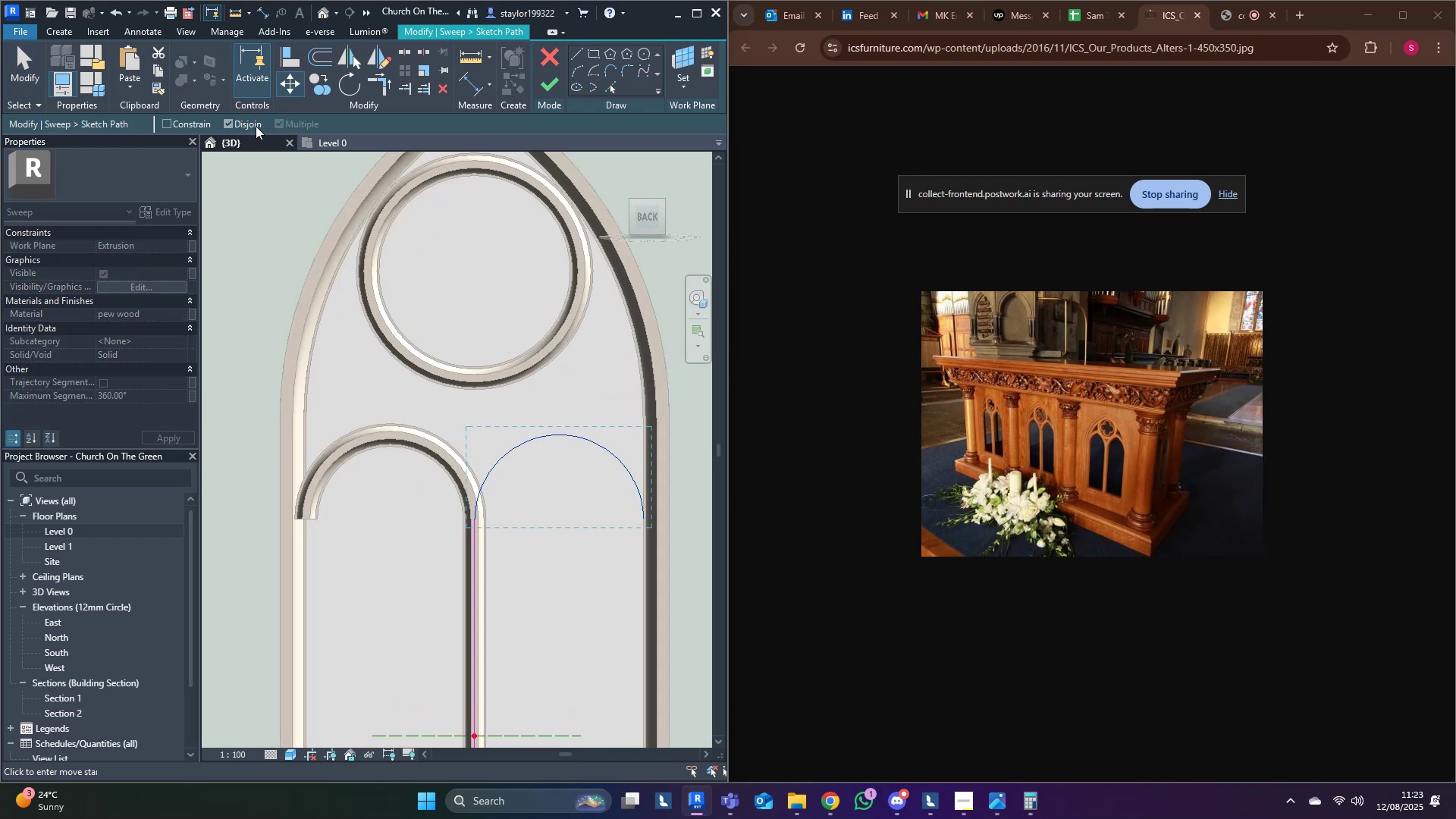 
left_click_drag(start_coordinate=[238, 121], to_coordinate=[237, 124])
 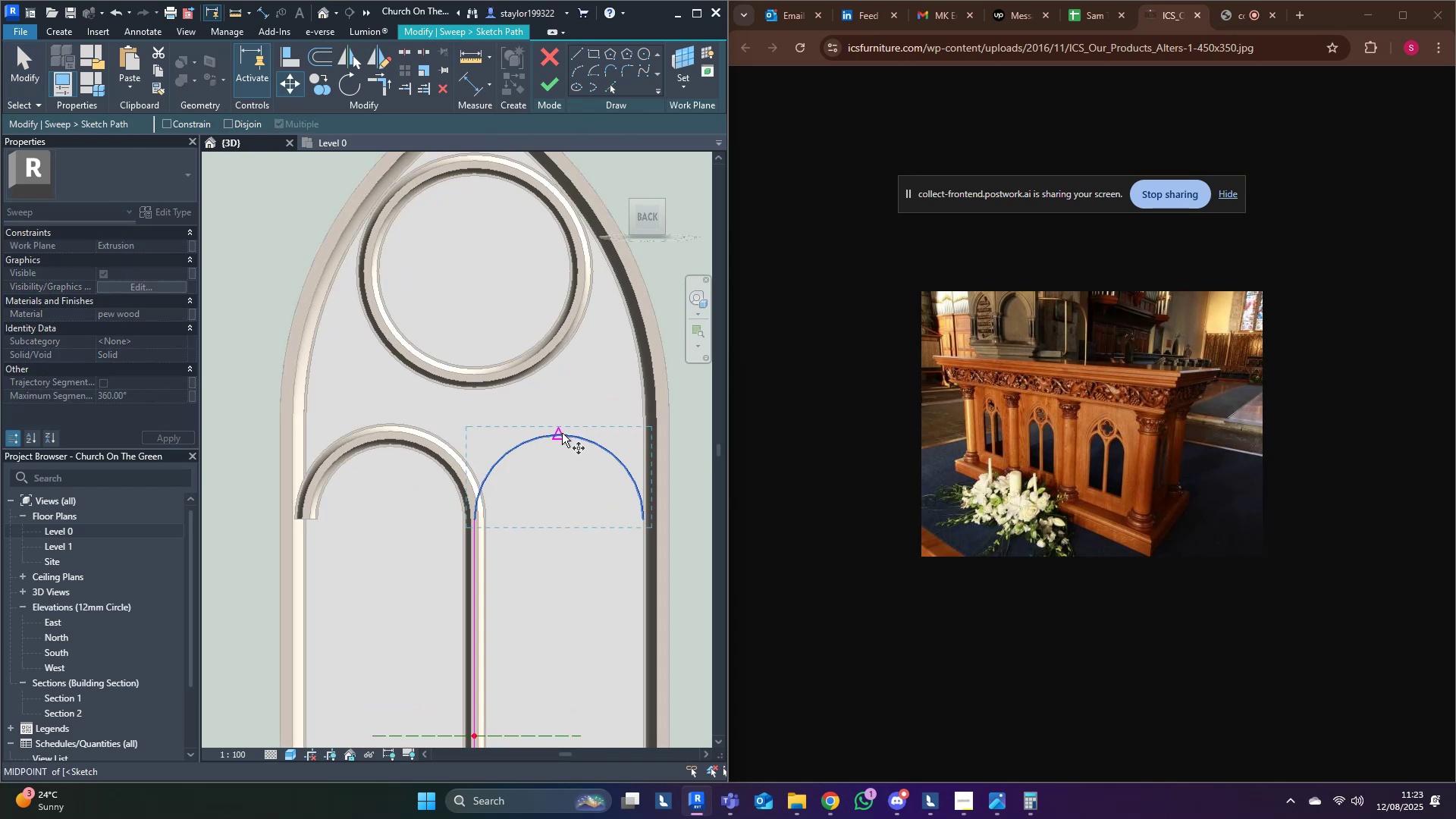 
left_click([559, 435])
 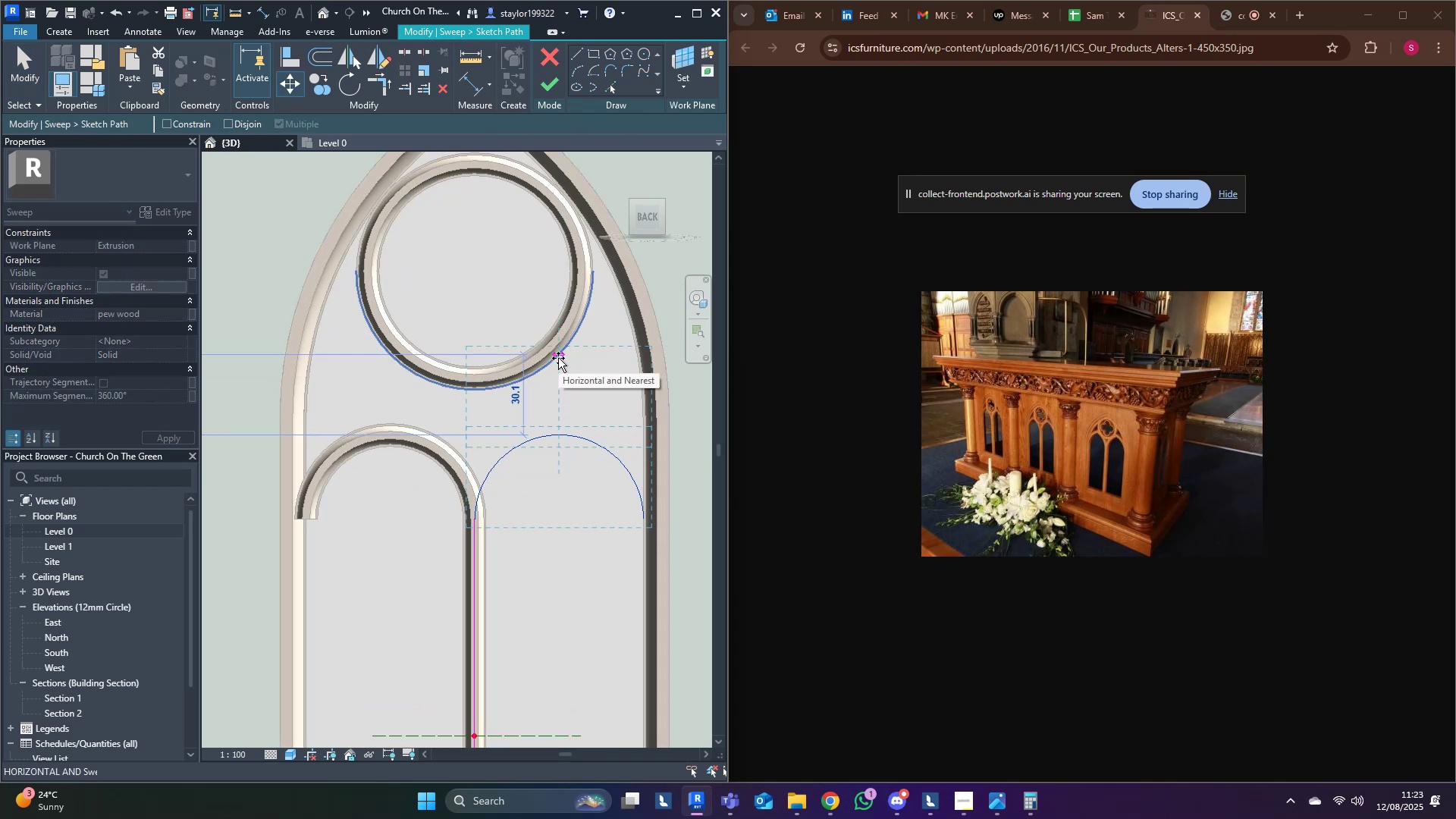 
double_click([570, 551])
 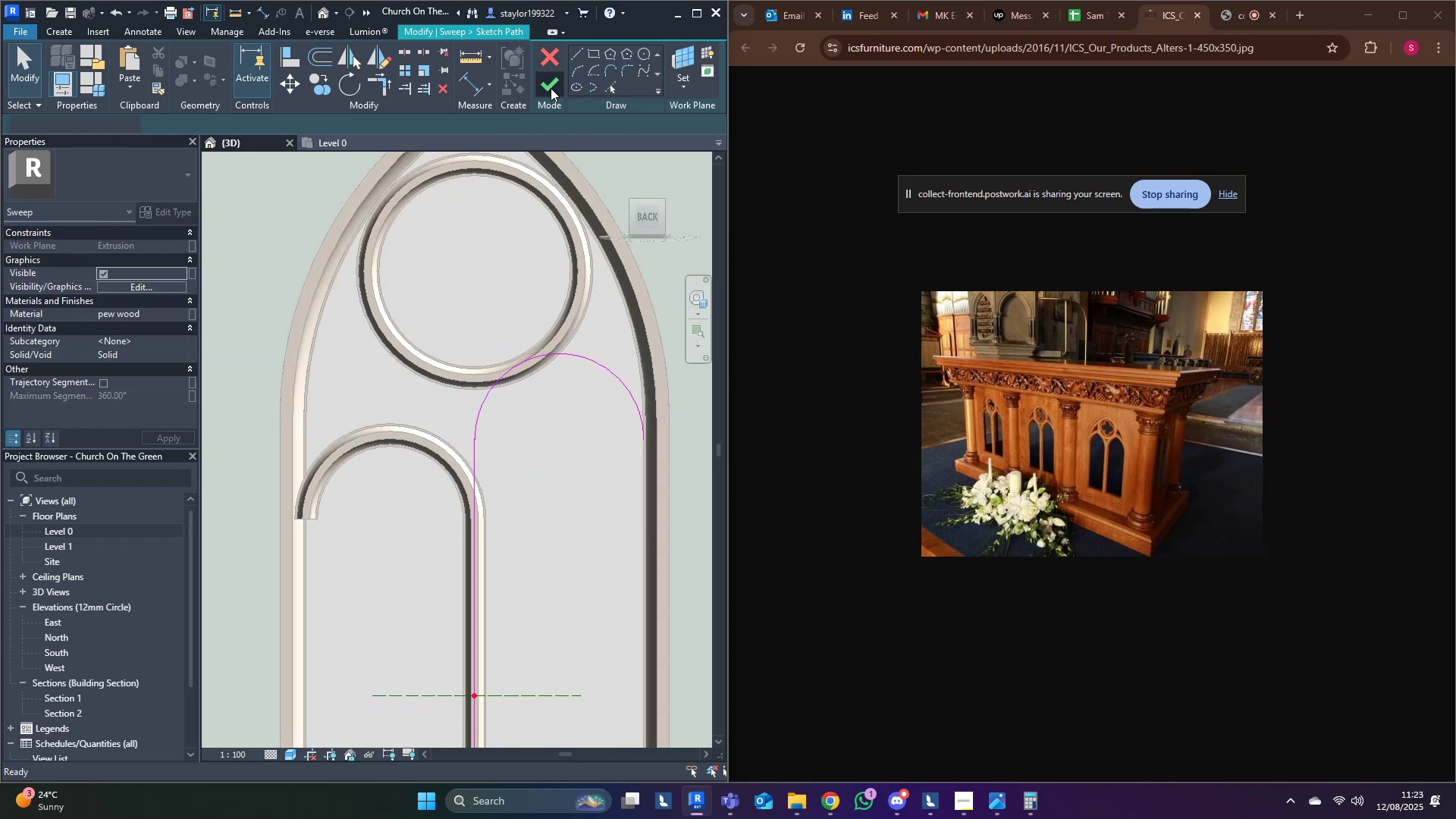 
double_click([551, 88])
 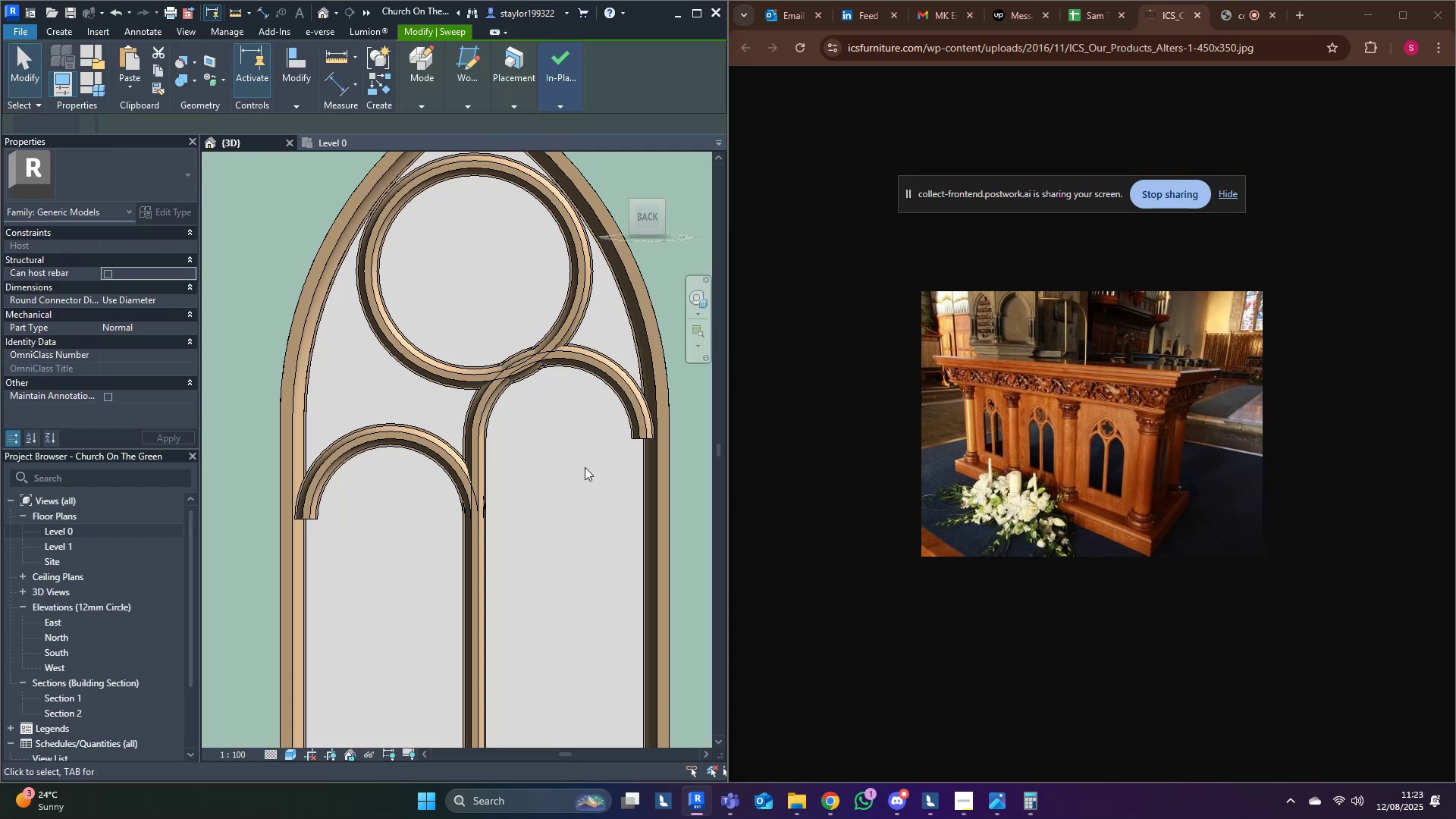 
left_click([597, 370])
 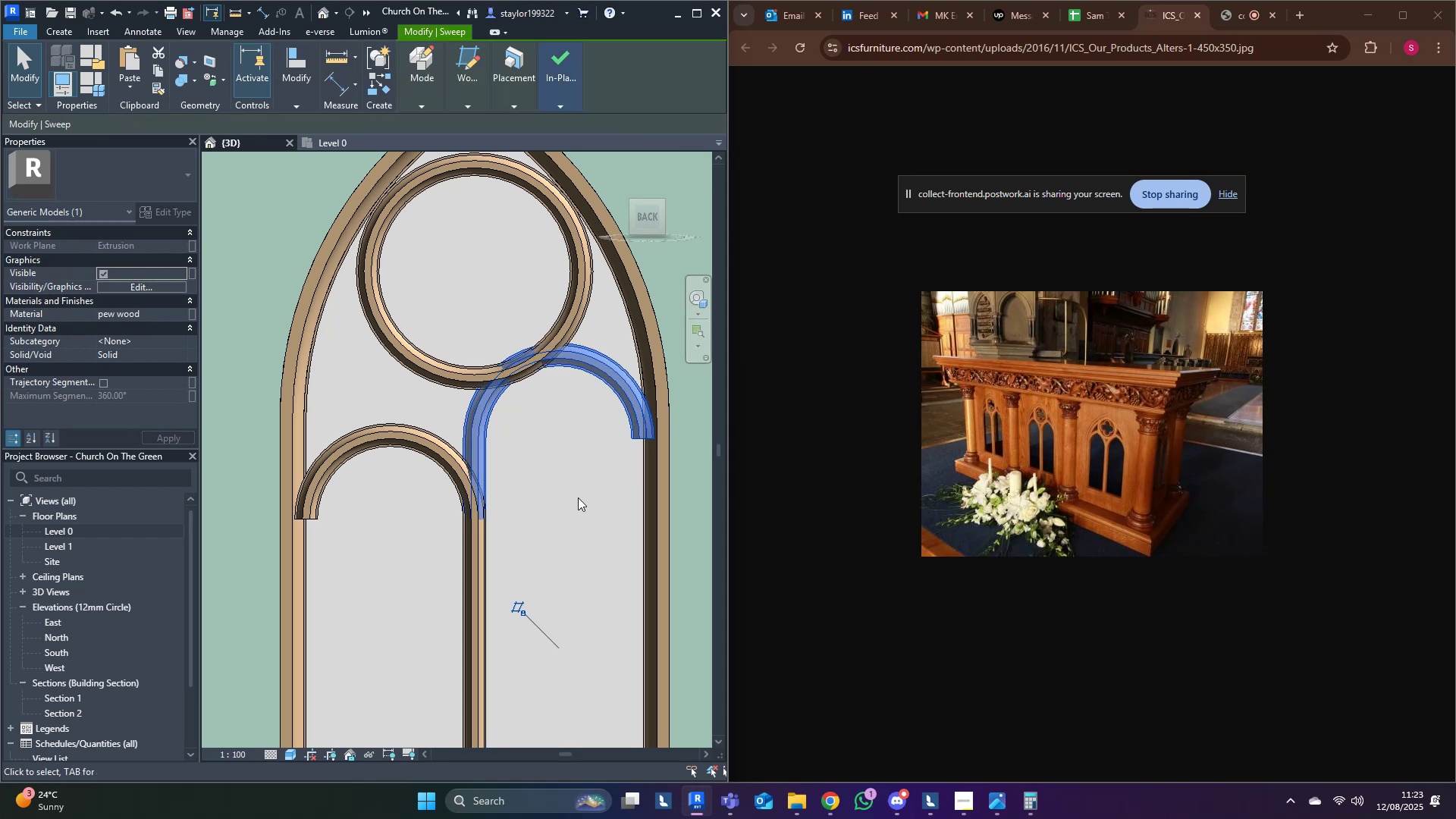 
key(ArrowDown)
 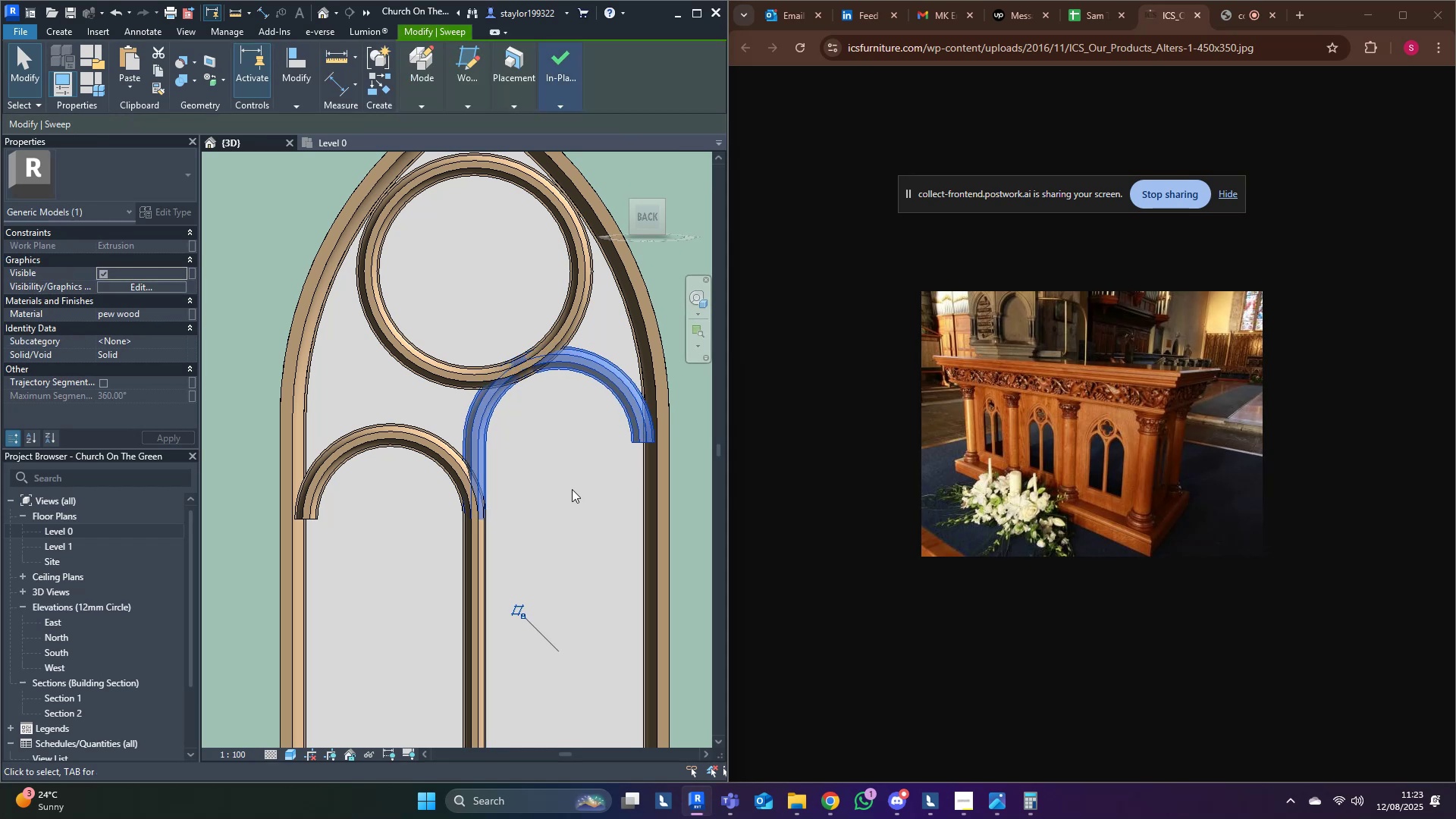 
left_click([573, 485])
 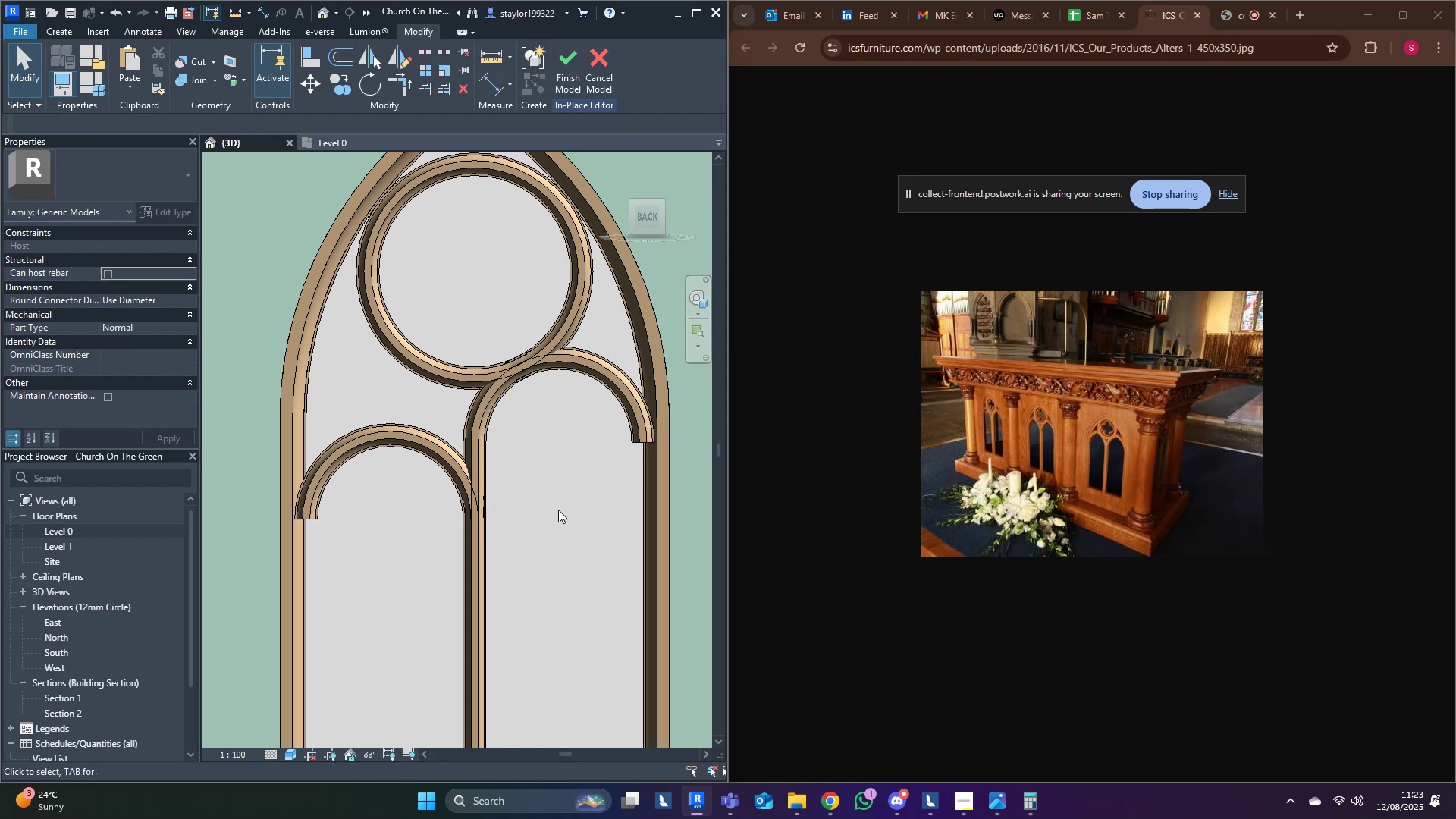 
scroll: coordinate [551, 551], scroll_direction: down, amount: 4.0
 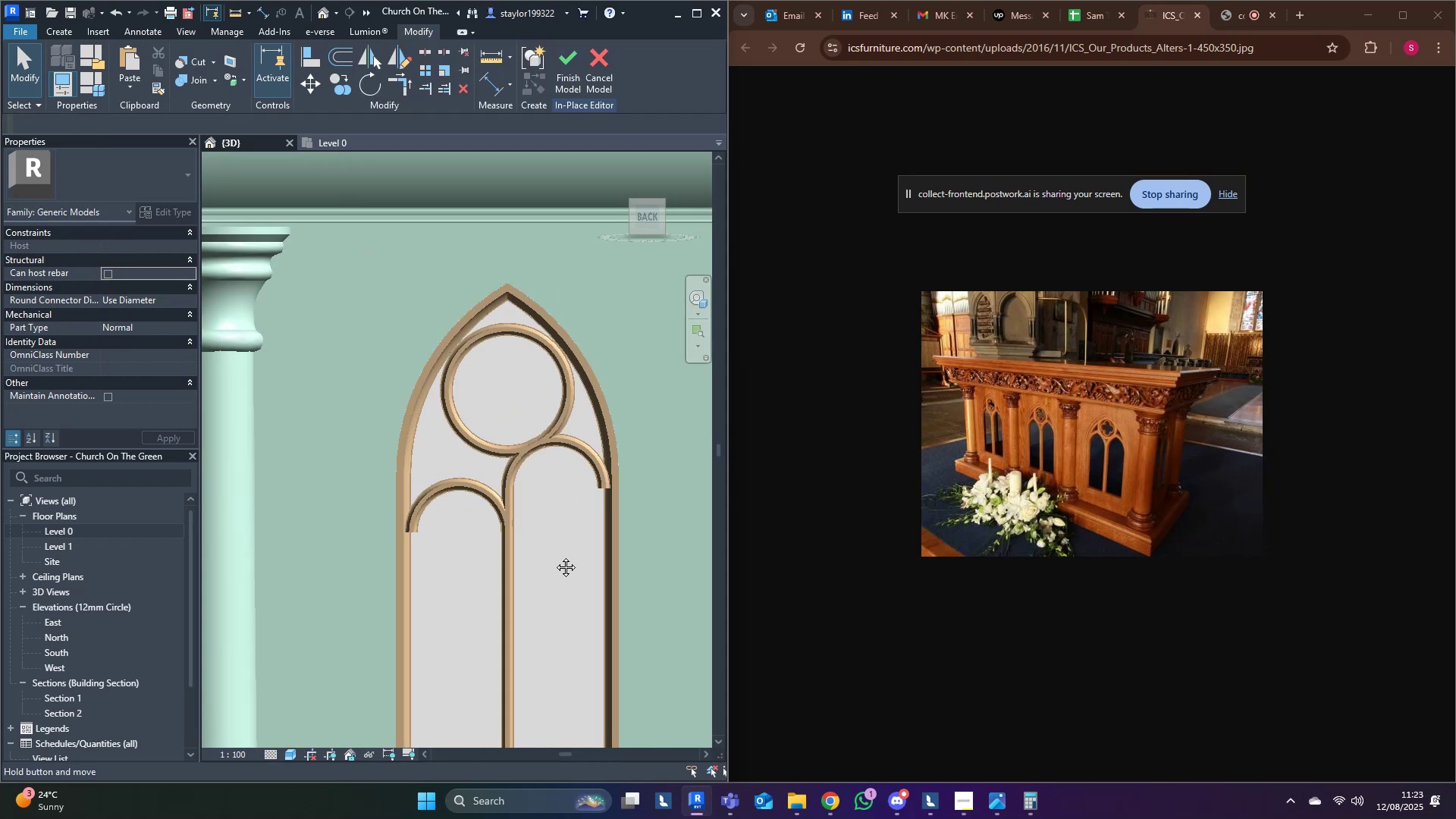 
middle_click([554, 556])
 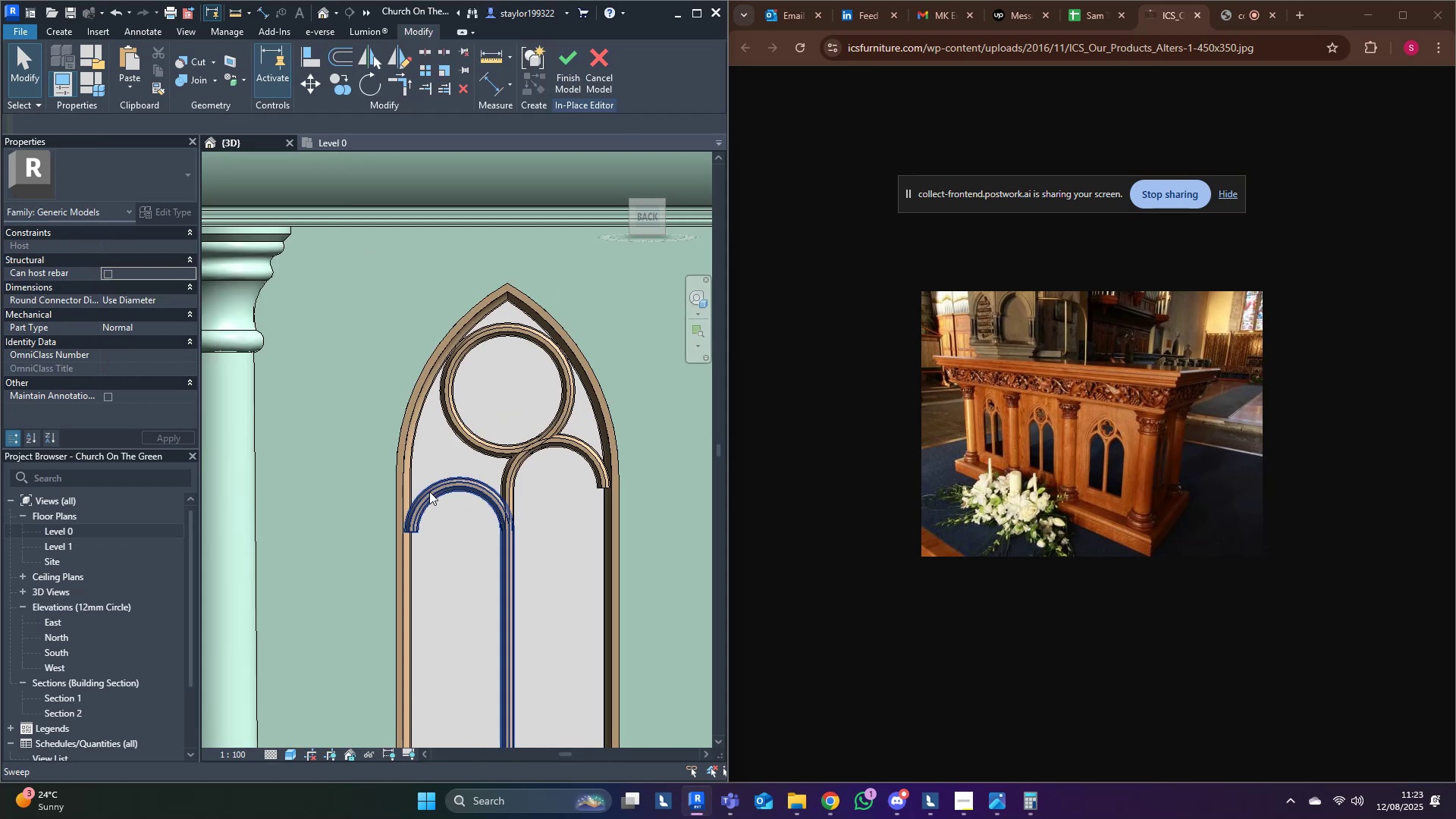 
scroll: coordinate [509, 497], scroll_direction: up, amount: 4.0
 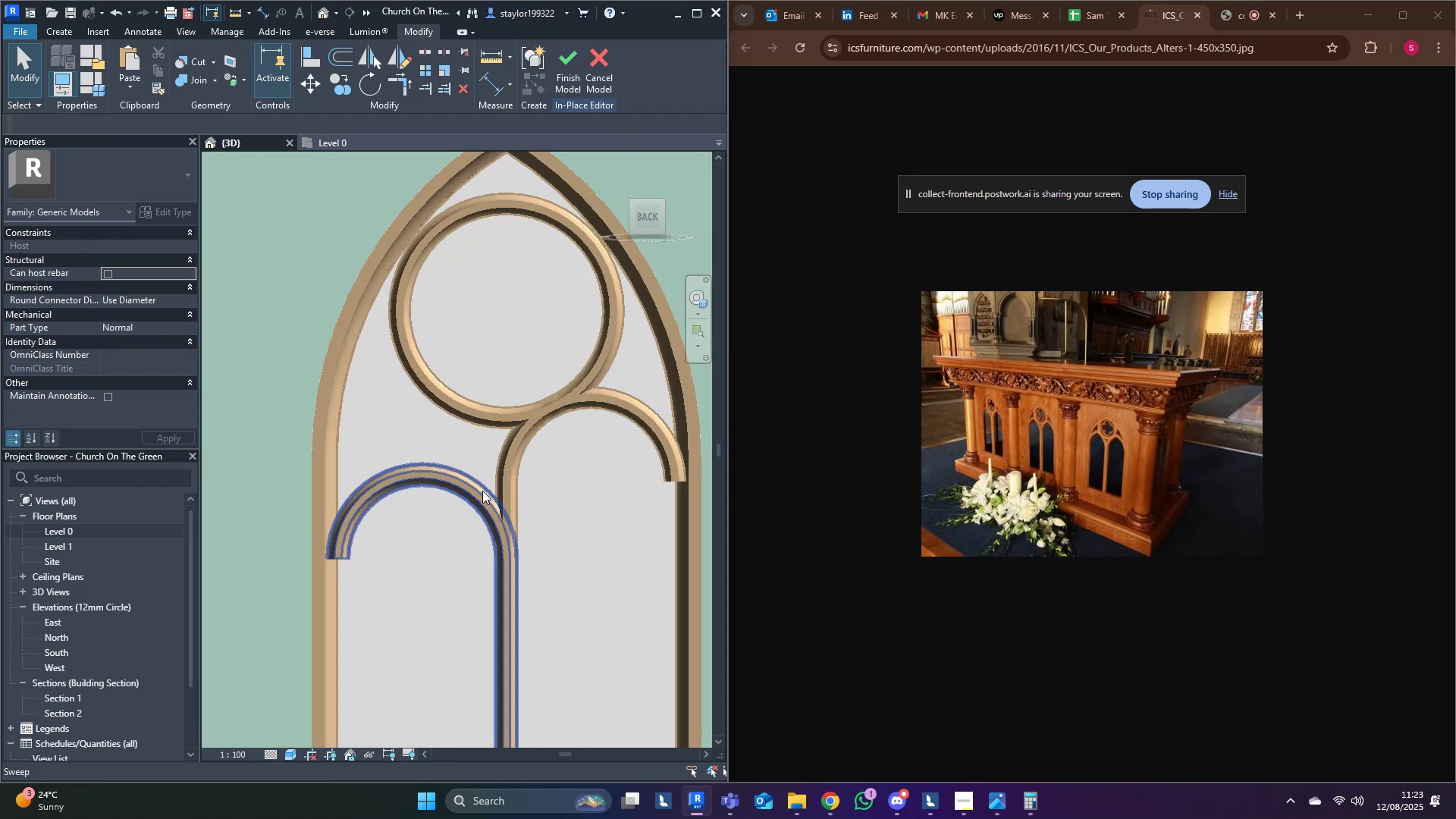 
left_click([482, 491])
 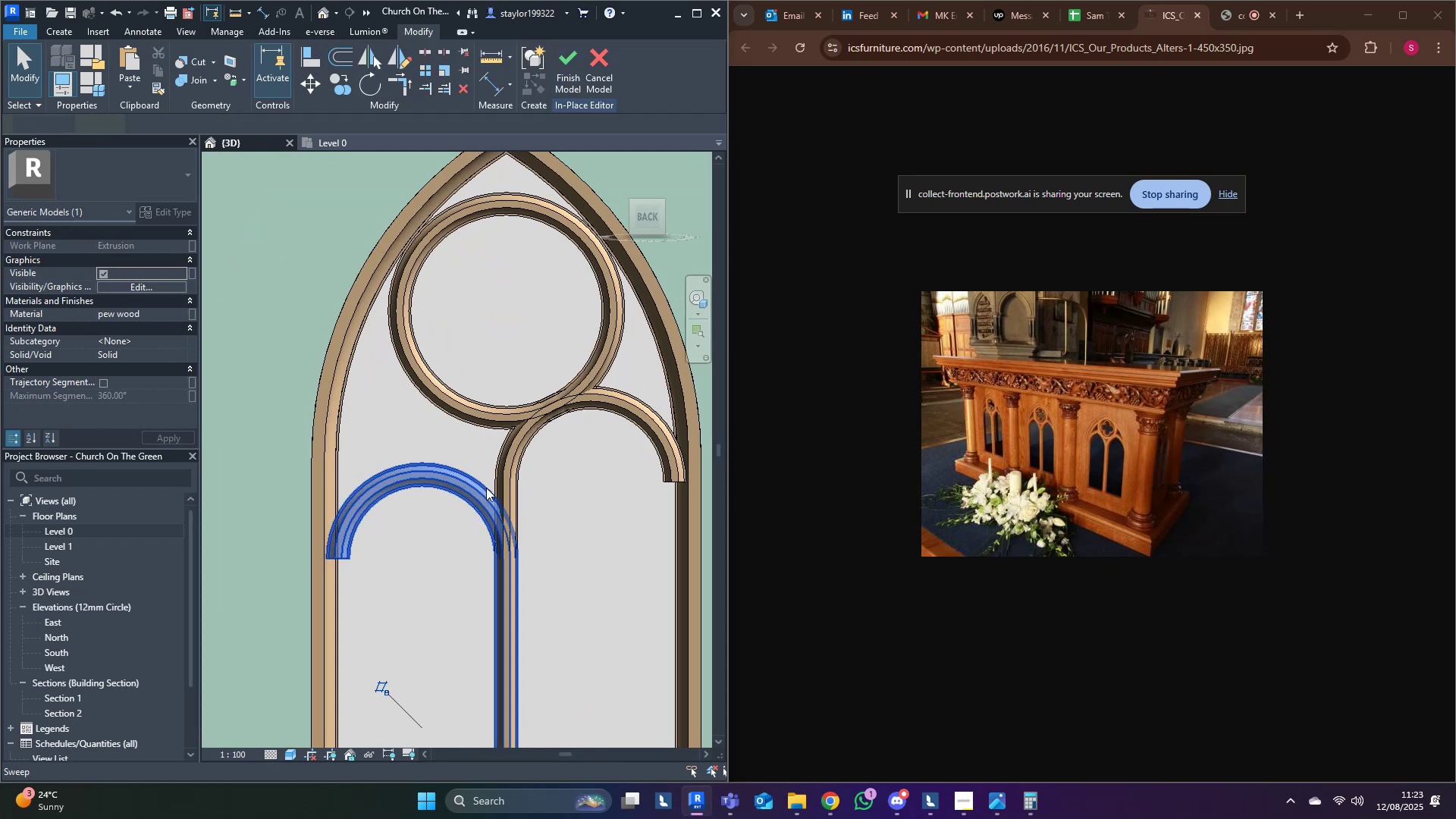 
key(Delete)
 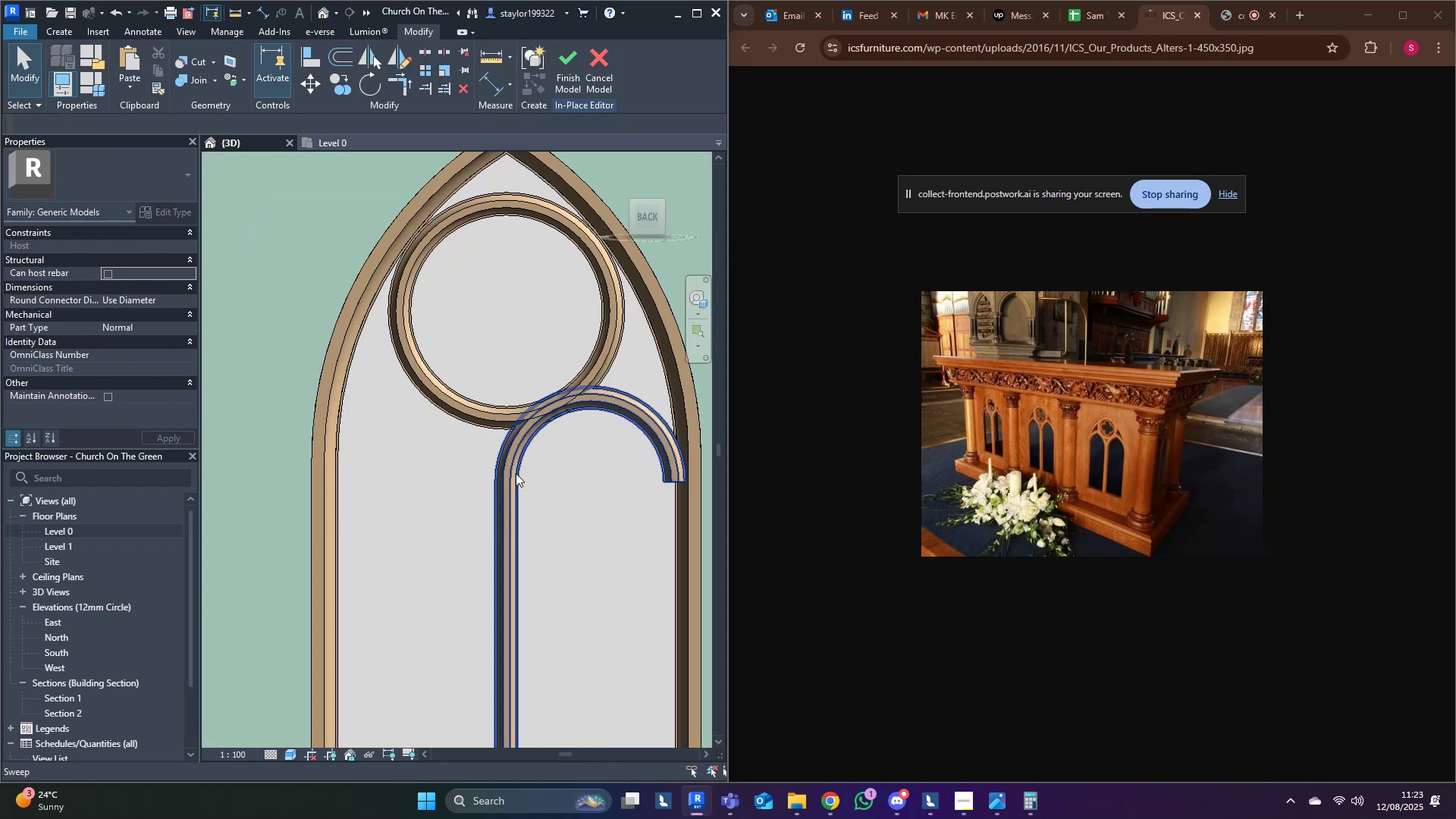 
double_click([516, 473])
 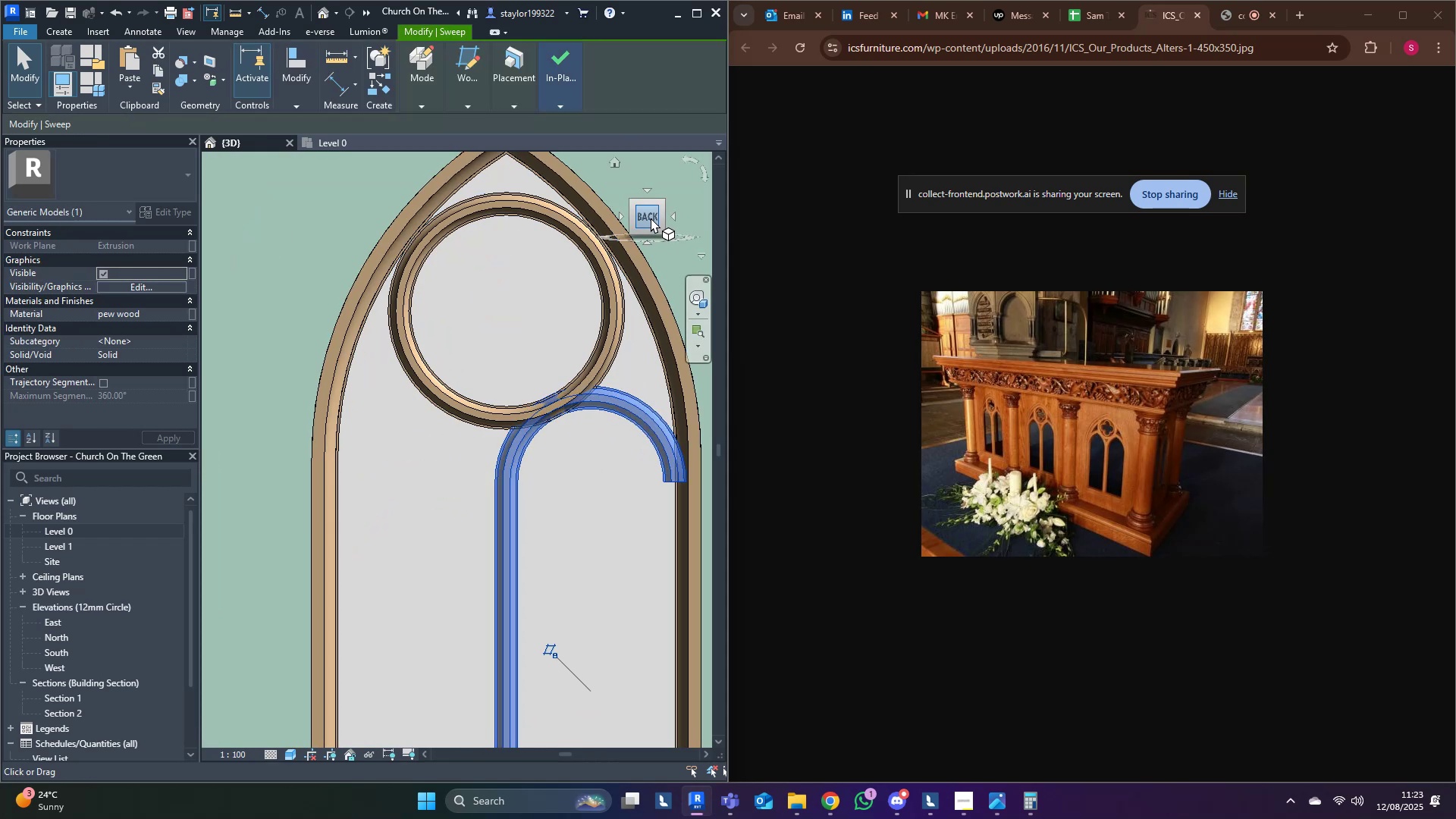 
left_click([654, 213])
 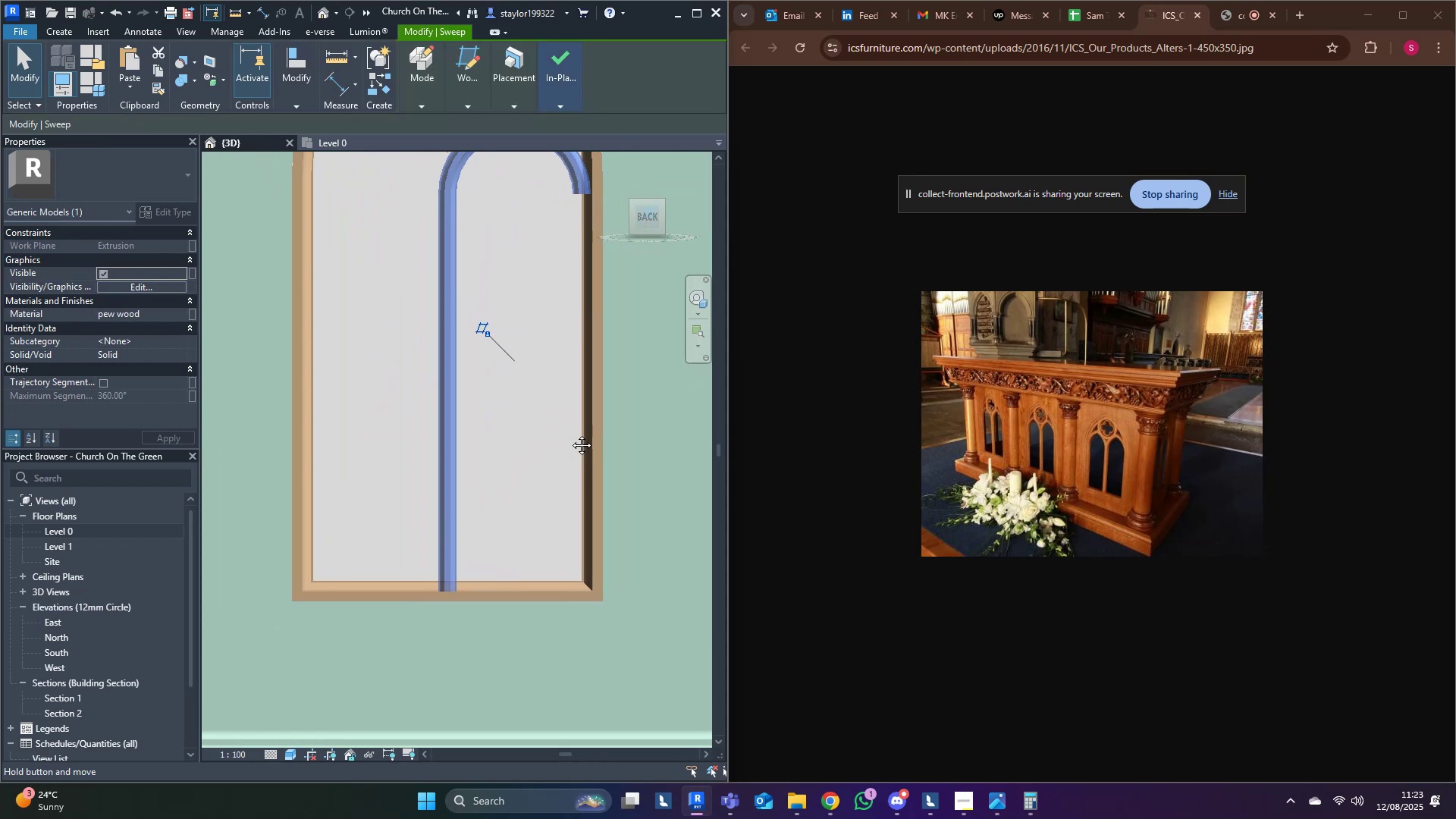 
key(D)
 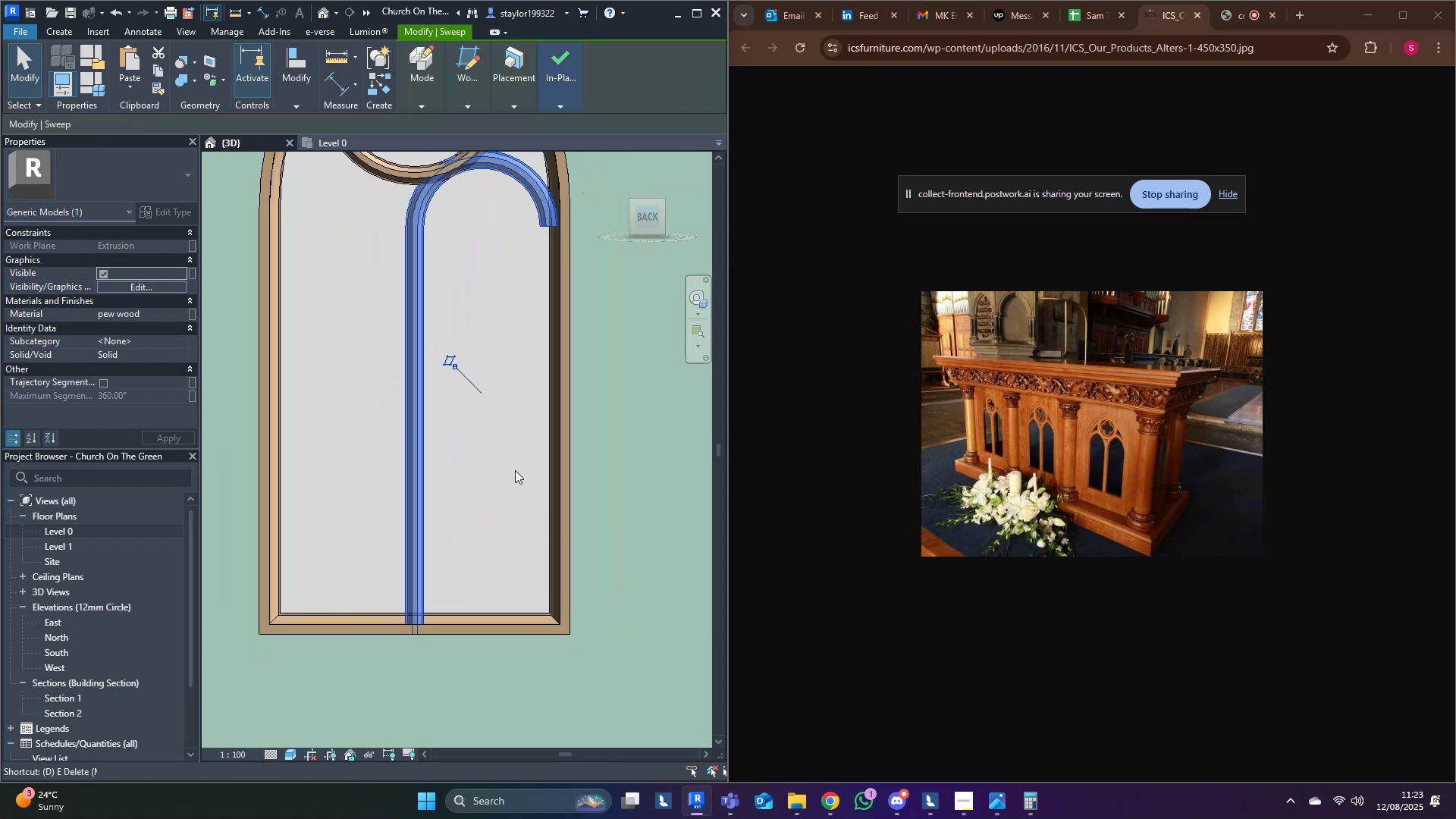 
scroll: coordinate [466, 601], scroll_direction: up, amount: 9.0
 